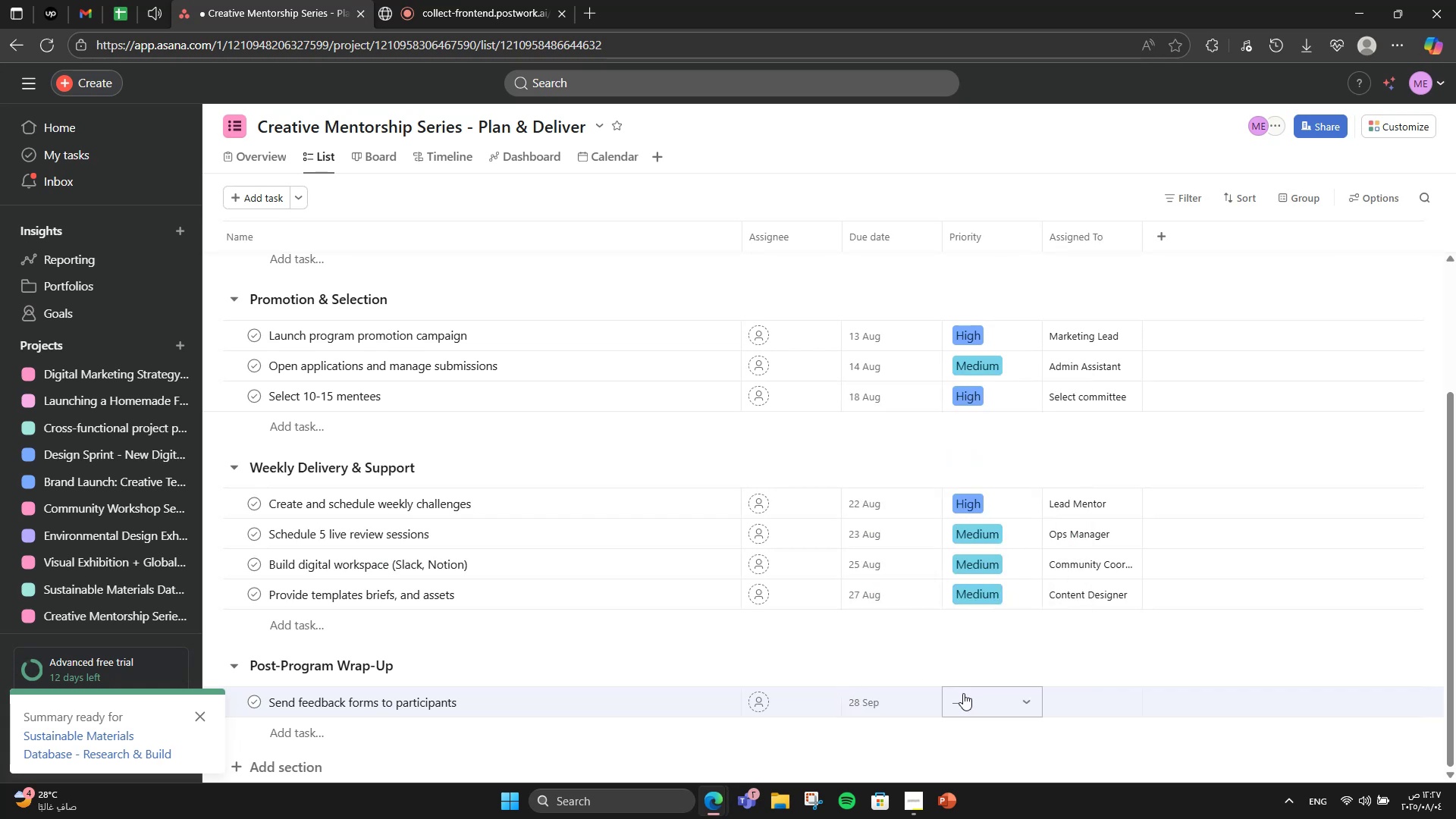 
left_click([963, 693])
 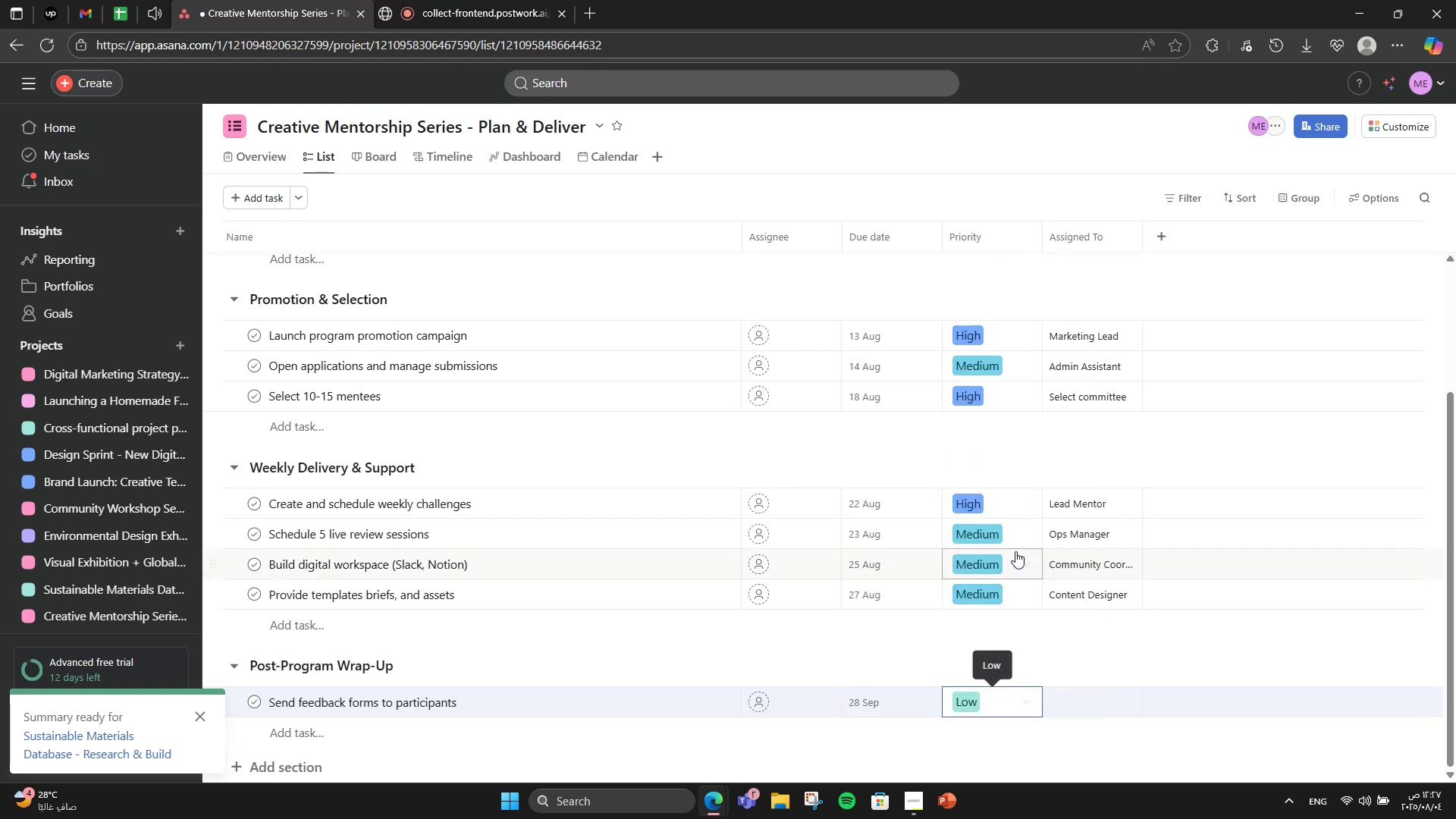 
double_click([1095, 684])
 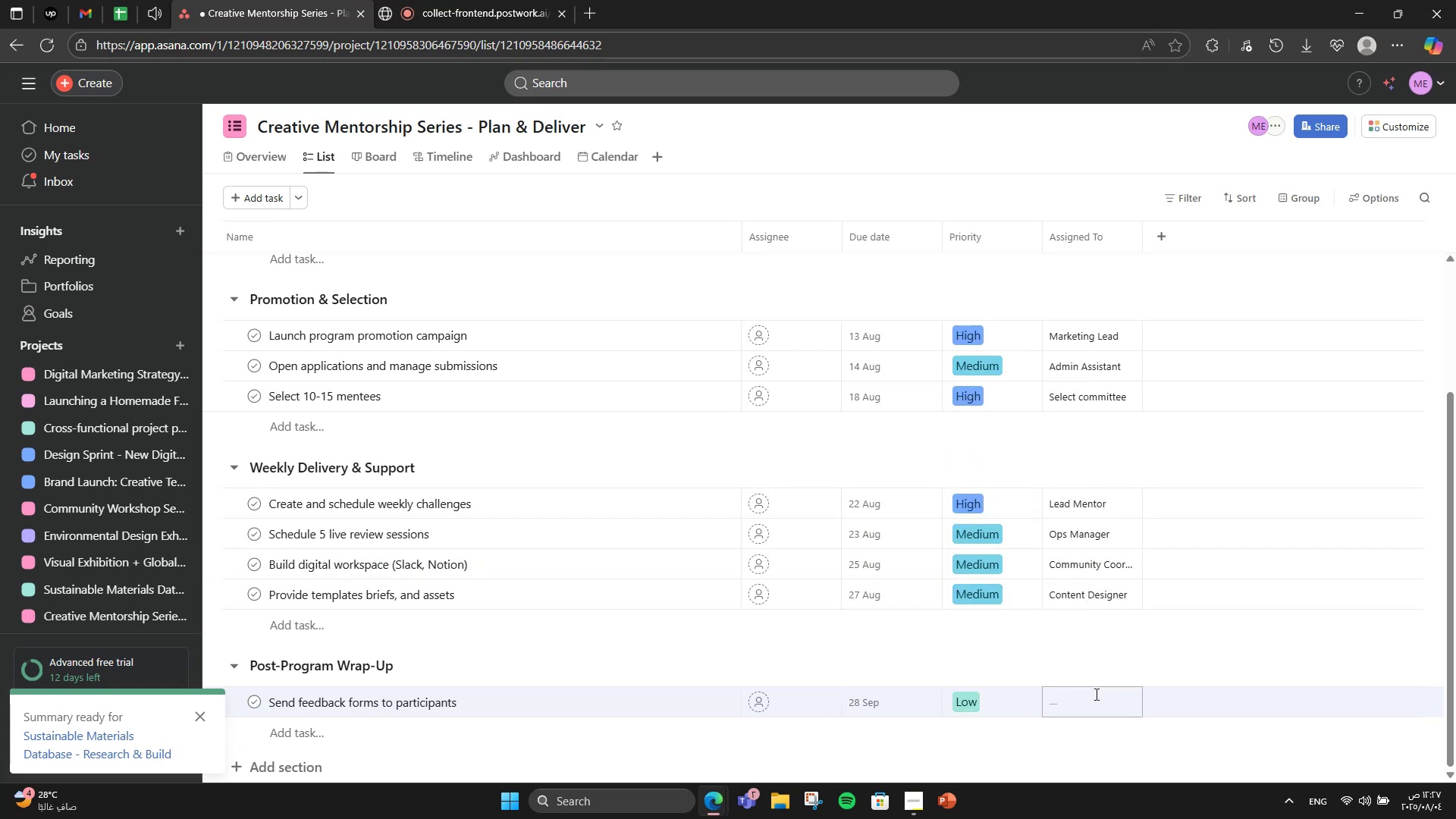 
triple_click([1095, 695])
 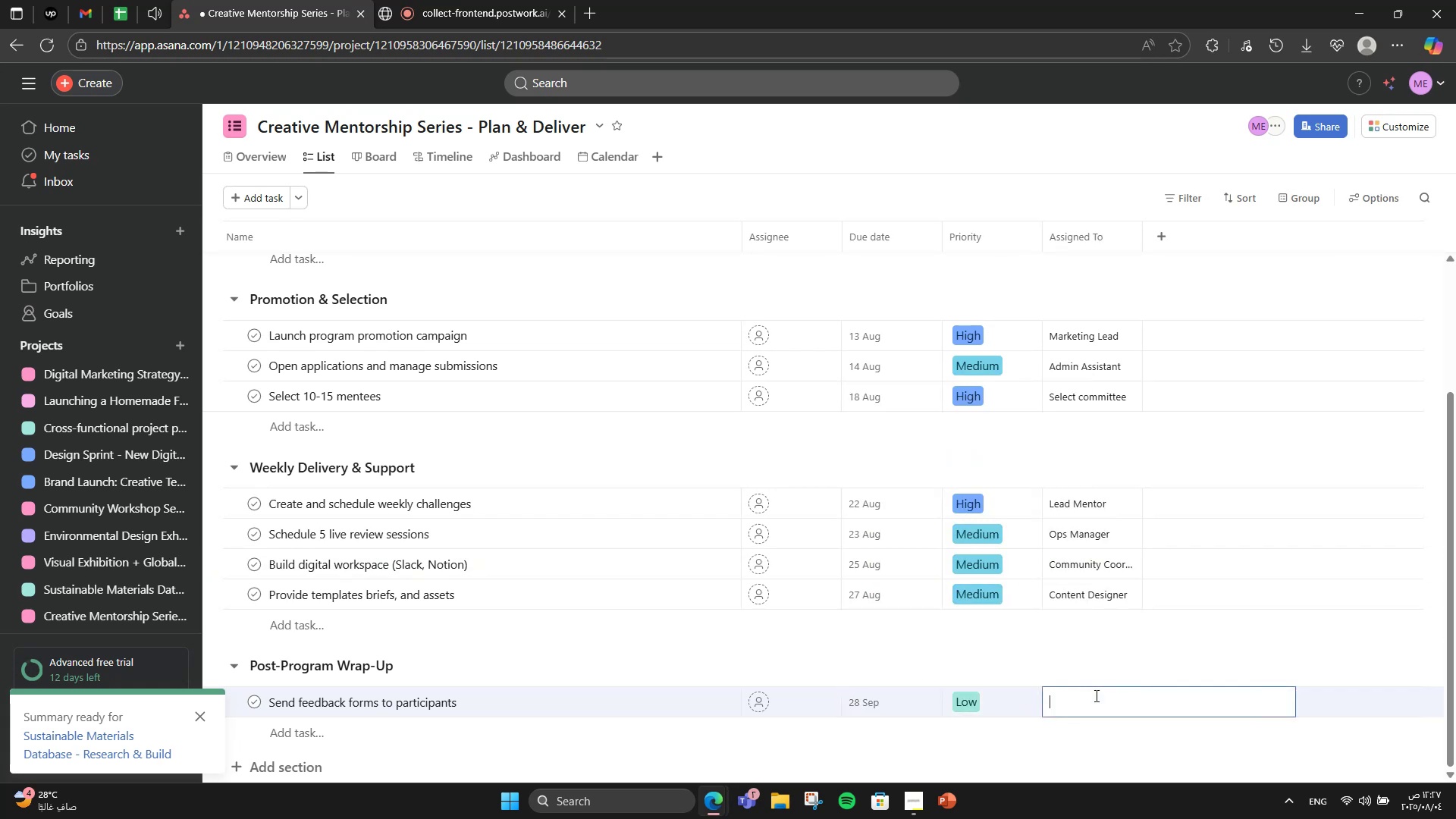 
type(Feedback Coordinator)
 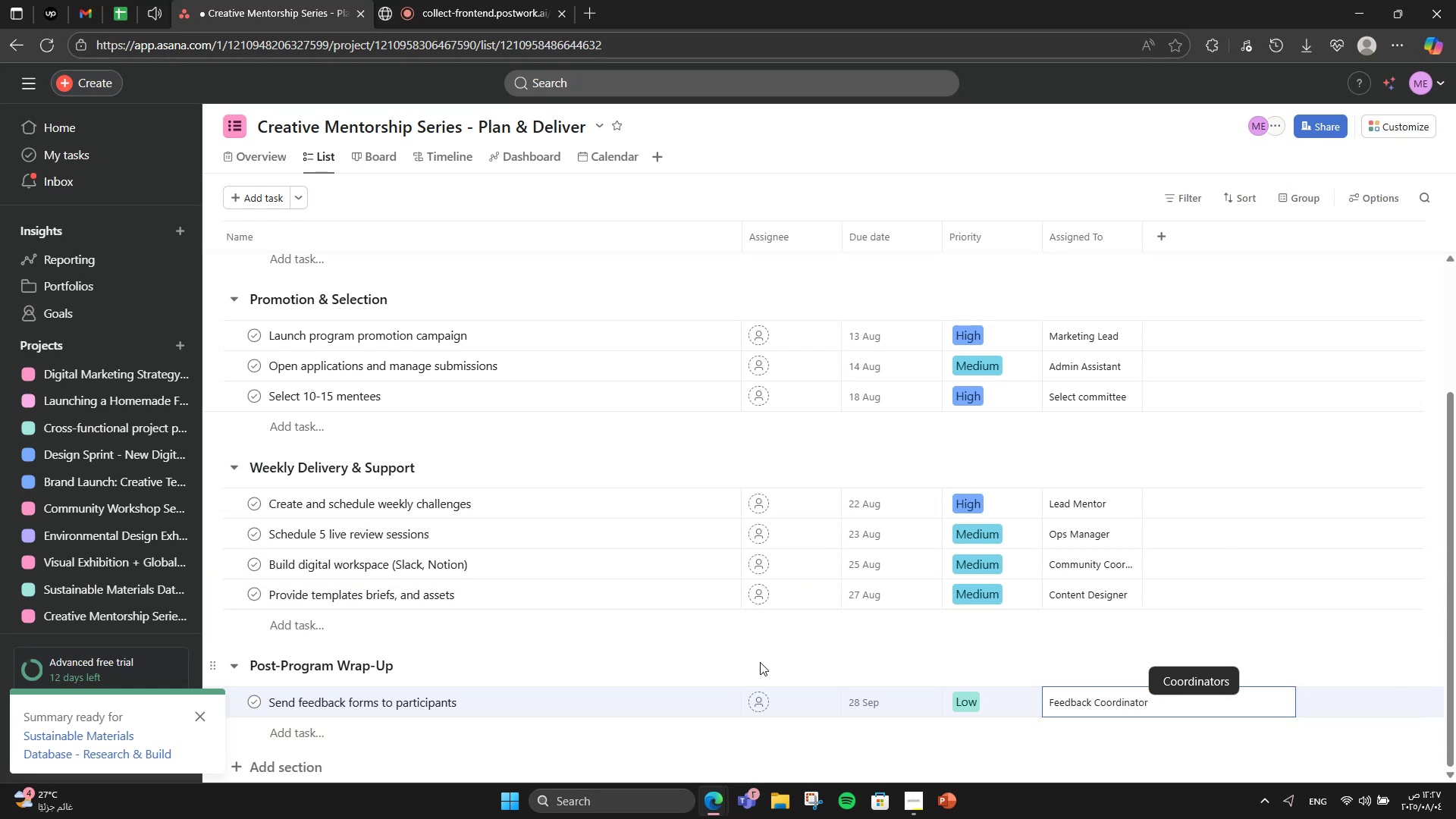 
left_click([394, 734])
 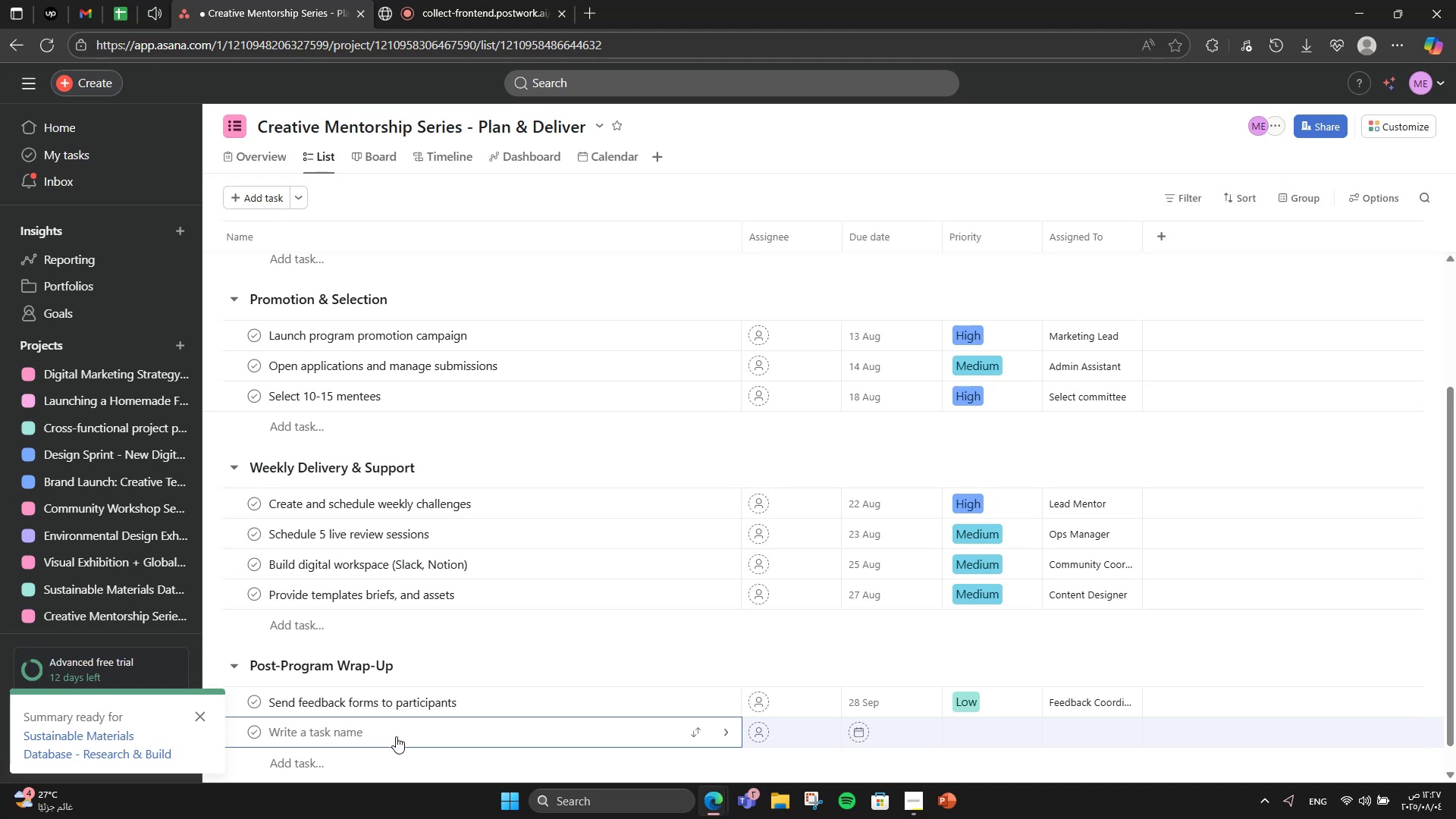 
type(Issue completion certificates)
 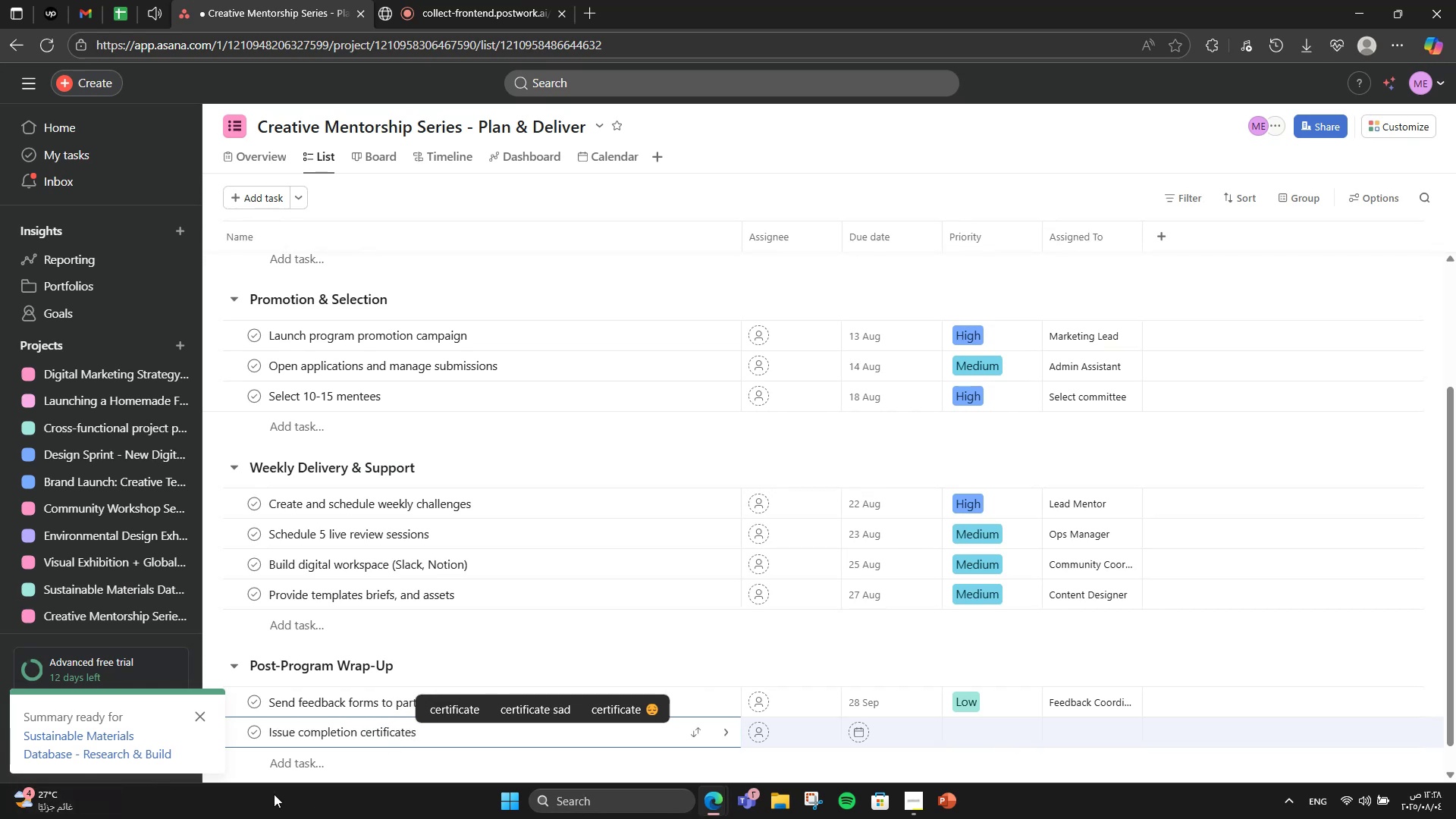 
left_click_drag(start_coordinate=[301, 772], to_coordinate=[303, 766])
 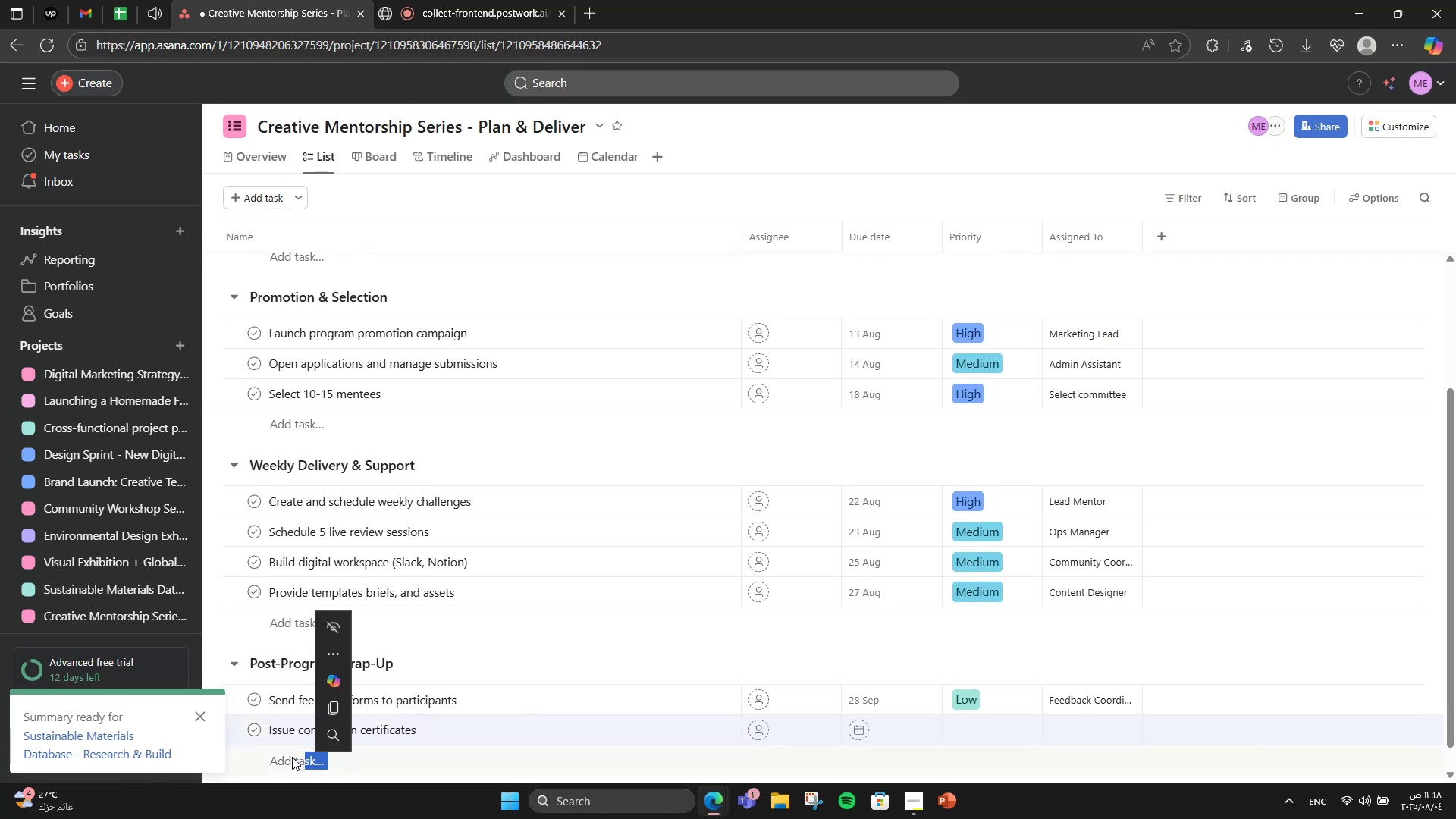 
left_click([291, 757])
 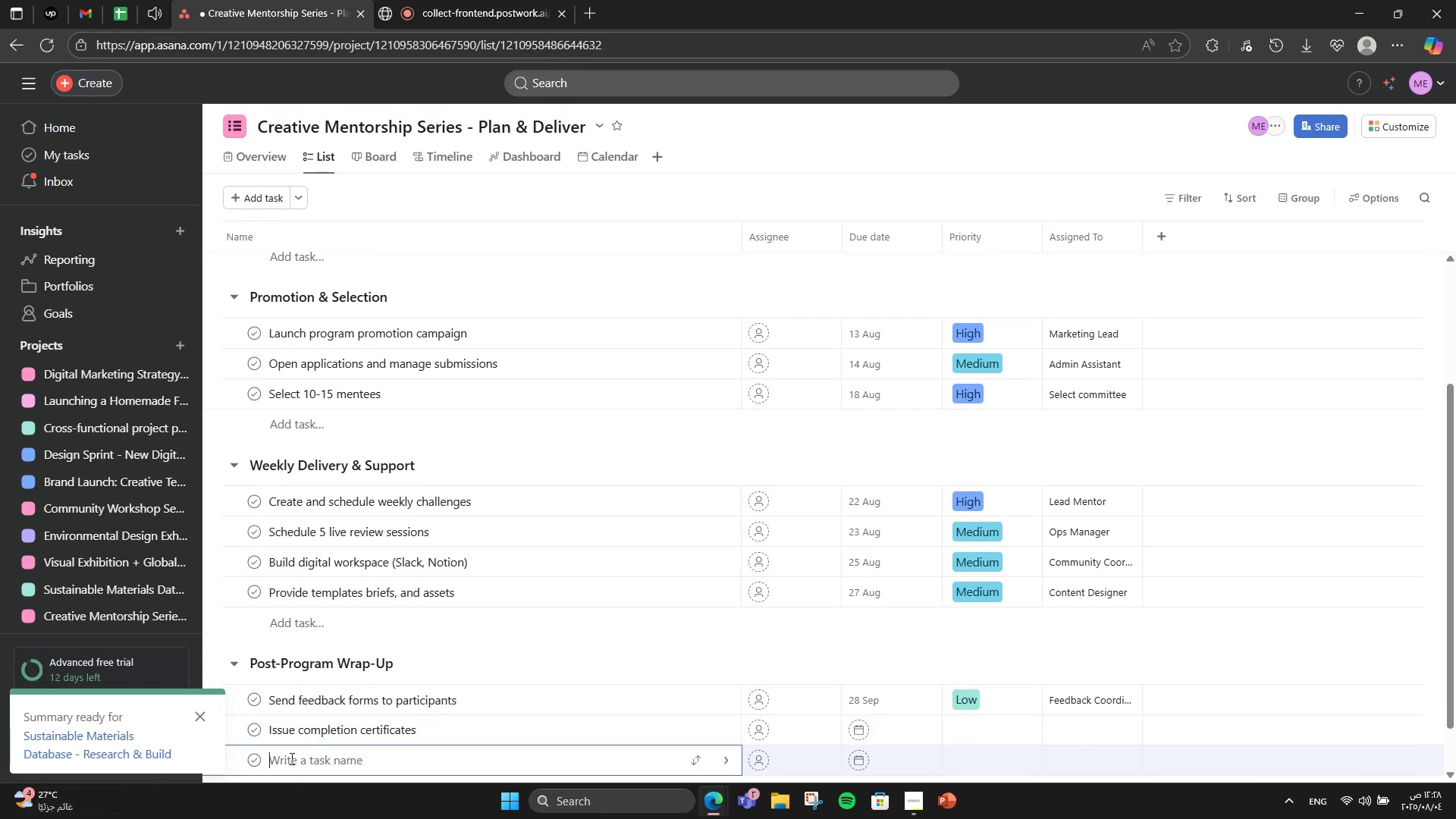 
type(Publish final showcase online)
 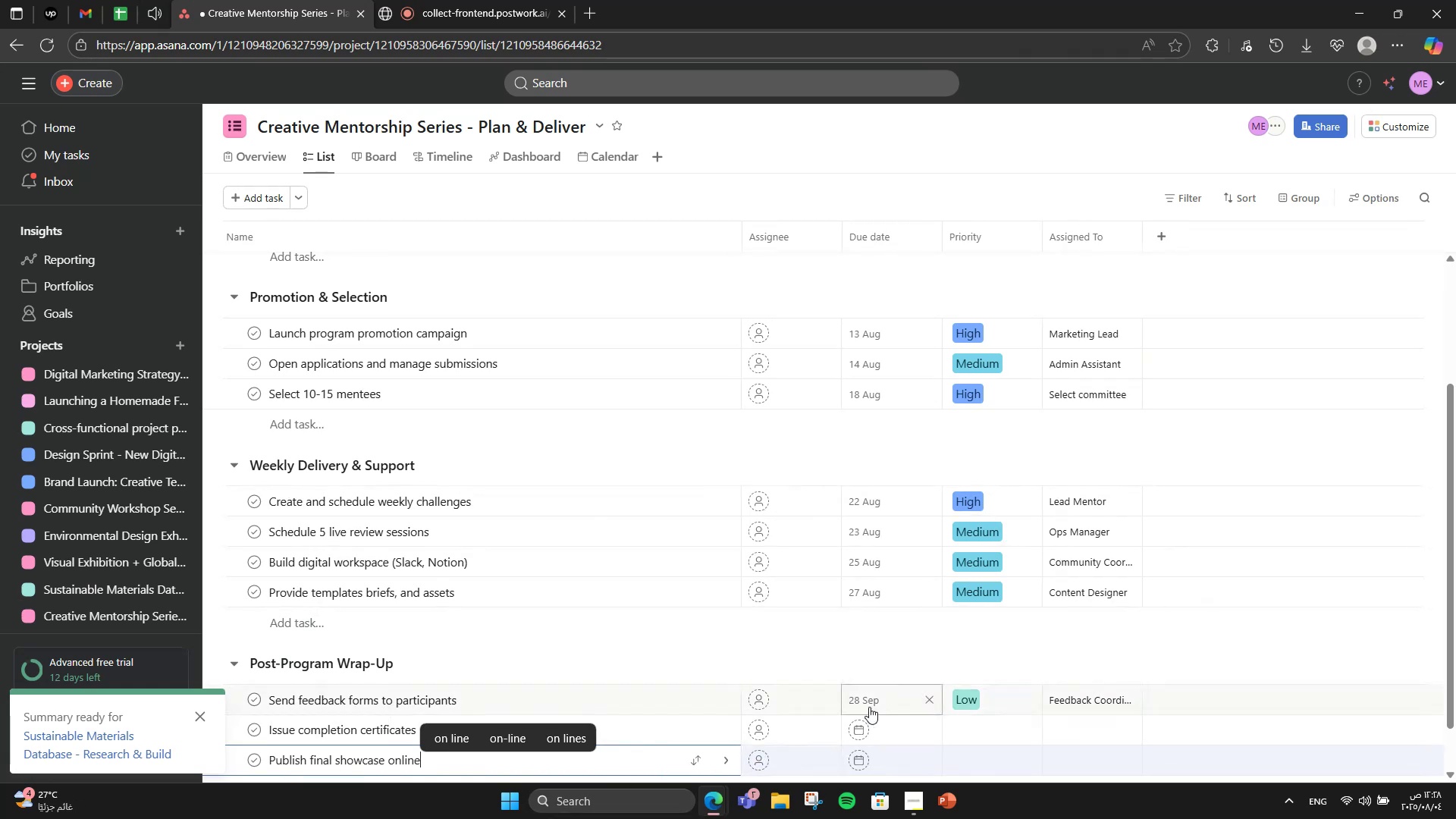 
left_click([902, 723])
 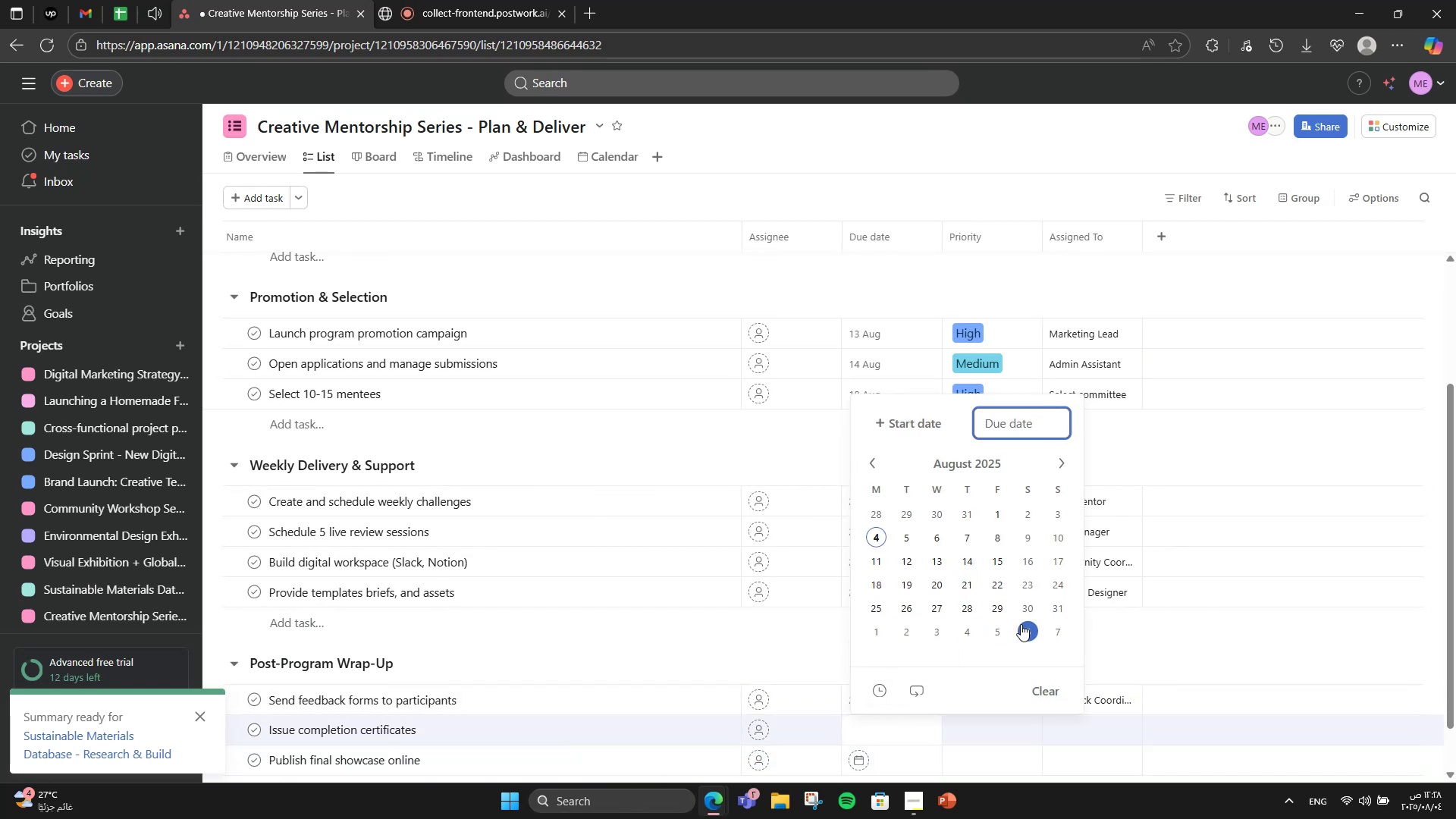 
left_click([1024, 615])
 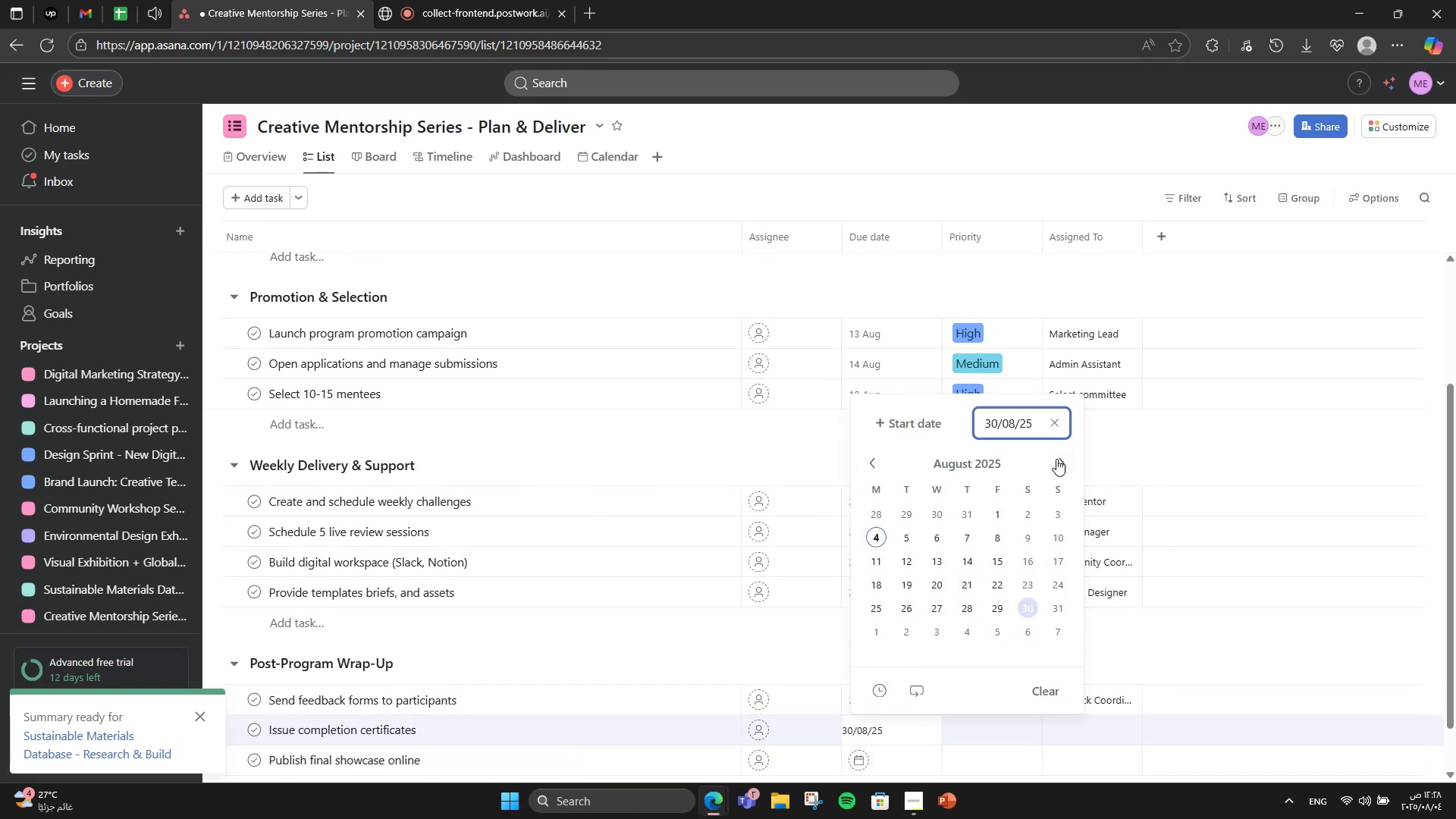 
left_click([1062, 460])
 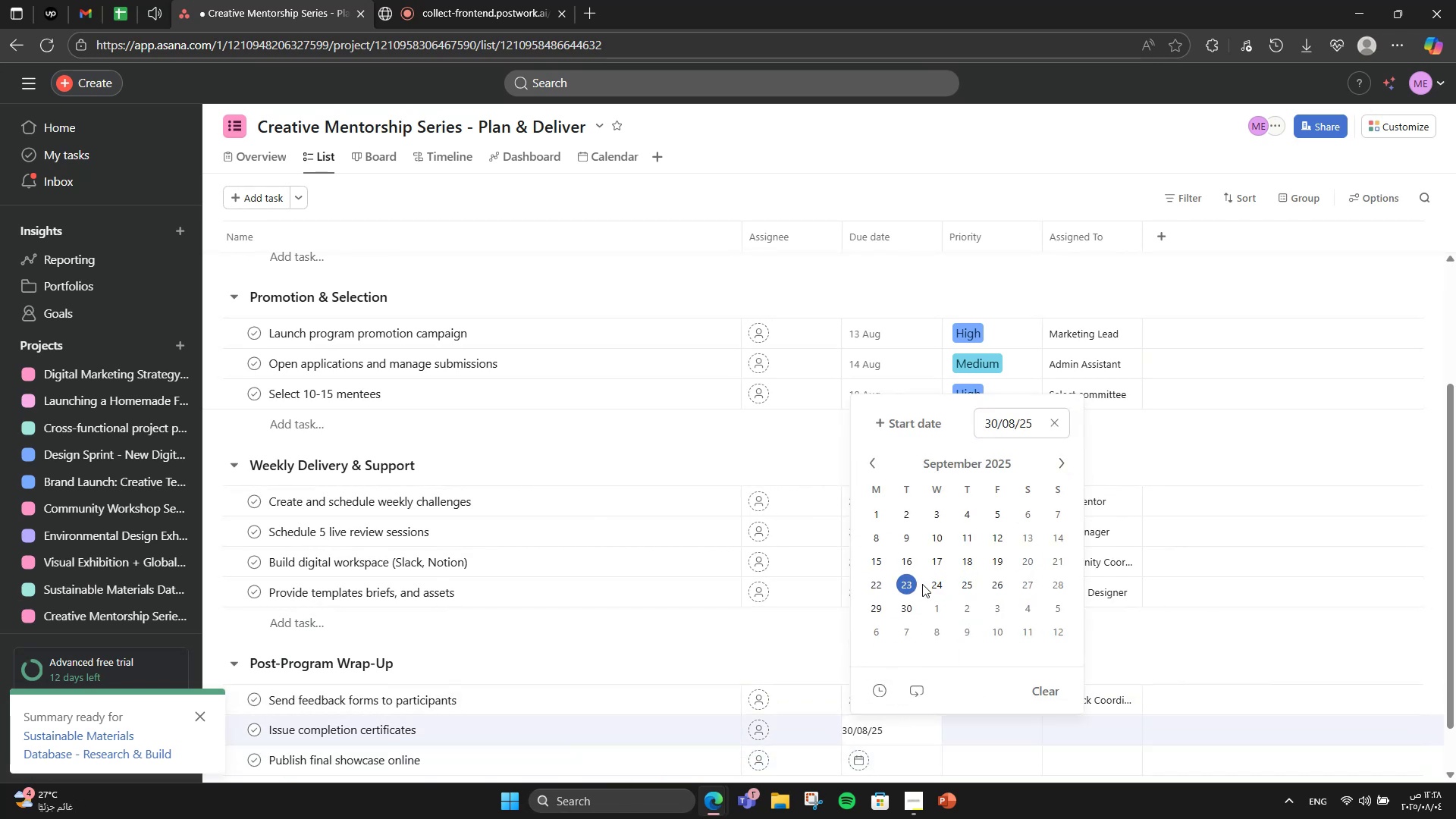 
left_click([910, 607])
 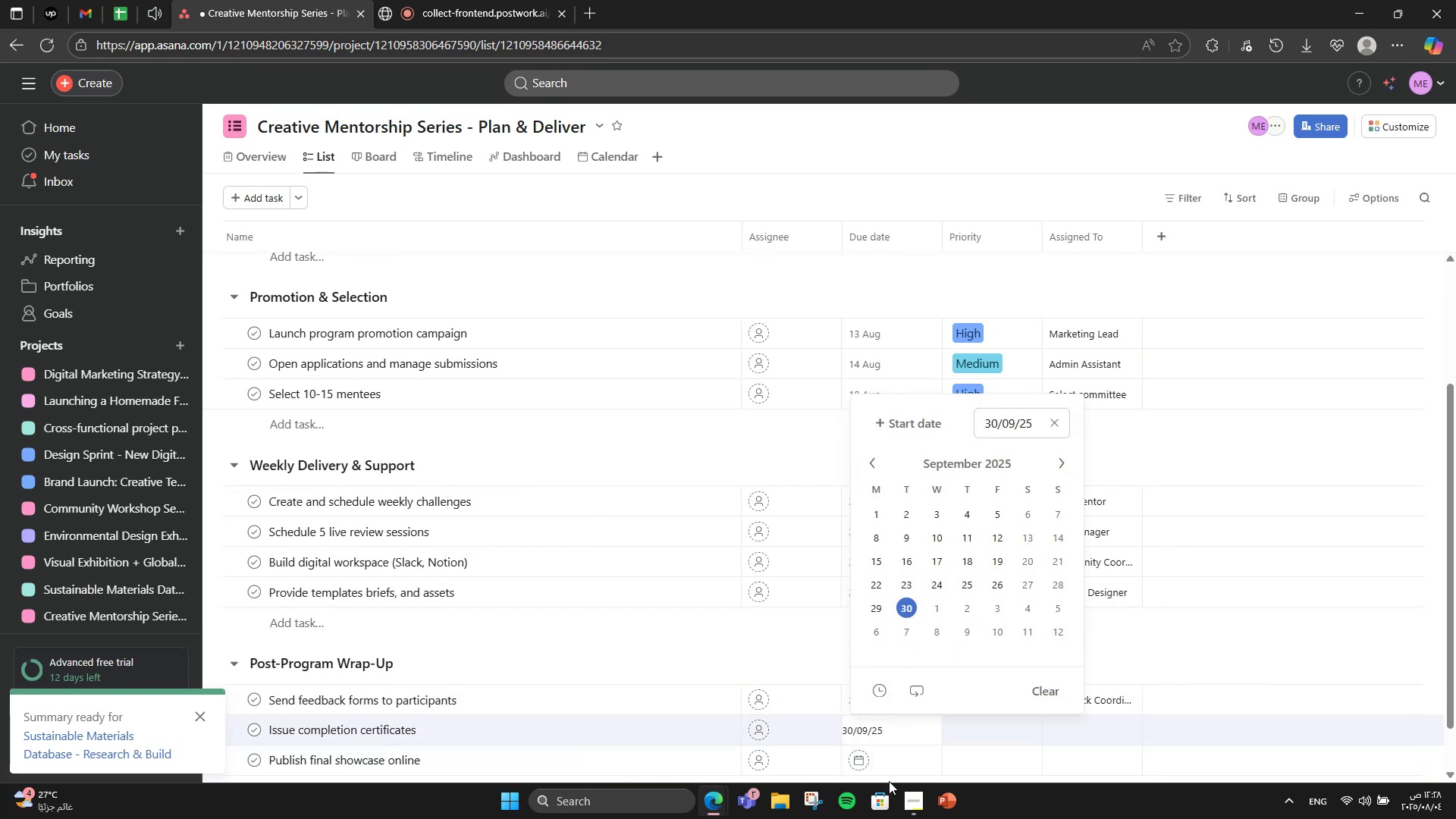 
left_click([868, 771])
 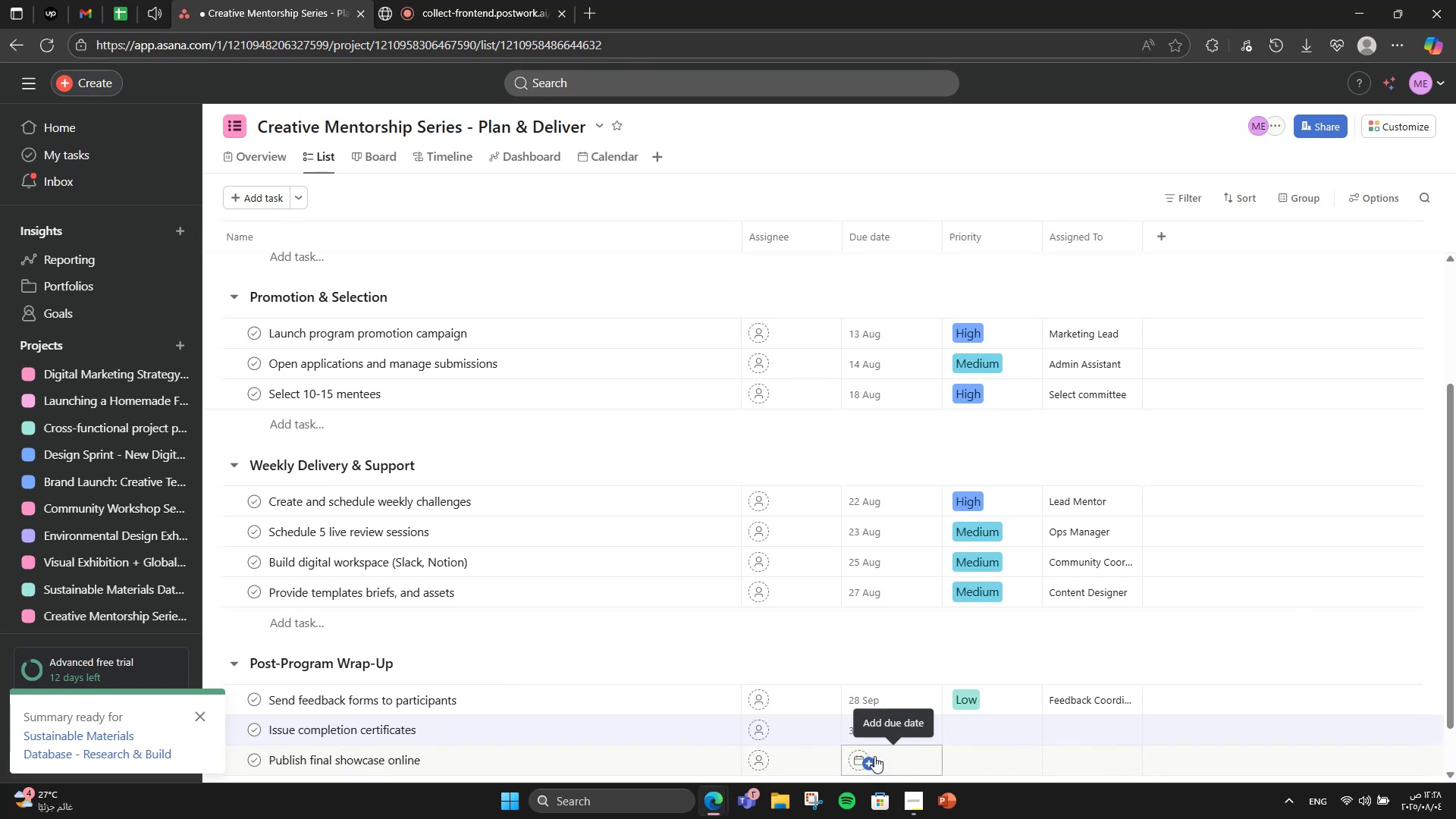 
left_click([874, 756])
 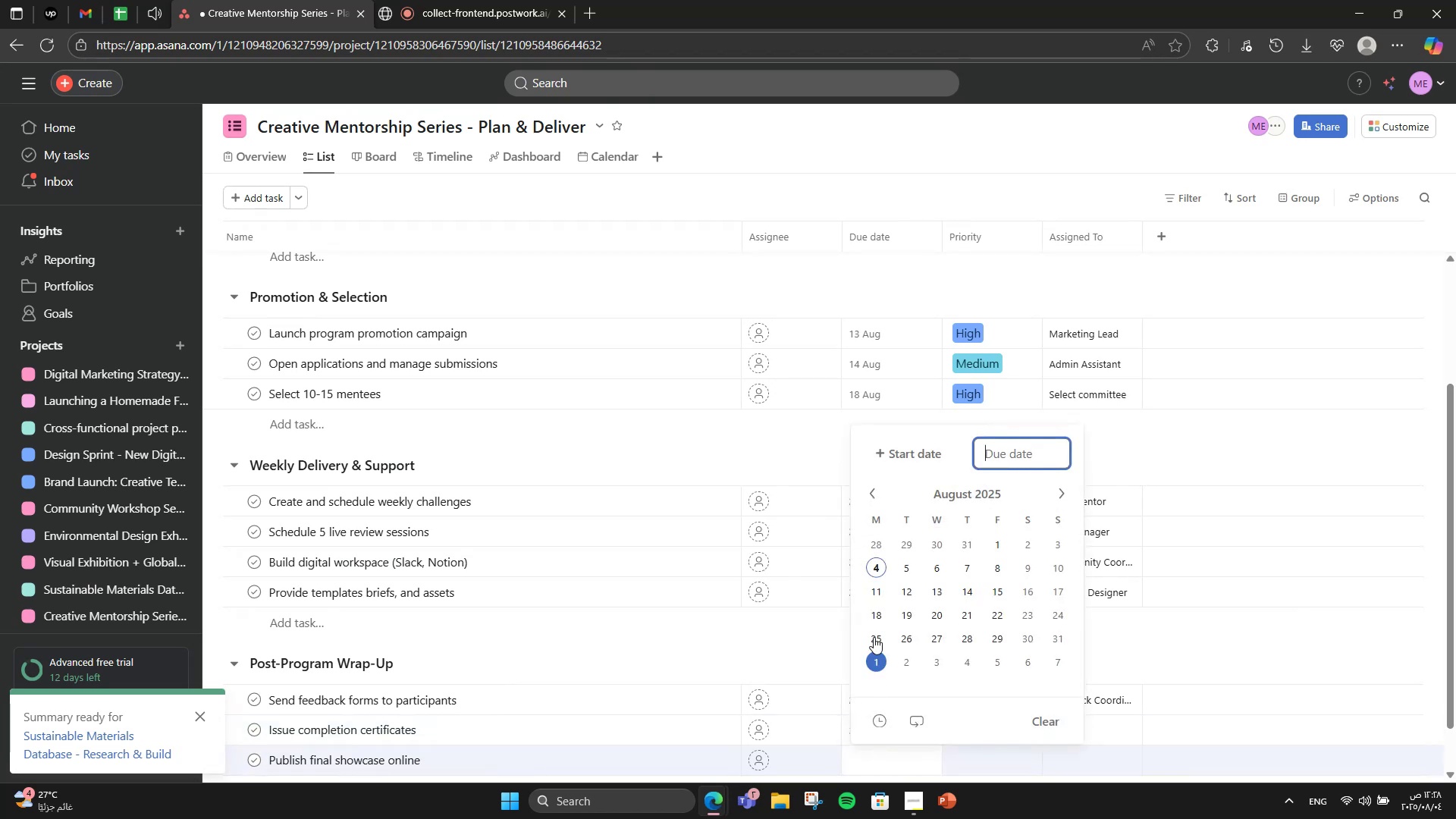 
double_click([1056, 492])
 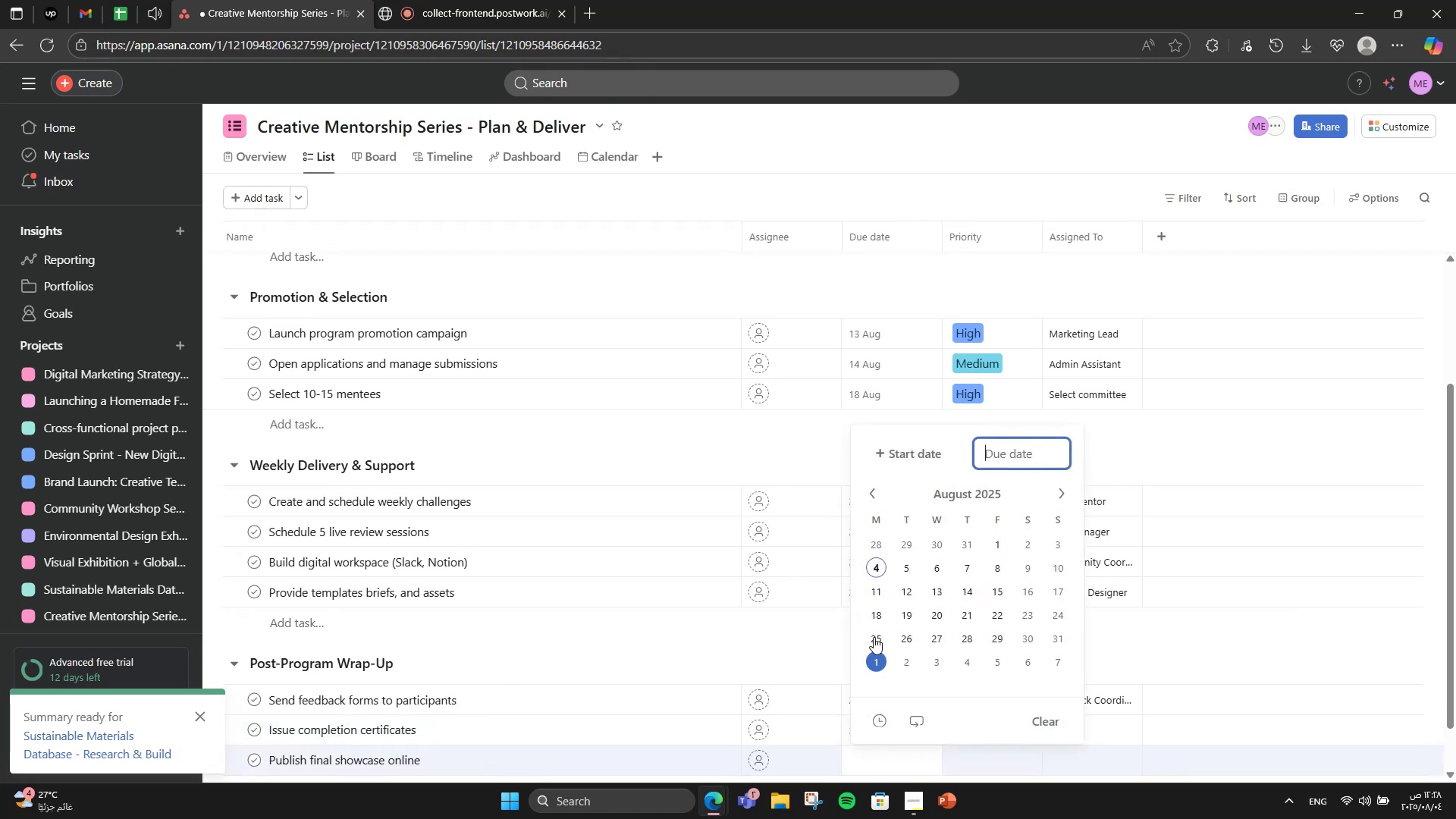 
left_click([968, 548])
 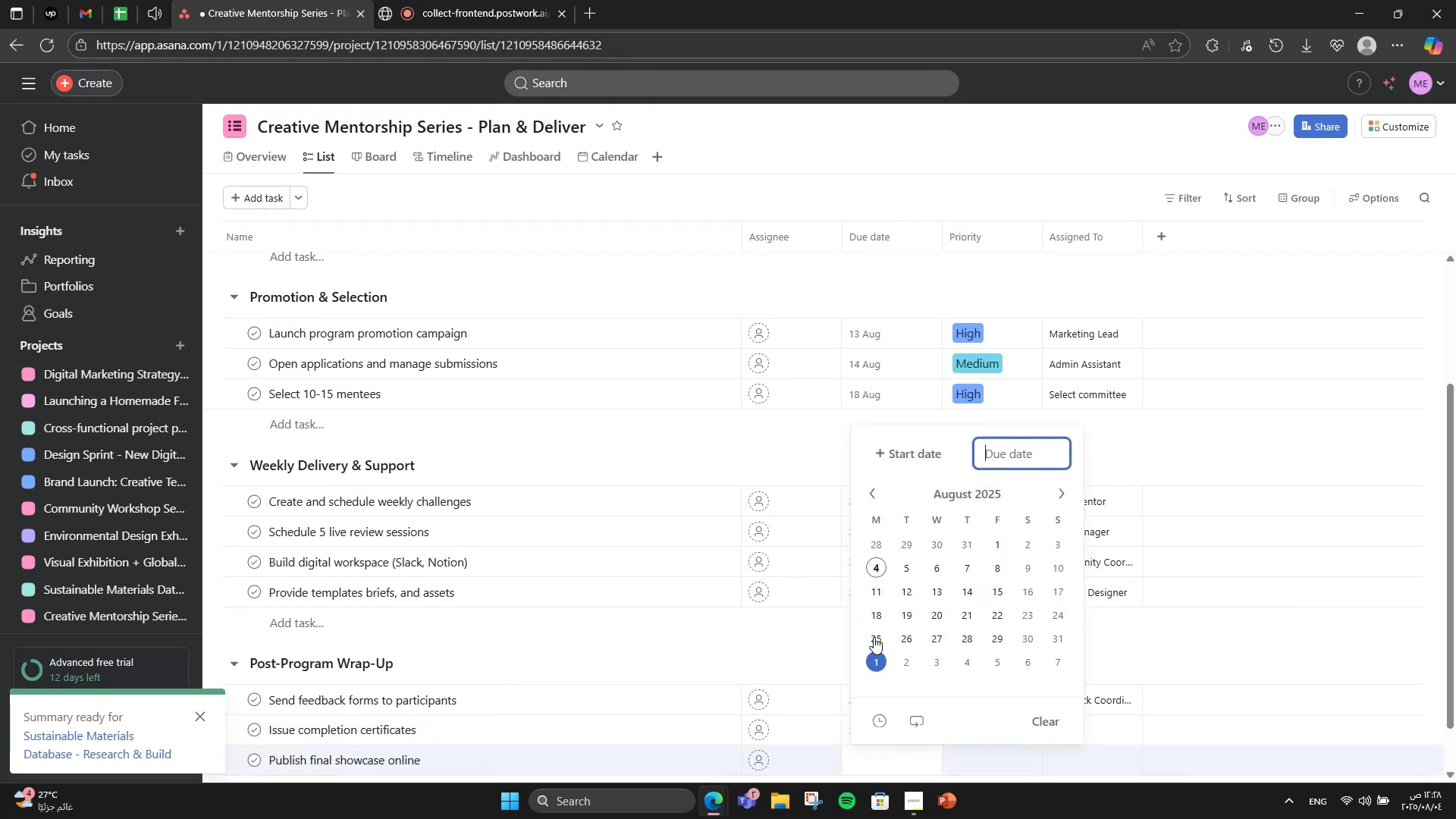 
left_click([793, 656])
 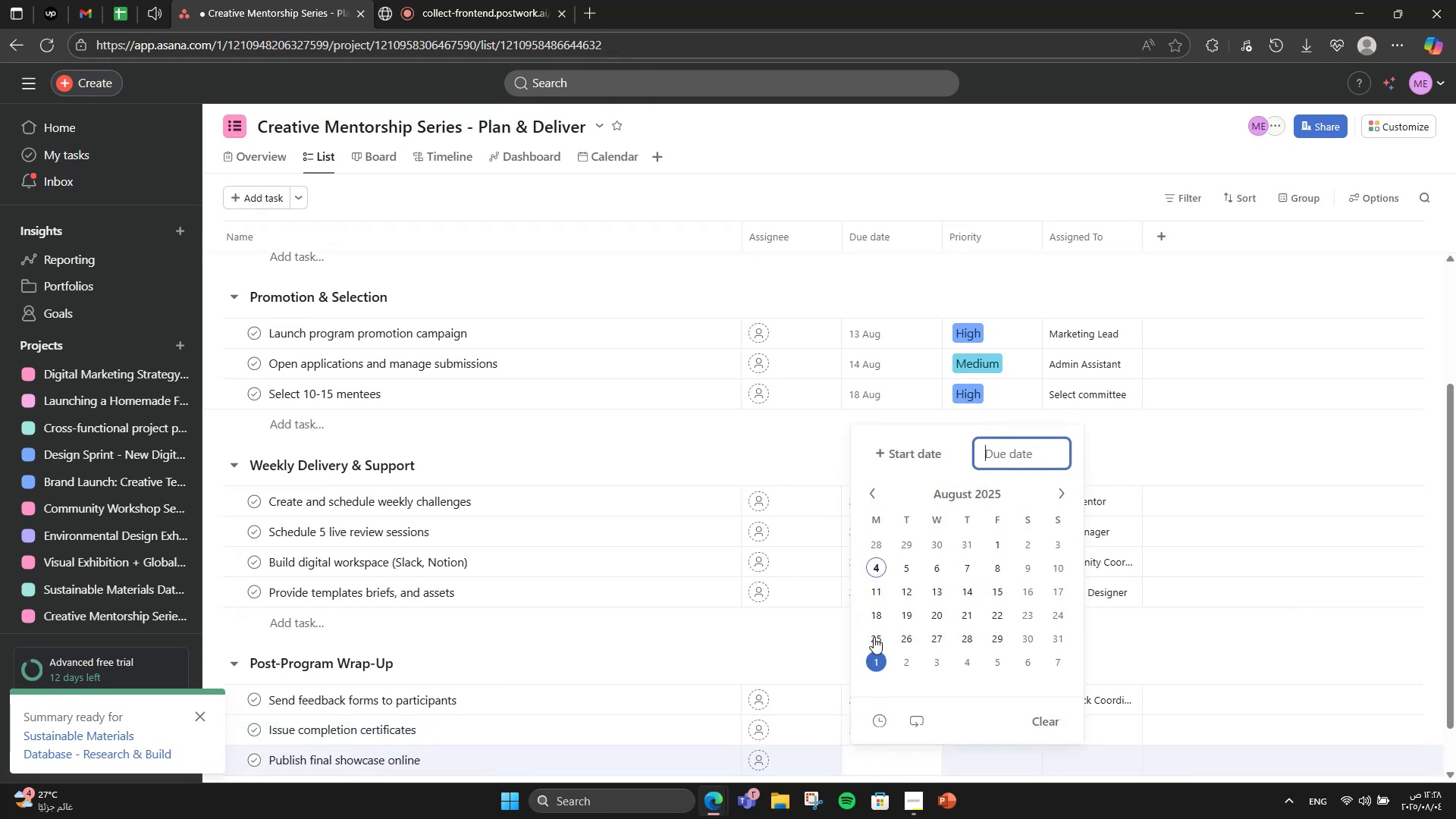 
scroll: coordinate [792, 655], scroll_direction: down, amount: 2.0
 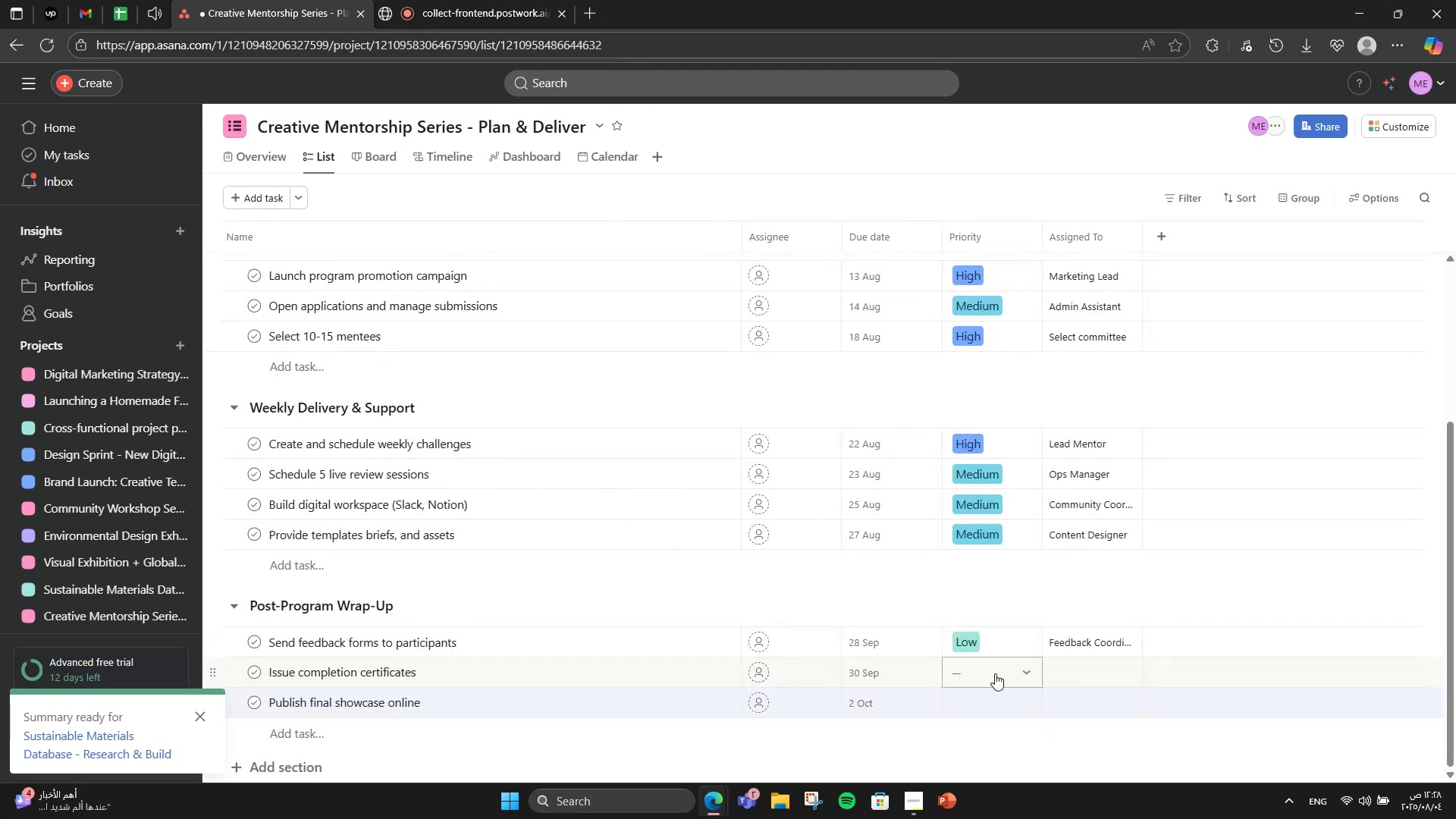 
left_click([995, 673])
 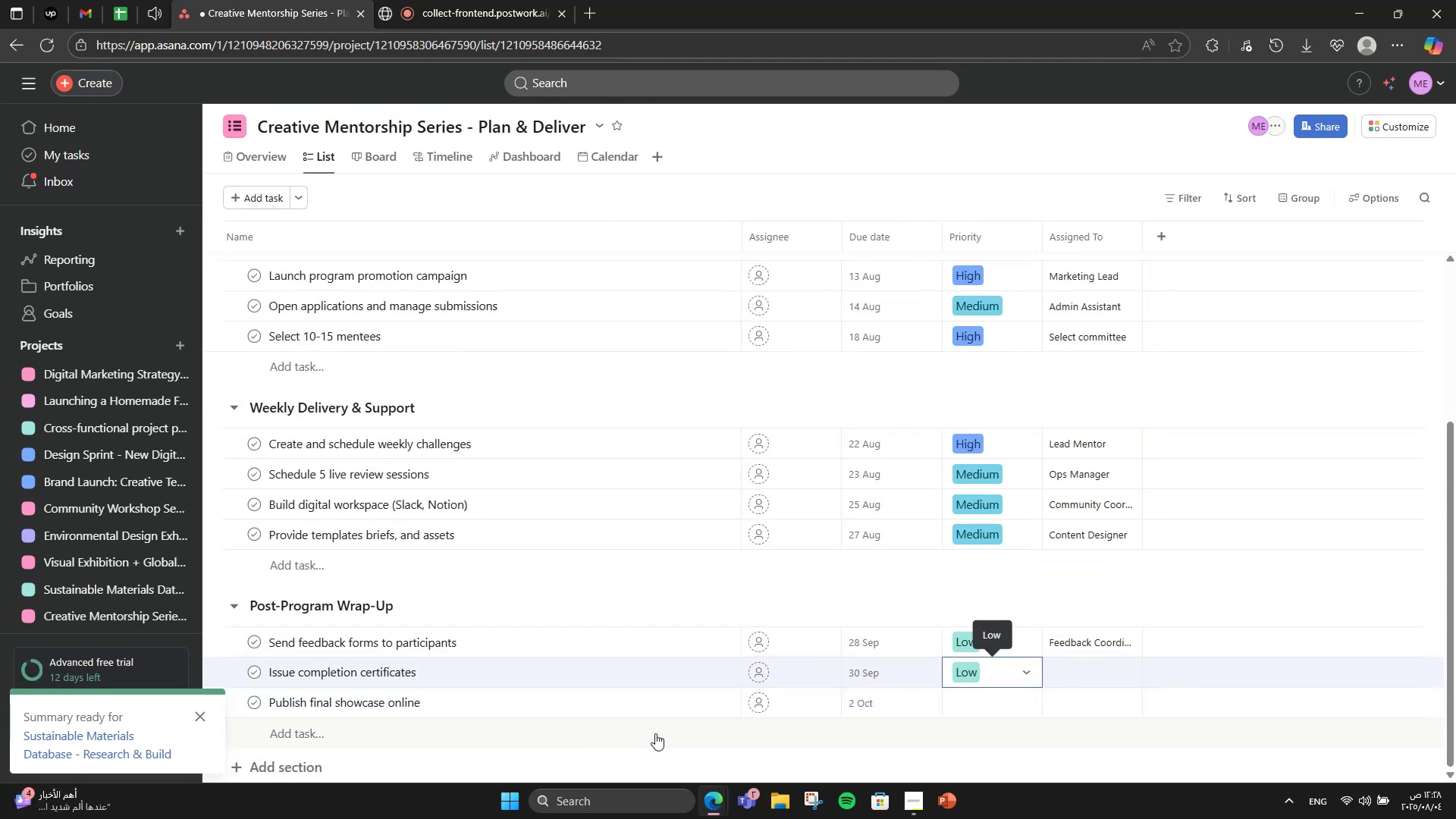 
left_click([983, 698])
 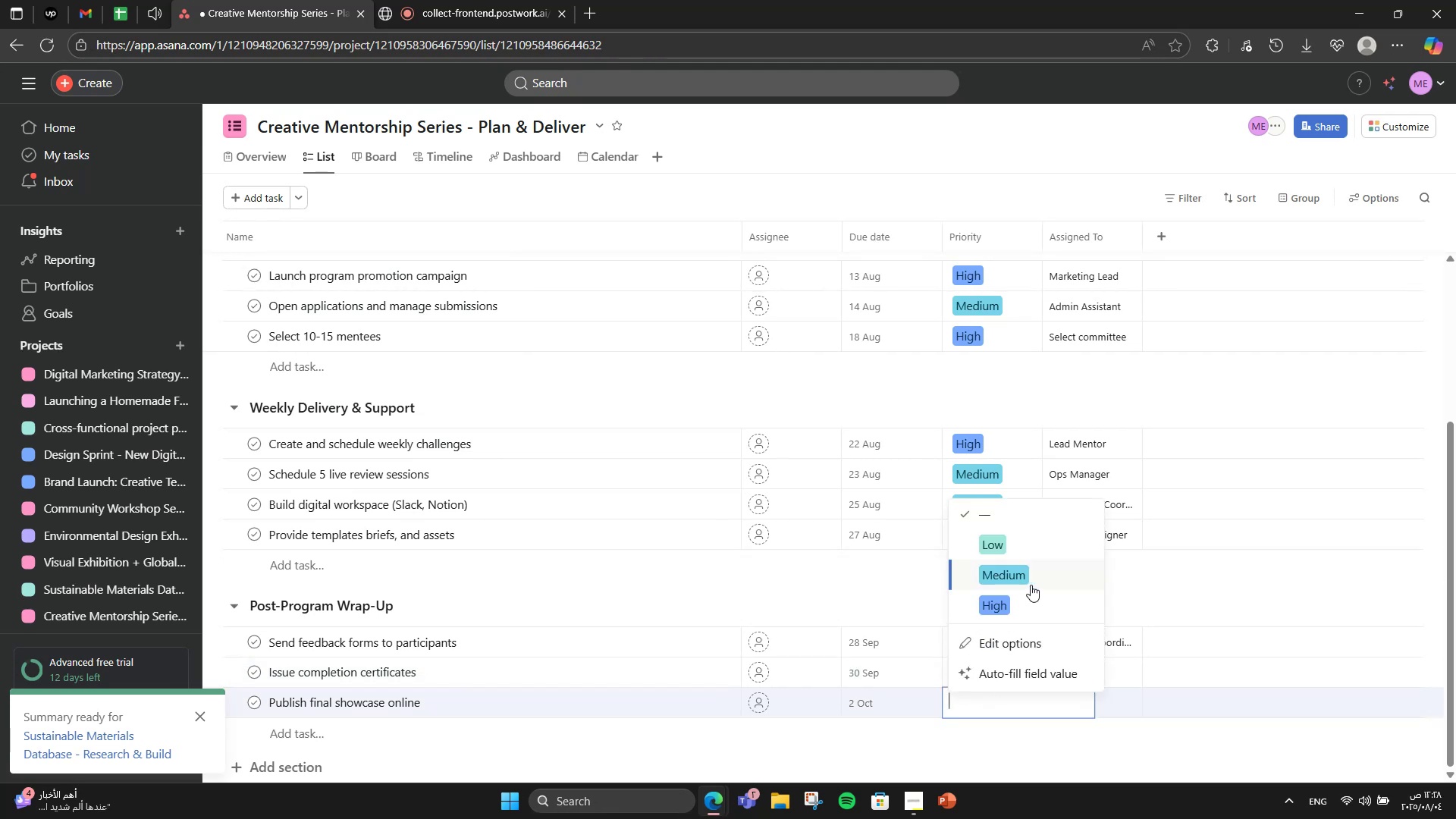 
left_click([1031, 585])
 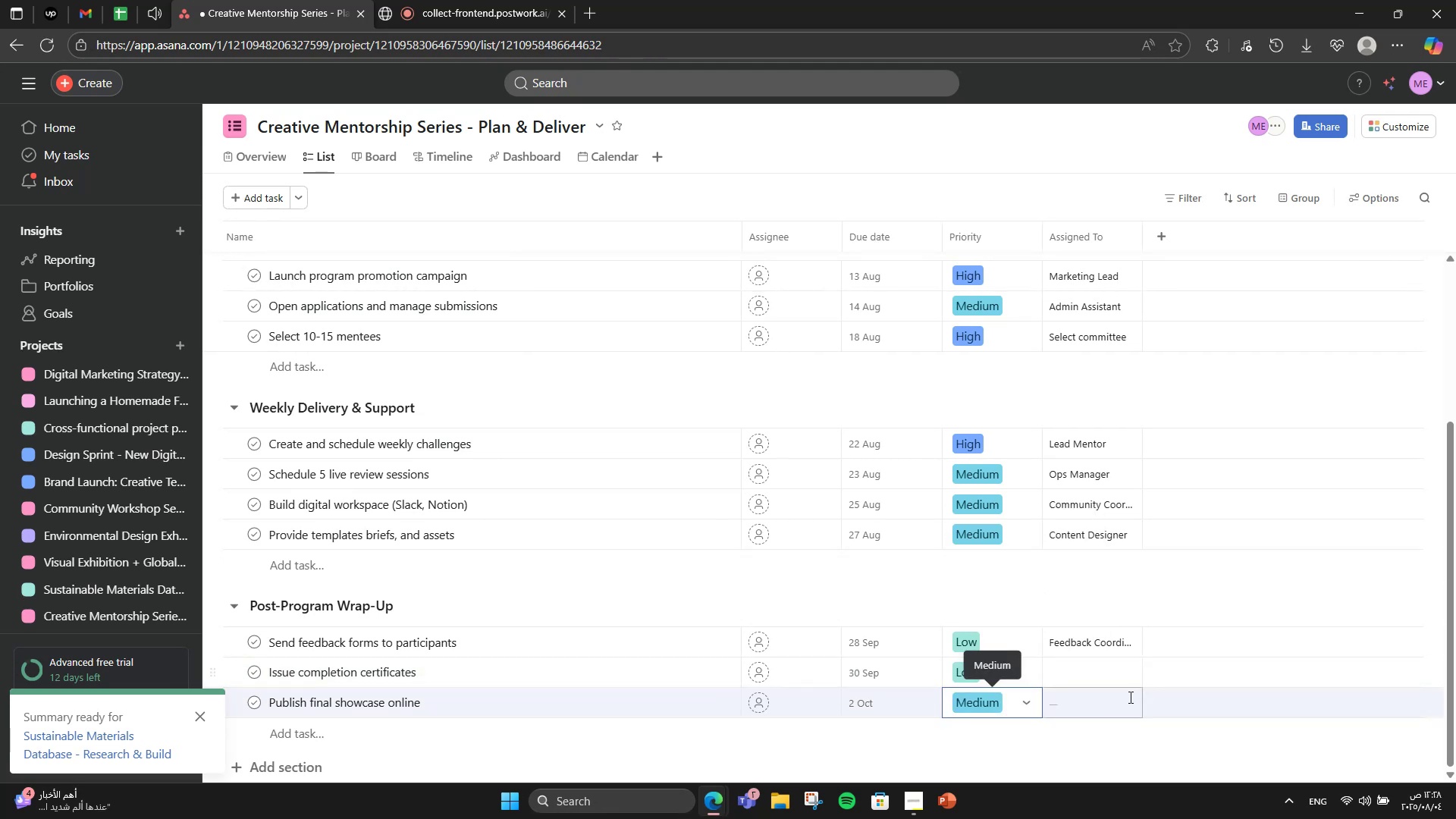 
left_click([1090, 673])
 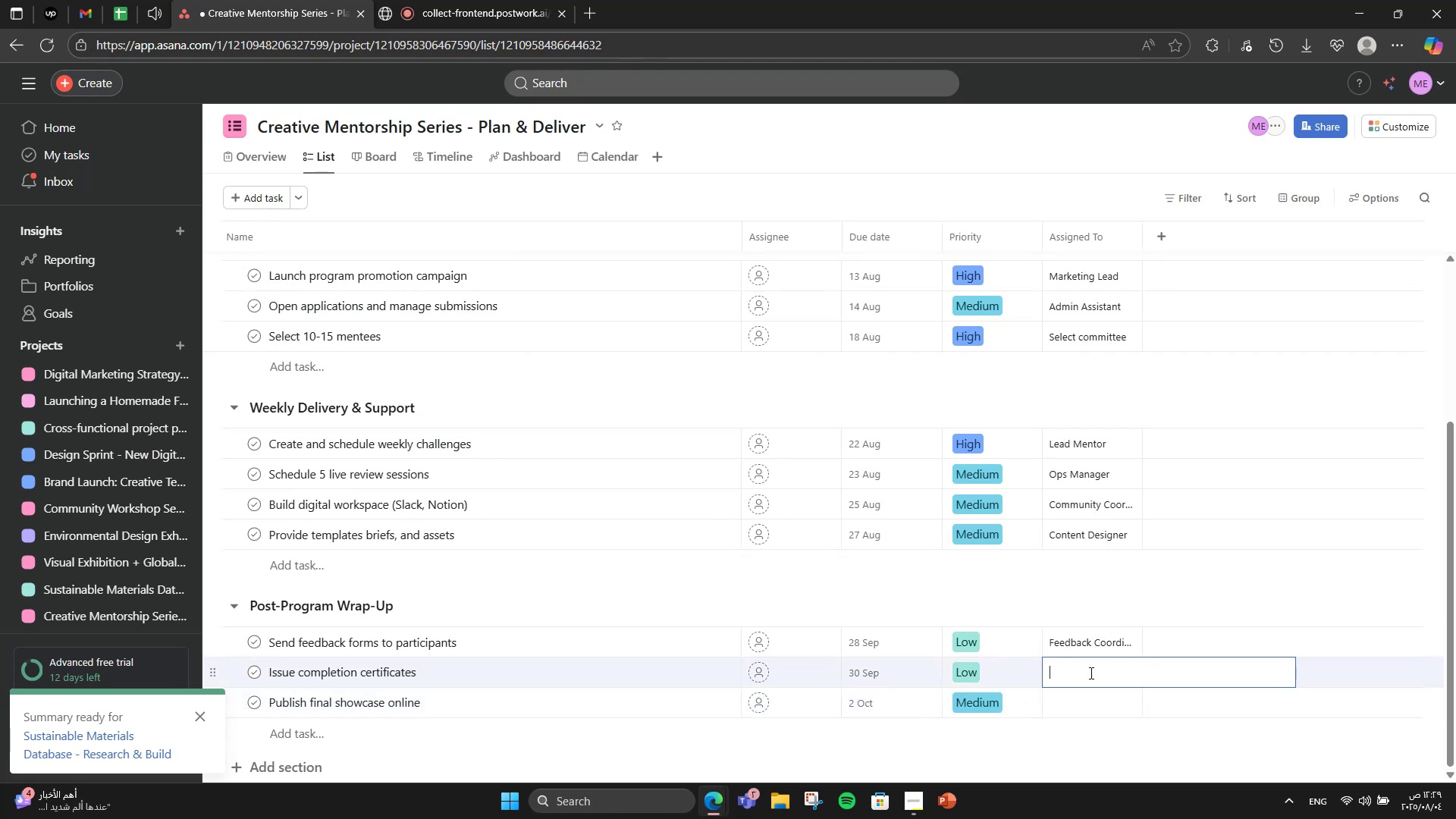 
type(Program Assistant)
 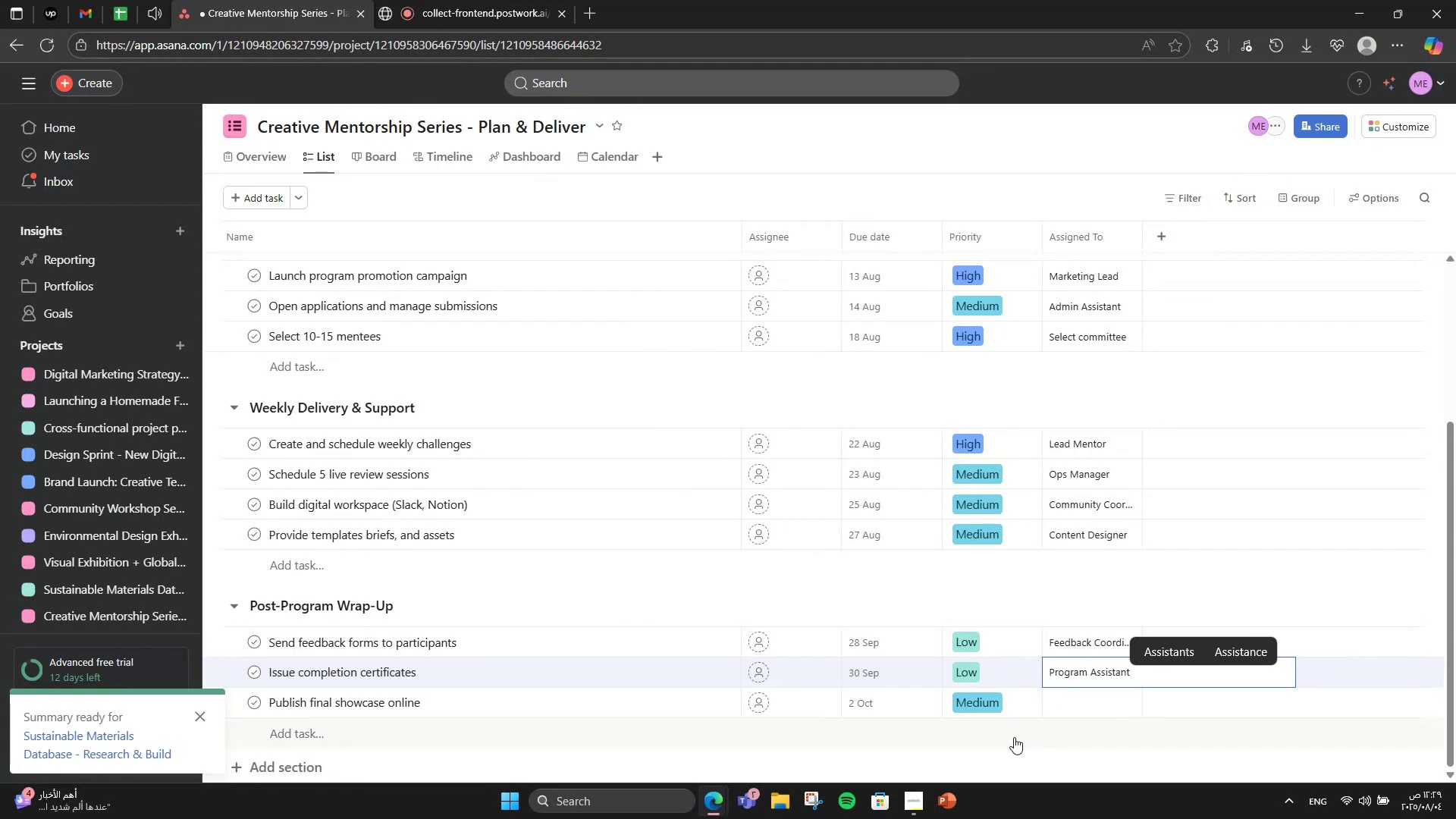 
left_click([1068, 696])
 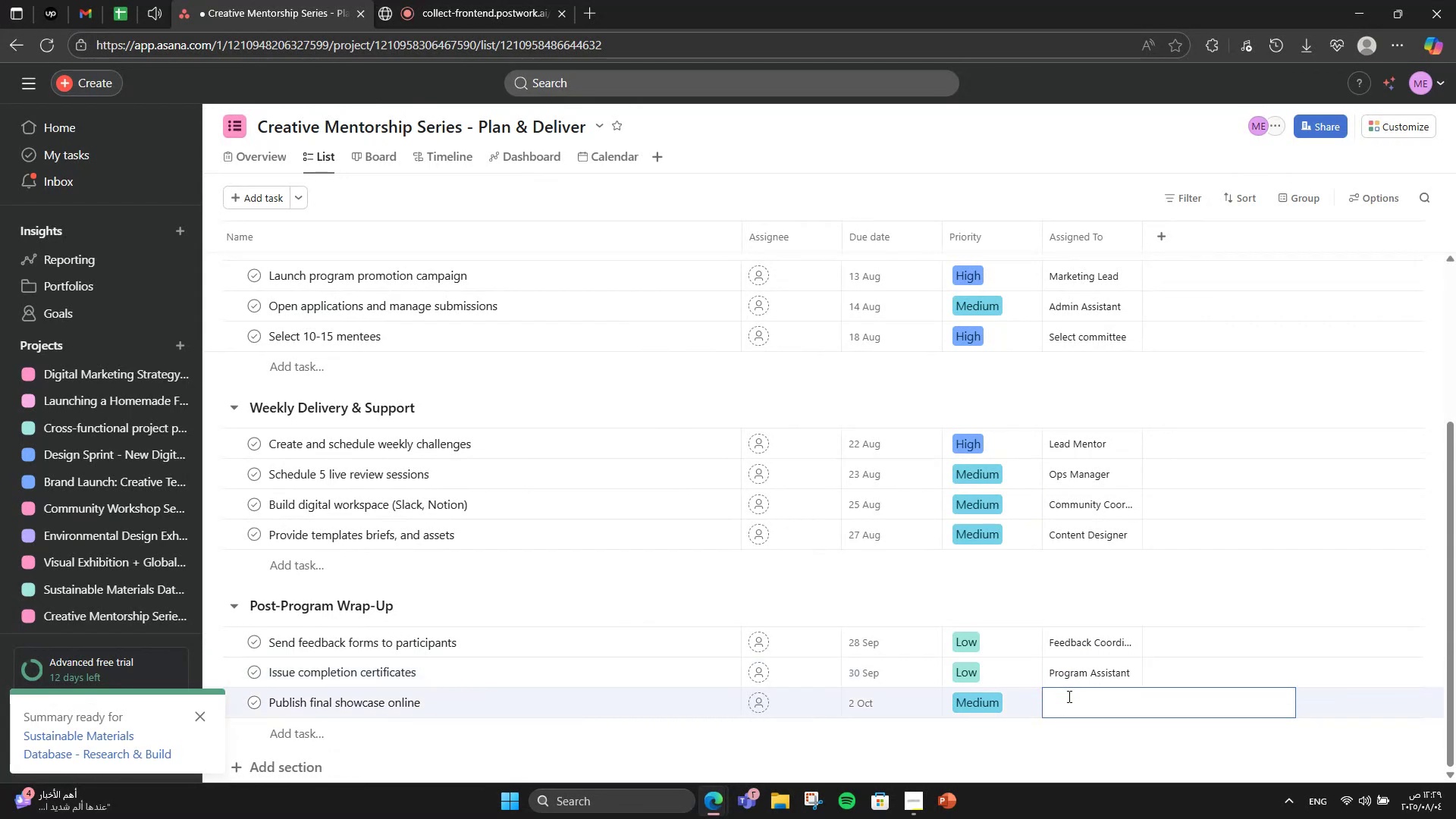 
type(Digital Curator)
 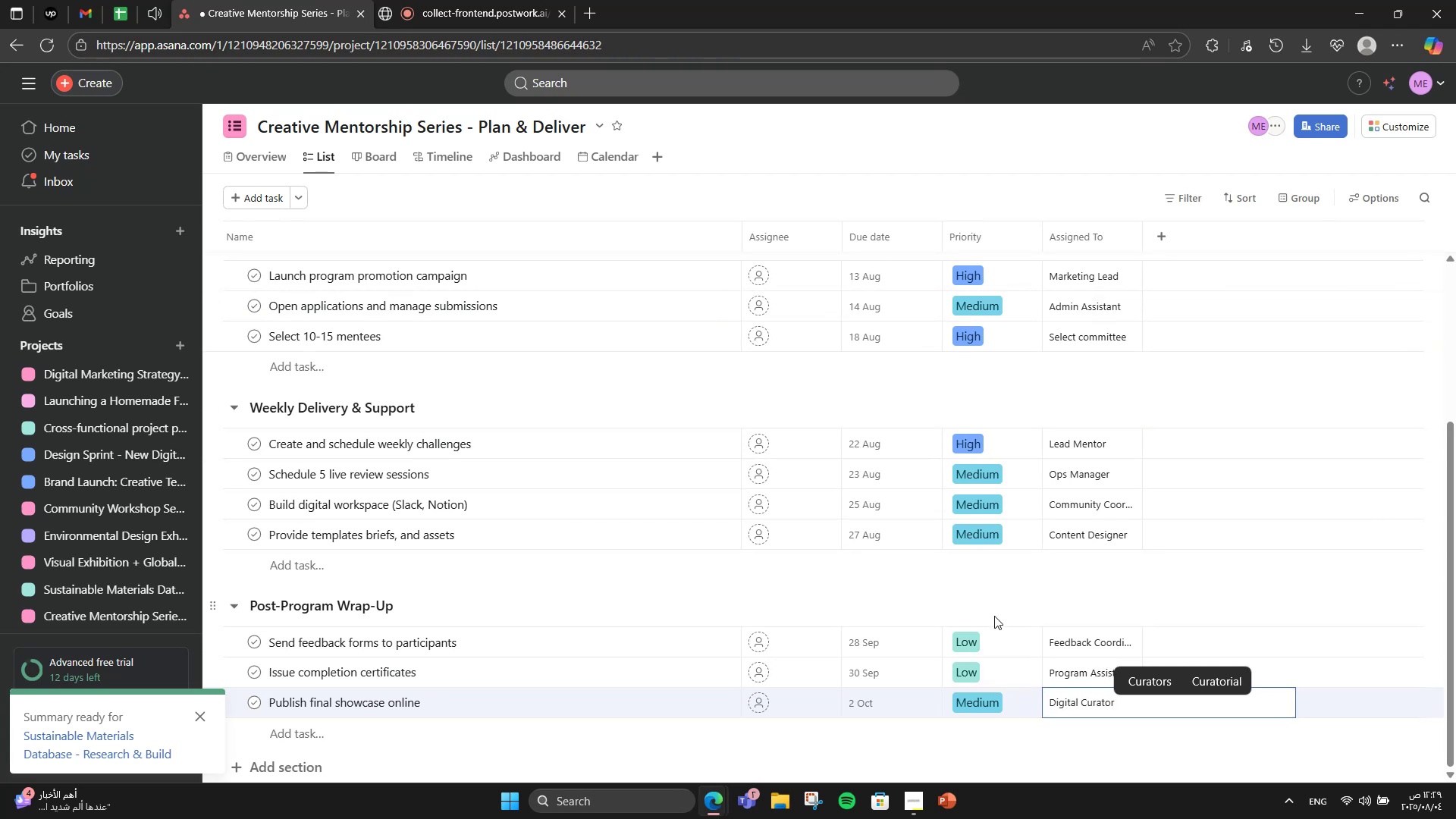 
left_click([1009, 612])
 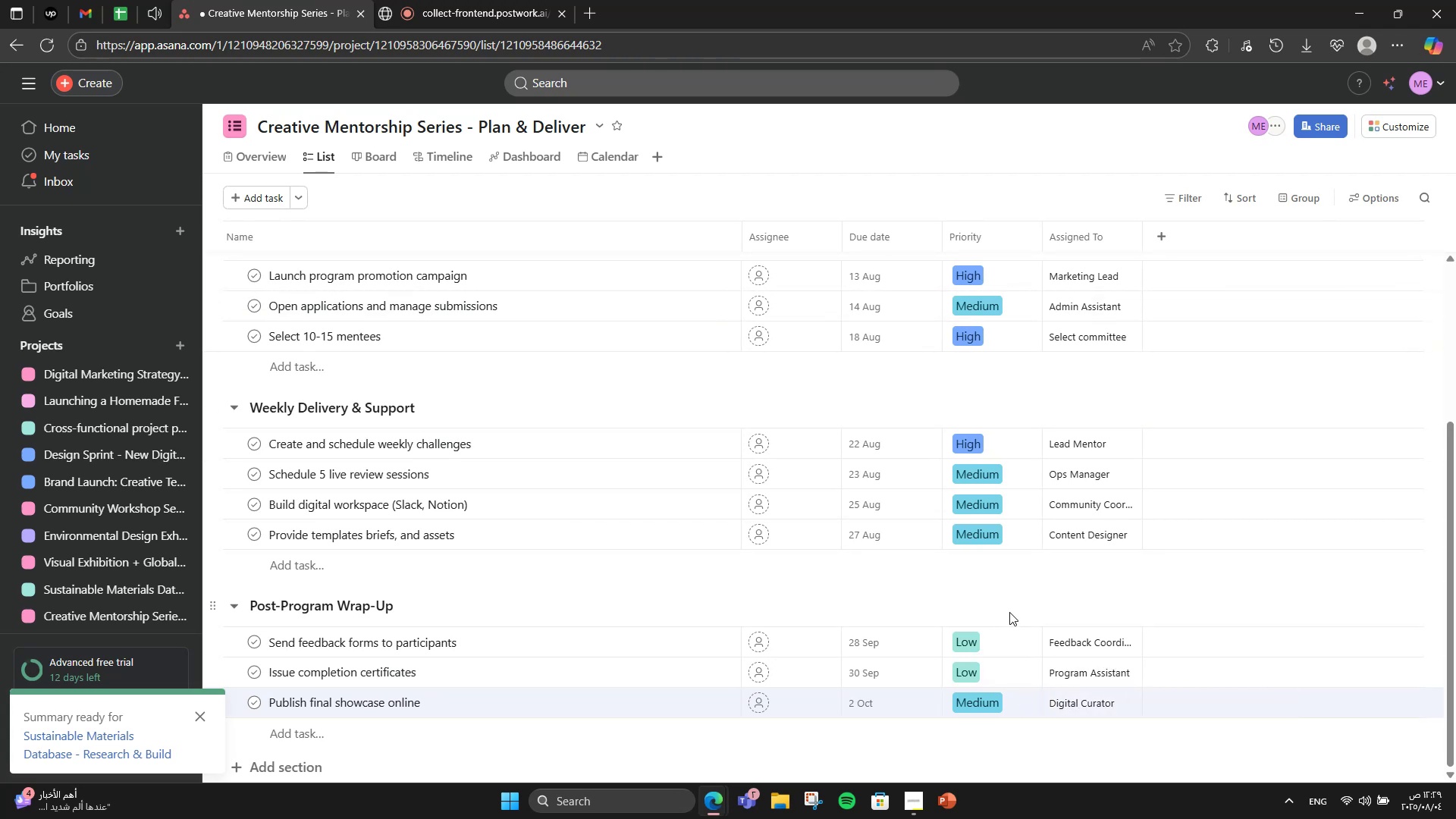 
scroll: coordinate [1008, 617], scroll_direction: down, amount: 2.0
 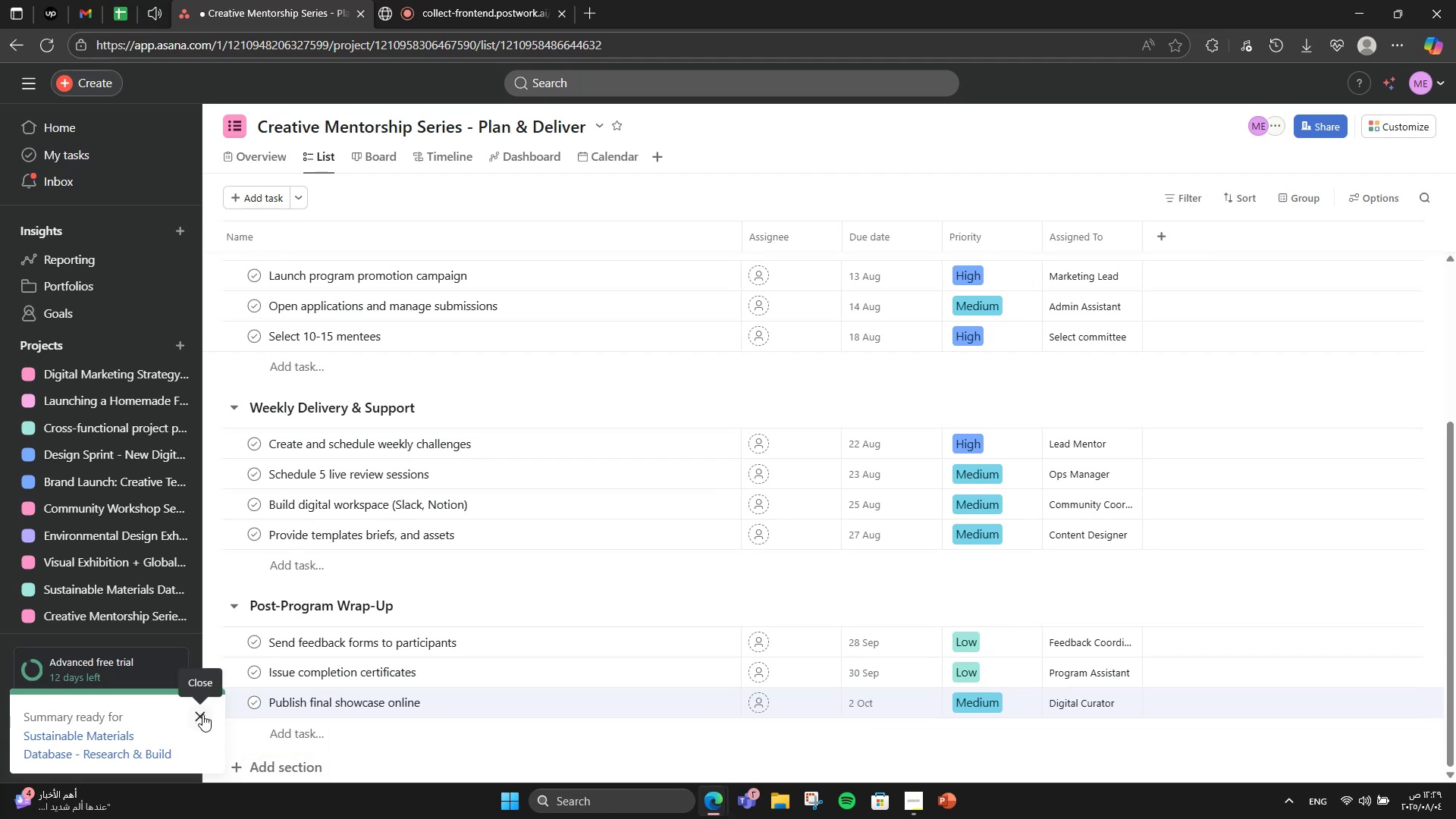 
left_click([202, 714])
 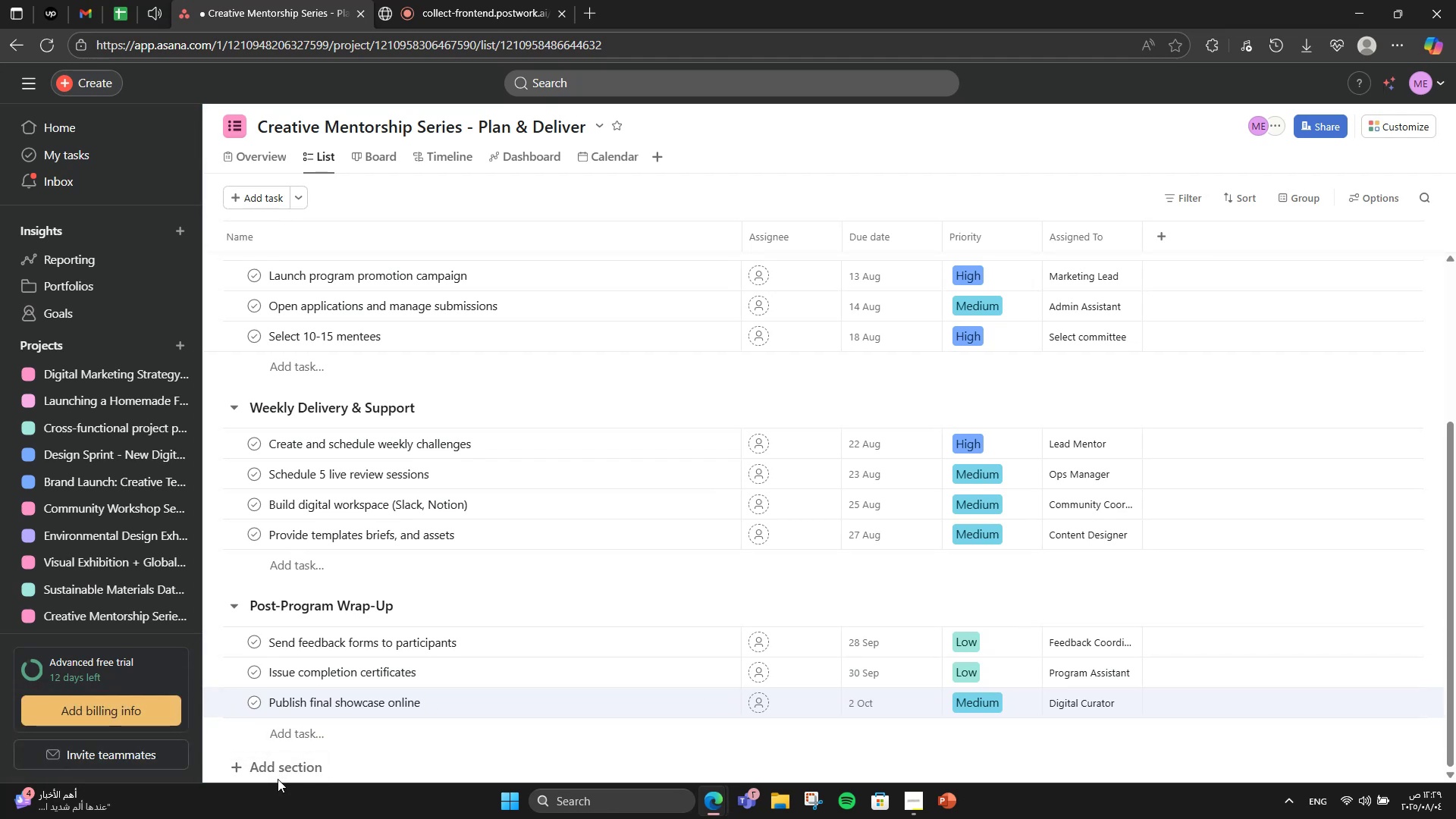 
left_click([283, 772])
 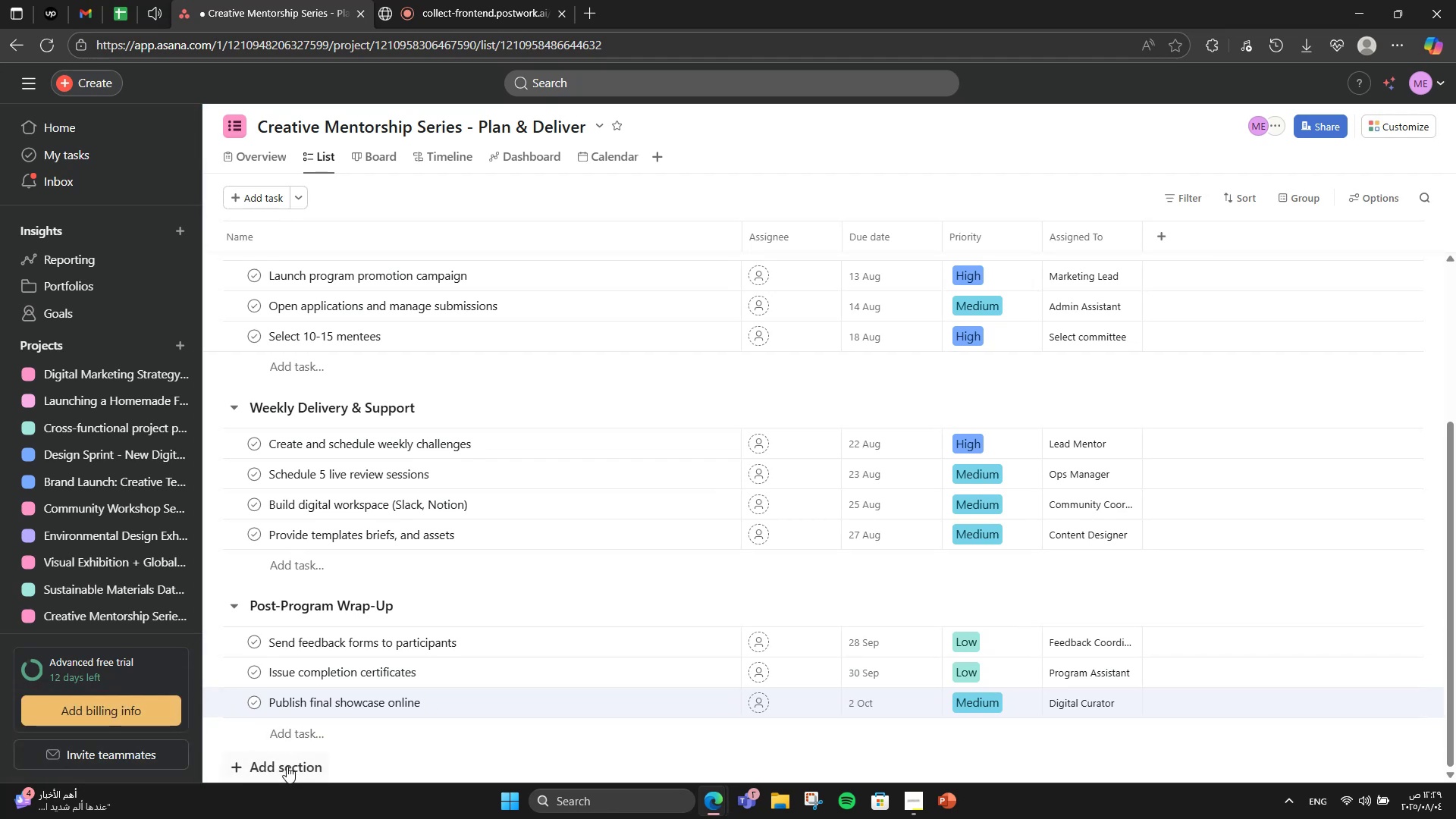 
left_click([287, 766])
 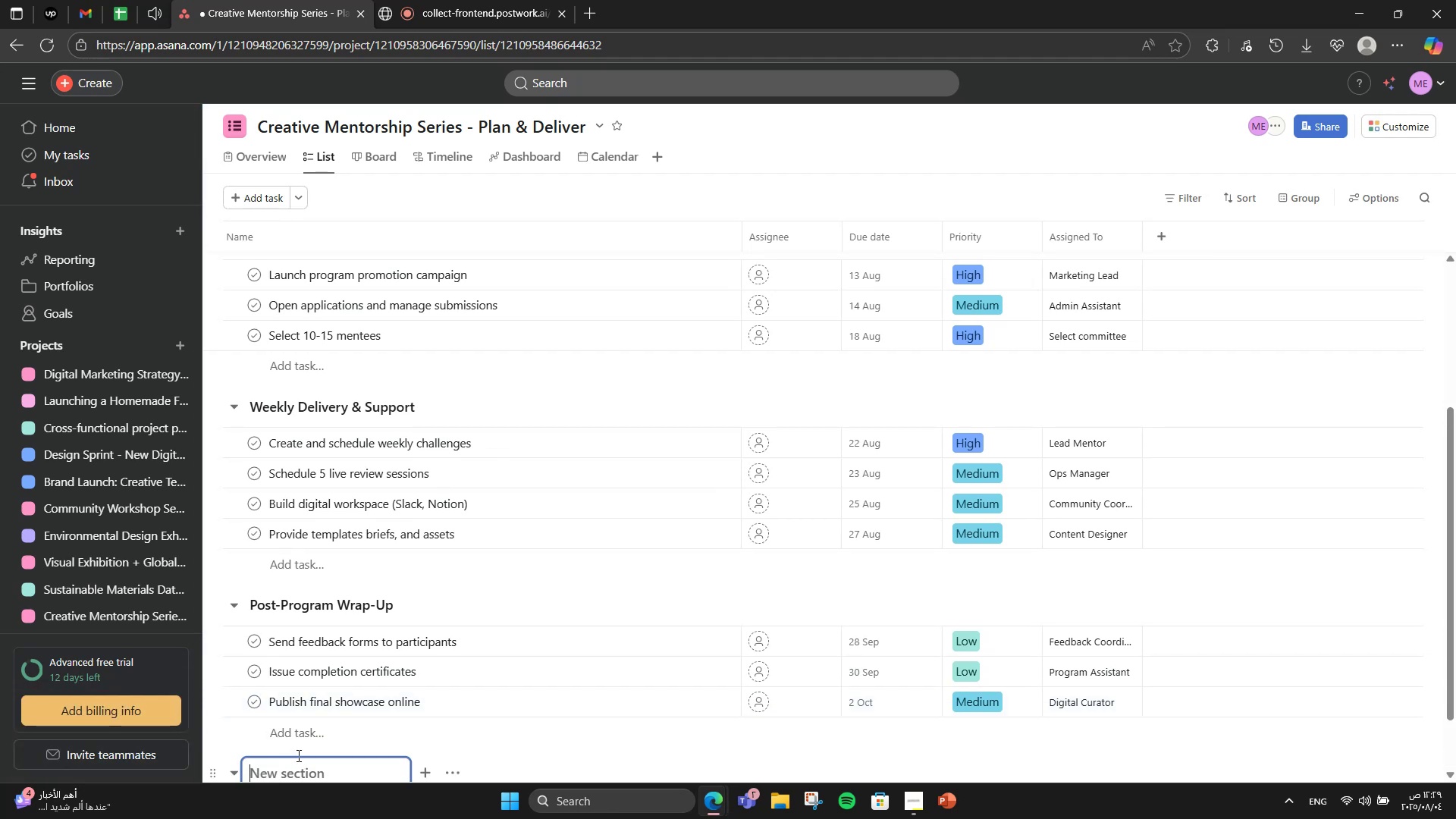 
scroll: coordinate [447, 668], scroll_direction: down, amount: 3.0
 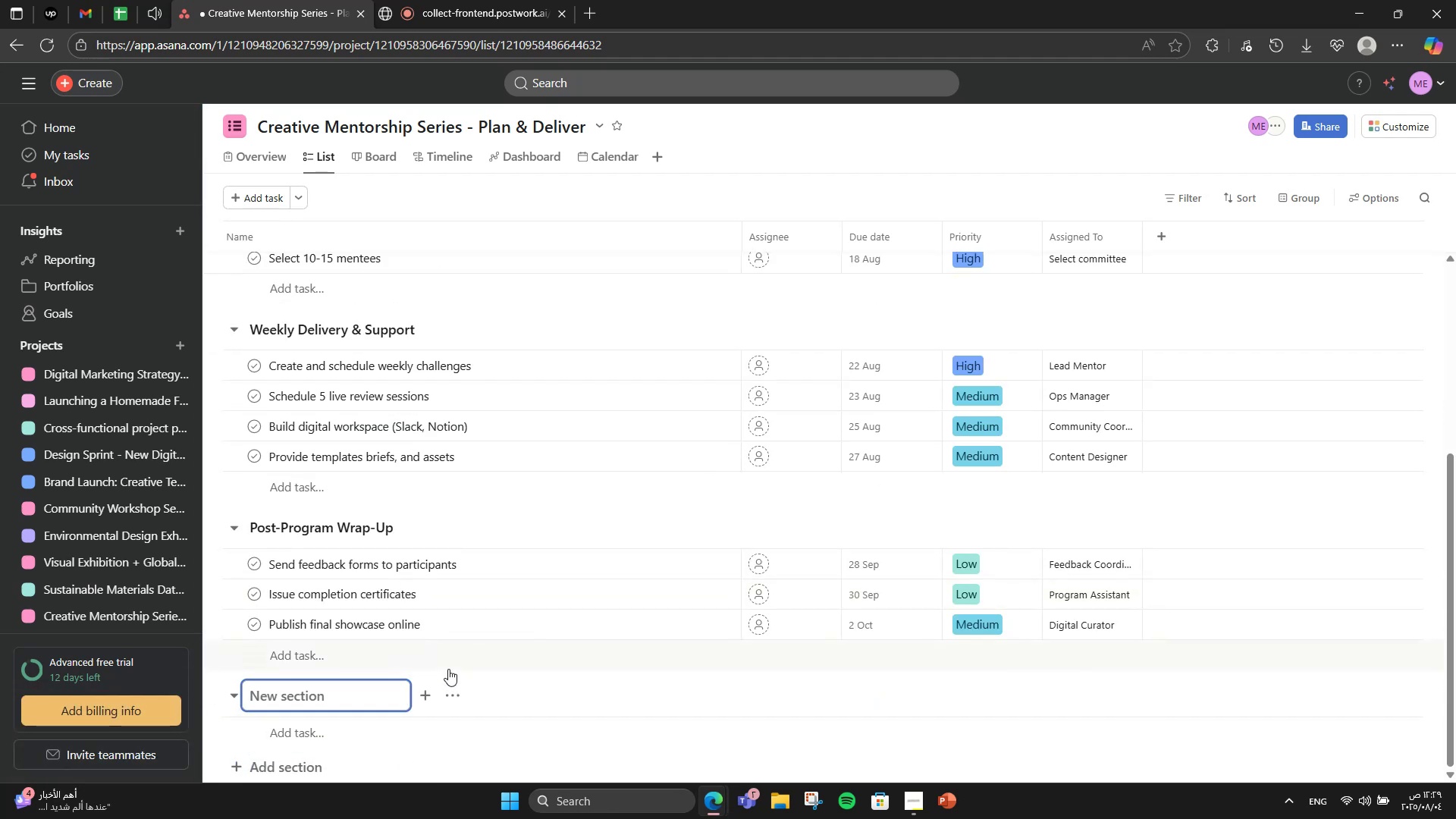 
scroll: coordinate [497, 642], scroll_direction: up, amount: 2.0
 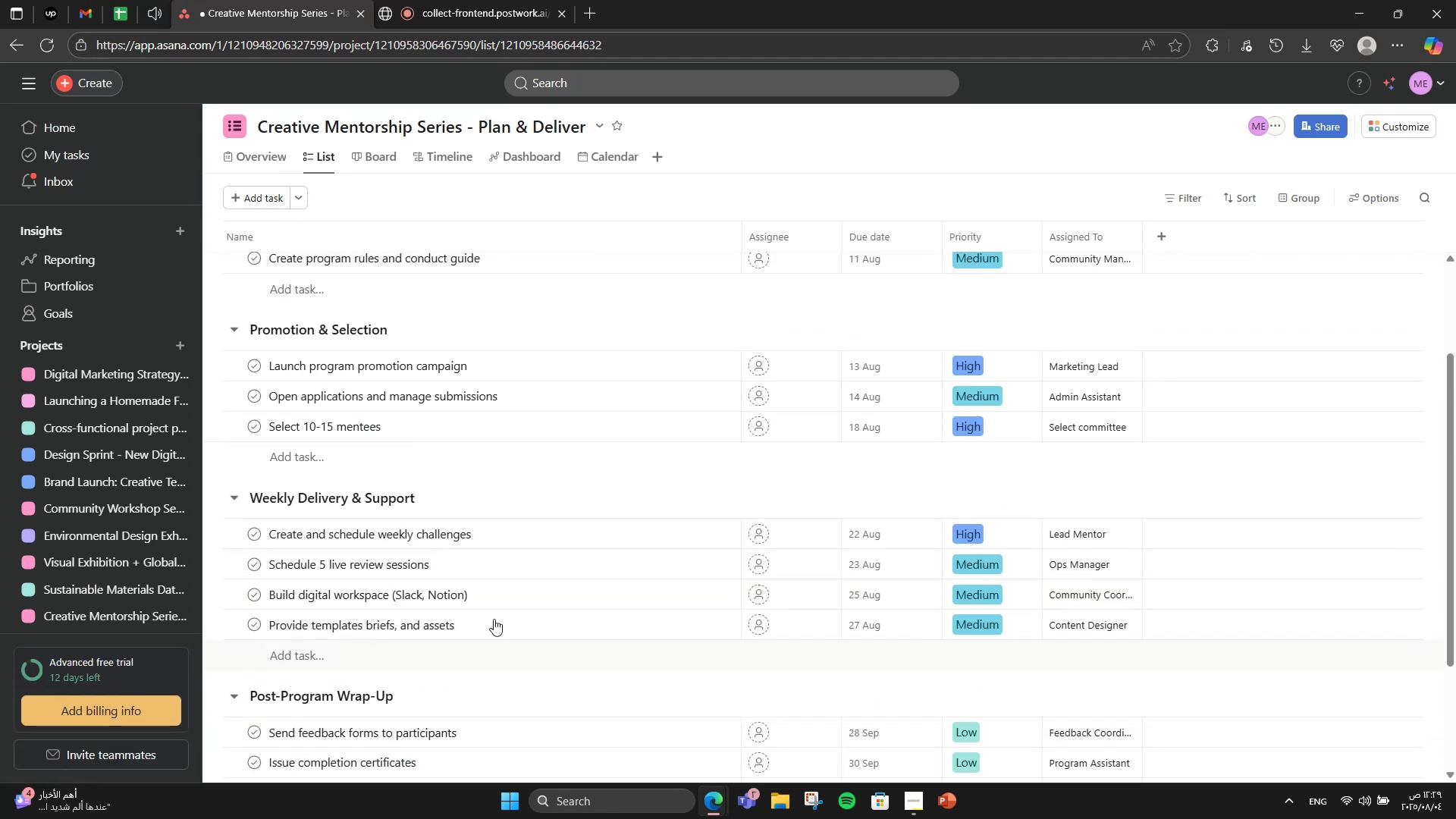 
scroll: coordinate [448, 592], scroll_direction: down, amount: 4.0
 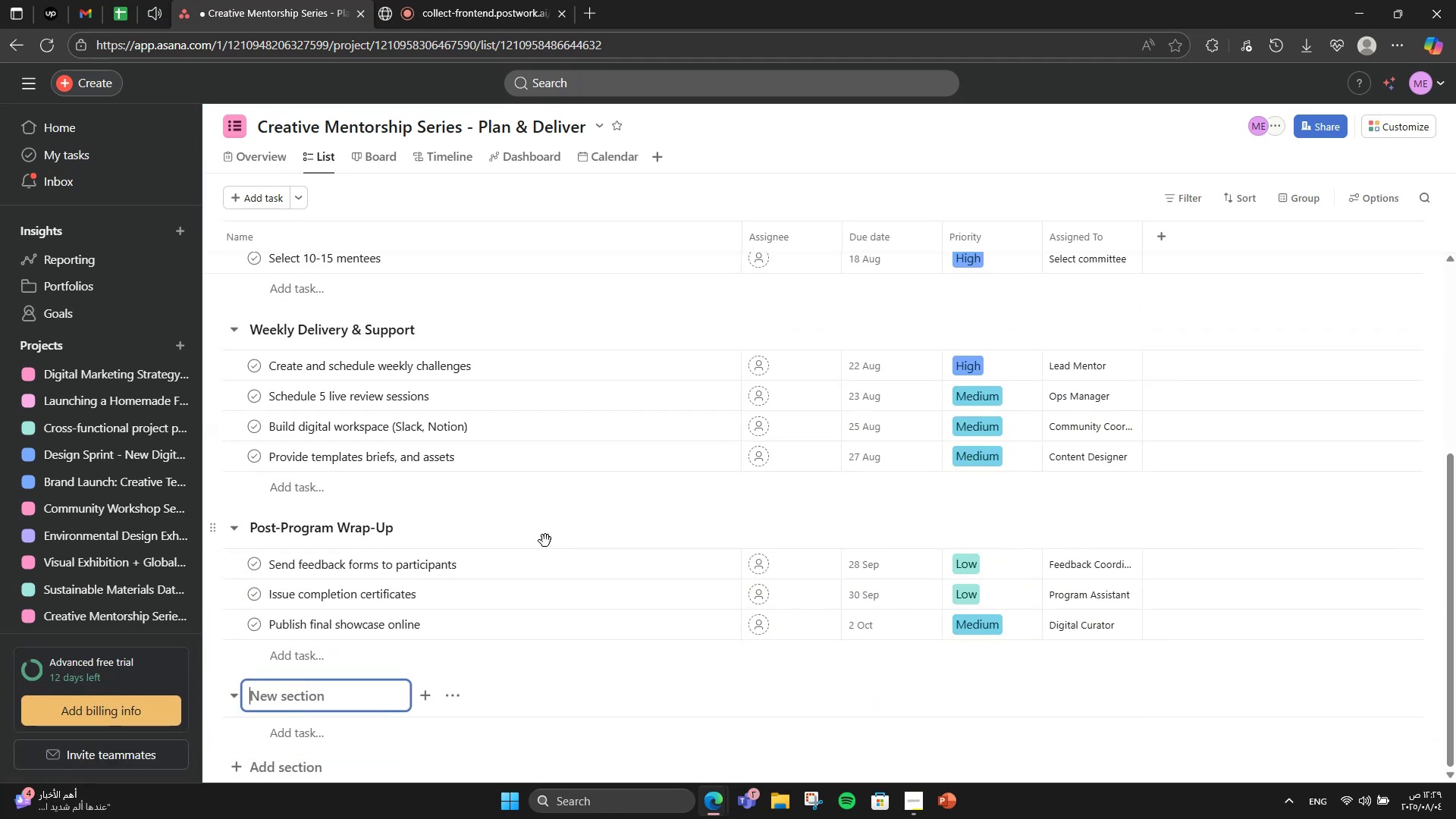 
left_click([545, 541])
 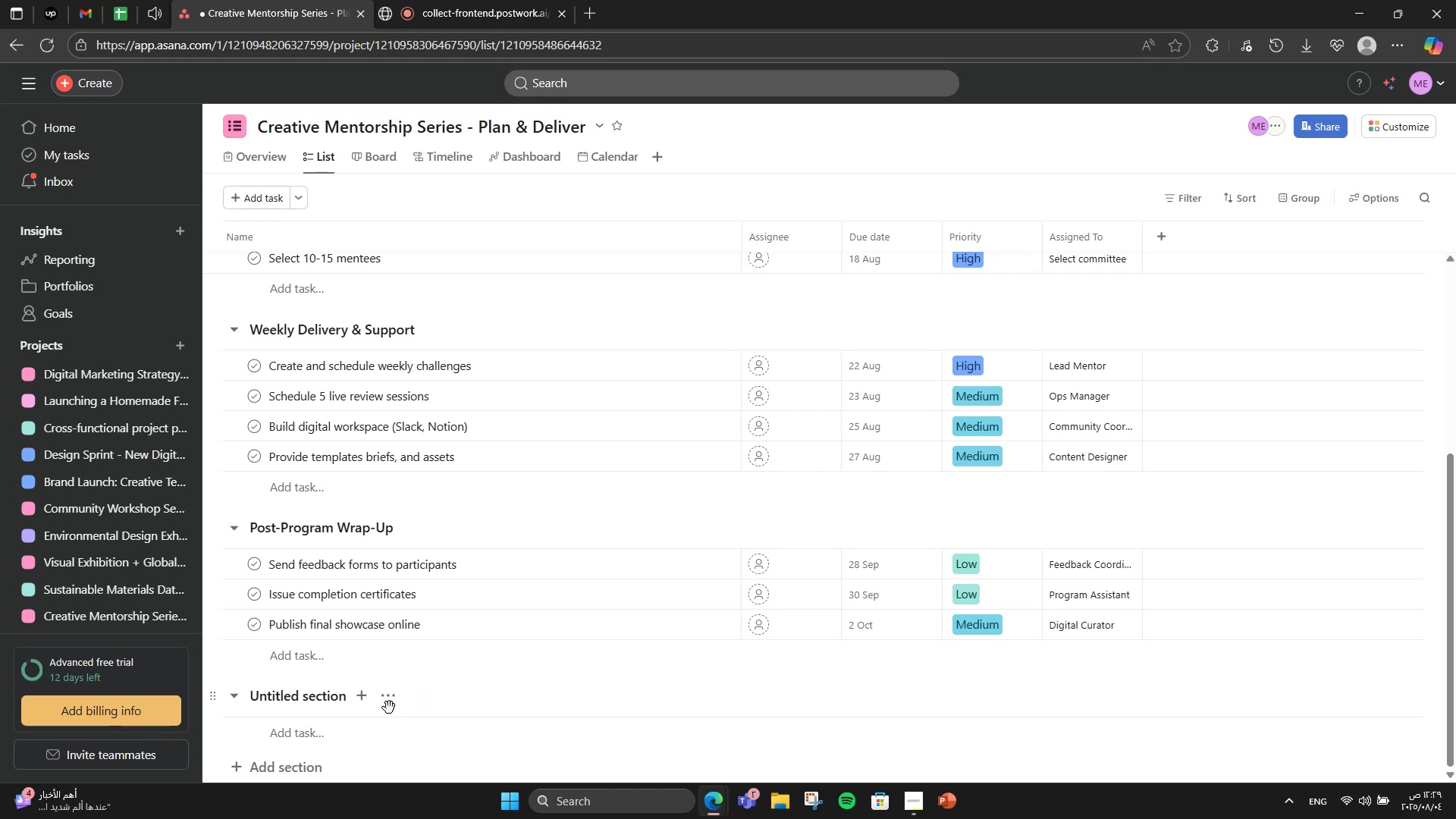 
double_click([391, 705])
 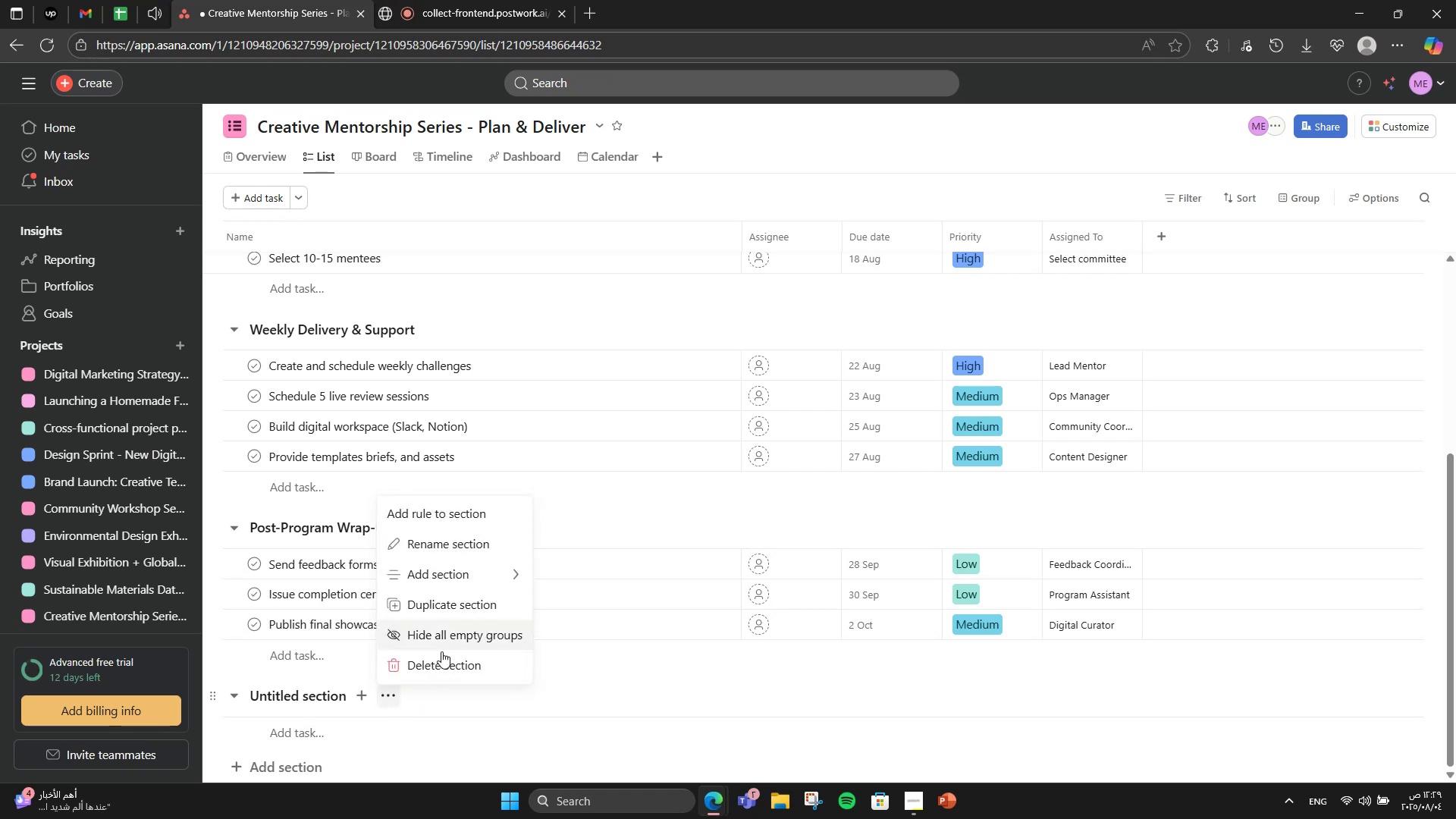 
left_click([434, 668])
 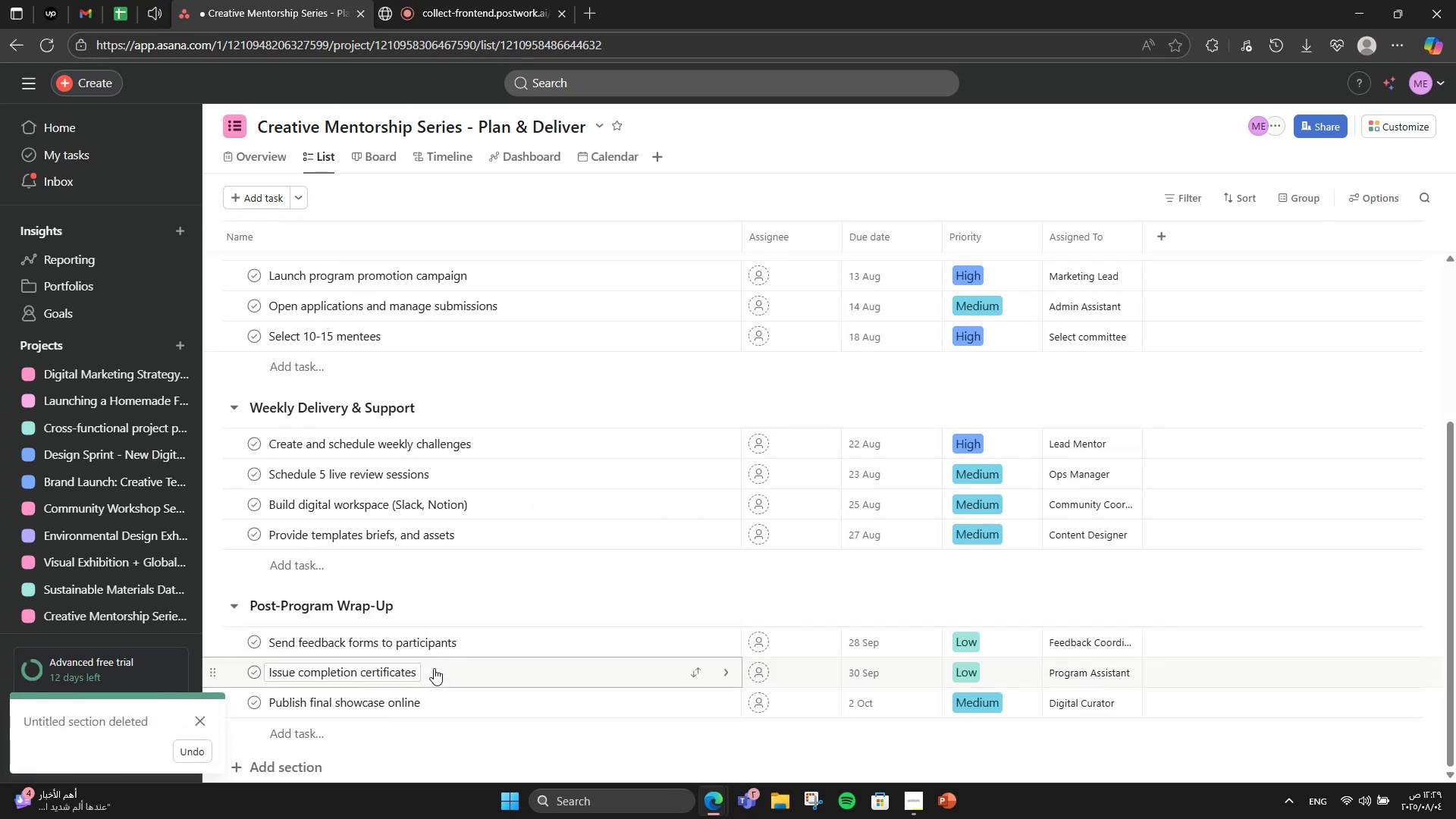 
scroll: coordinate [434, 668], scroll_direction: up, amount: 3.0
 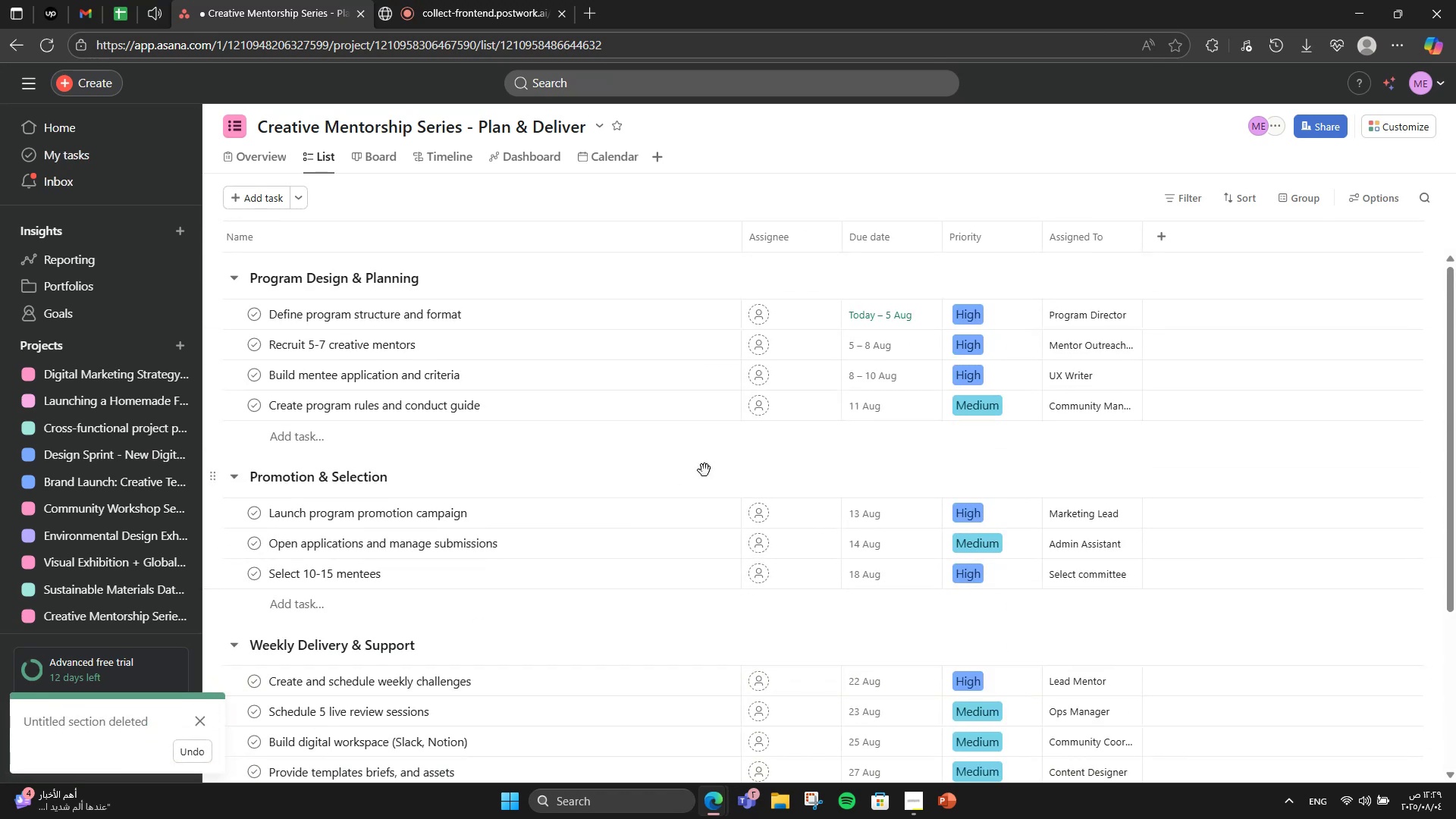 
scroll: coordinate [712, 480], scroll_direction: down, amount: 5.0
 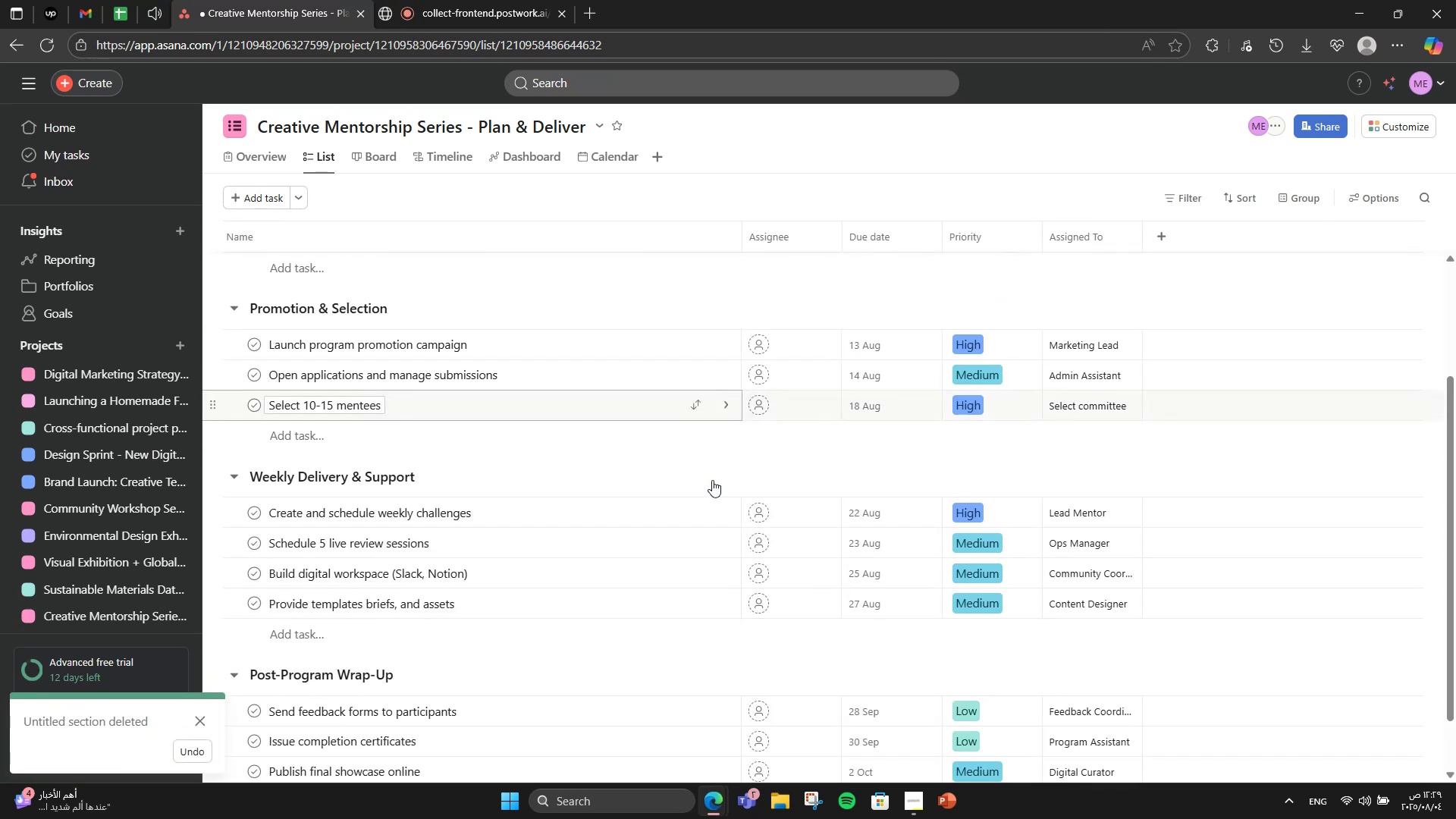 
scroll: coordinate [1183, 363], scroll_direction: up, amount: 3.0
 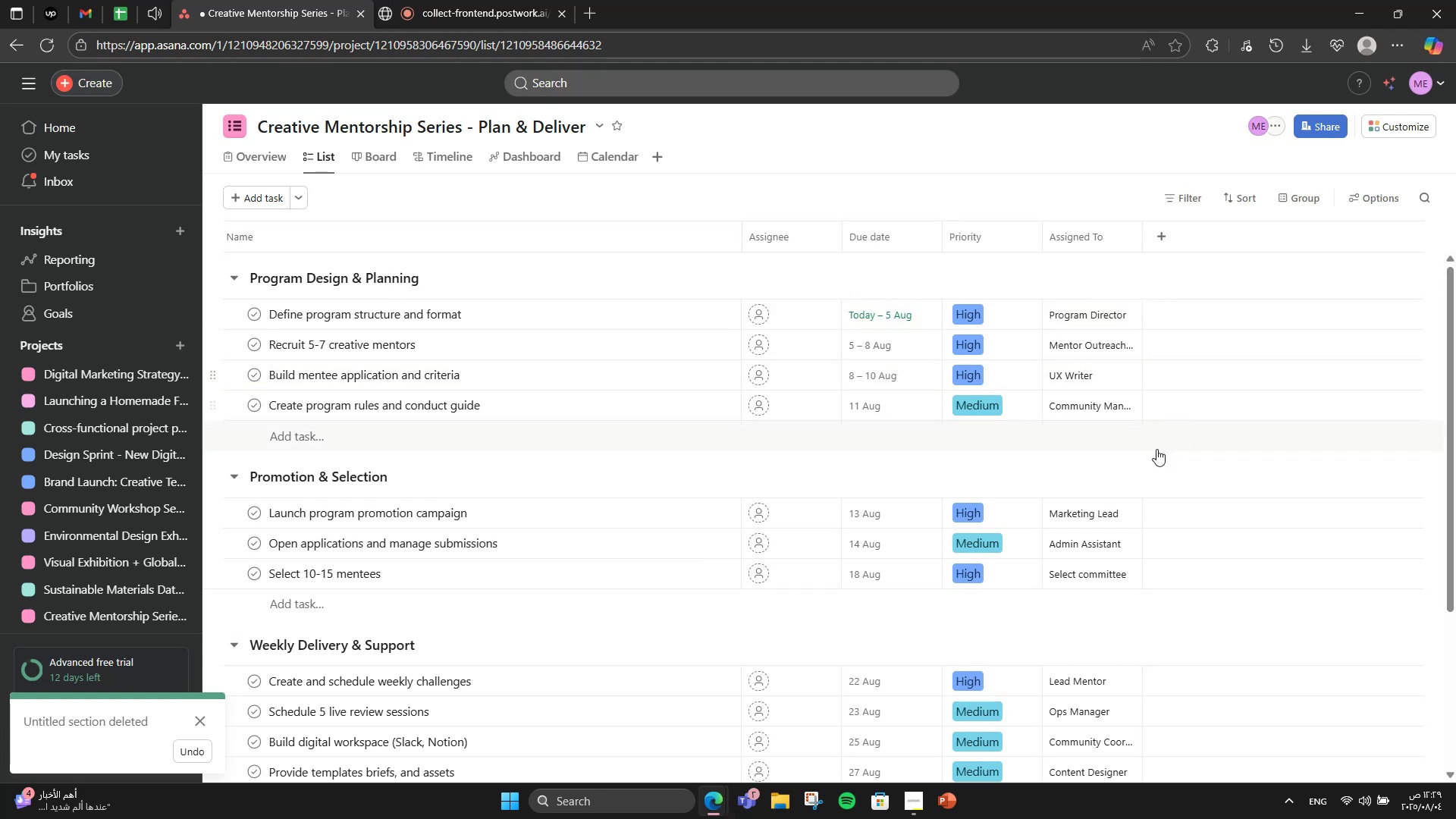 
scroll: coordinate [1148, 493], scroll_direction: down, amount: 2.0
 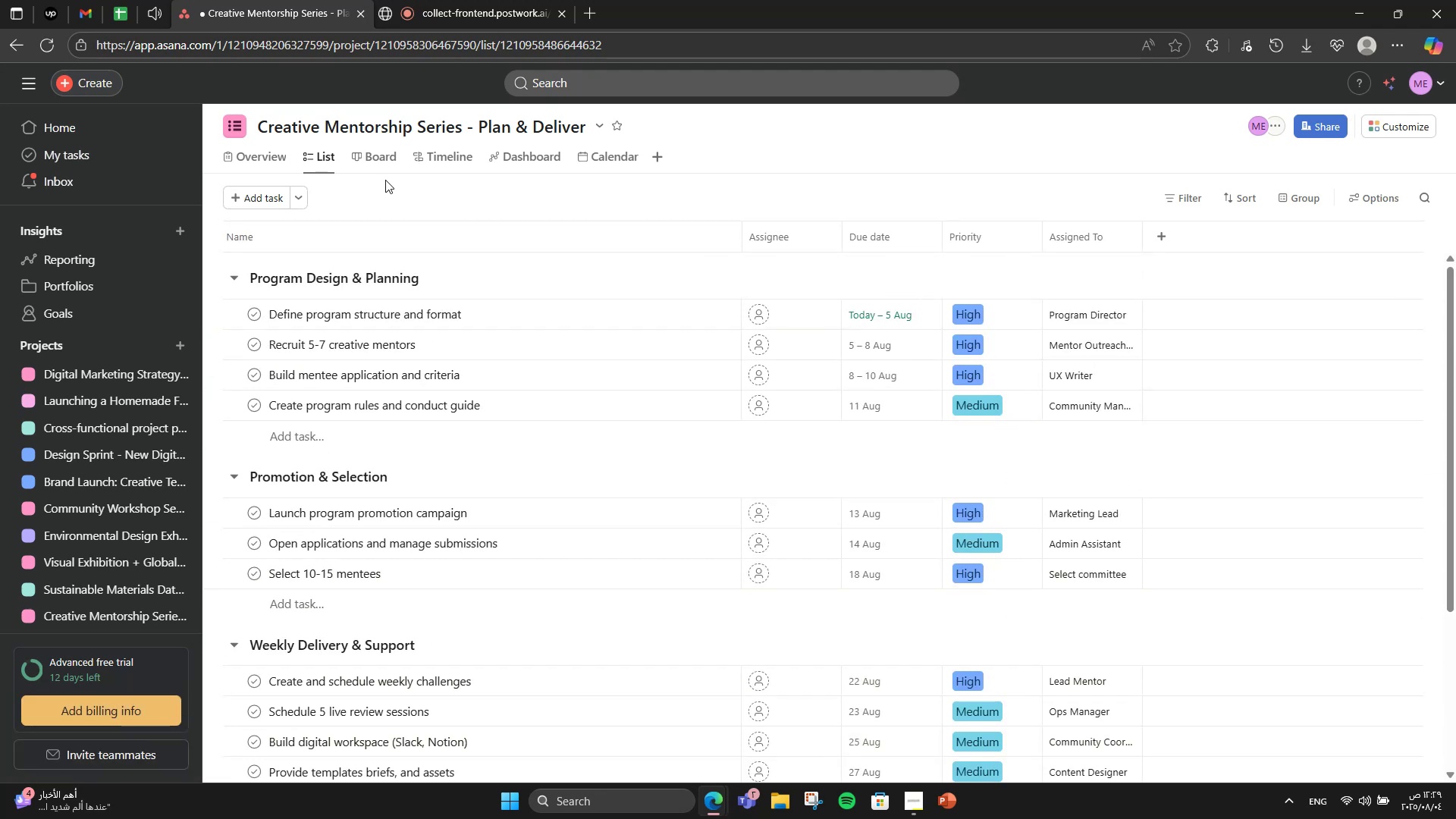 
left_click([392, 157])
 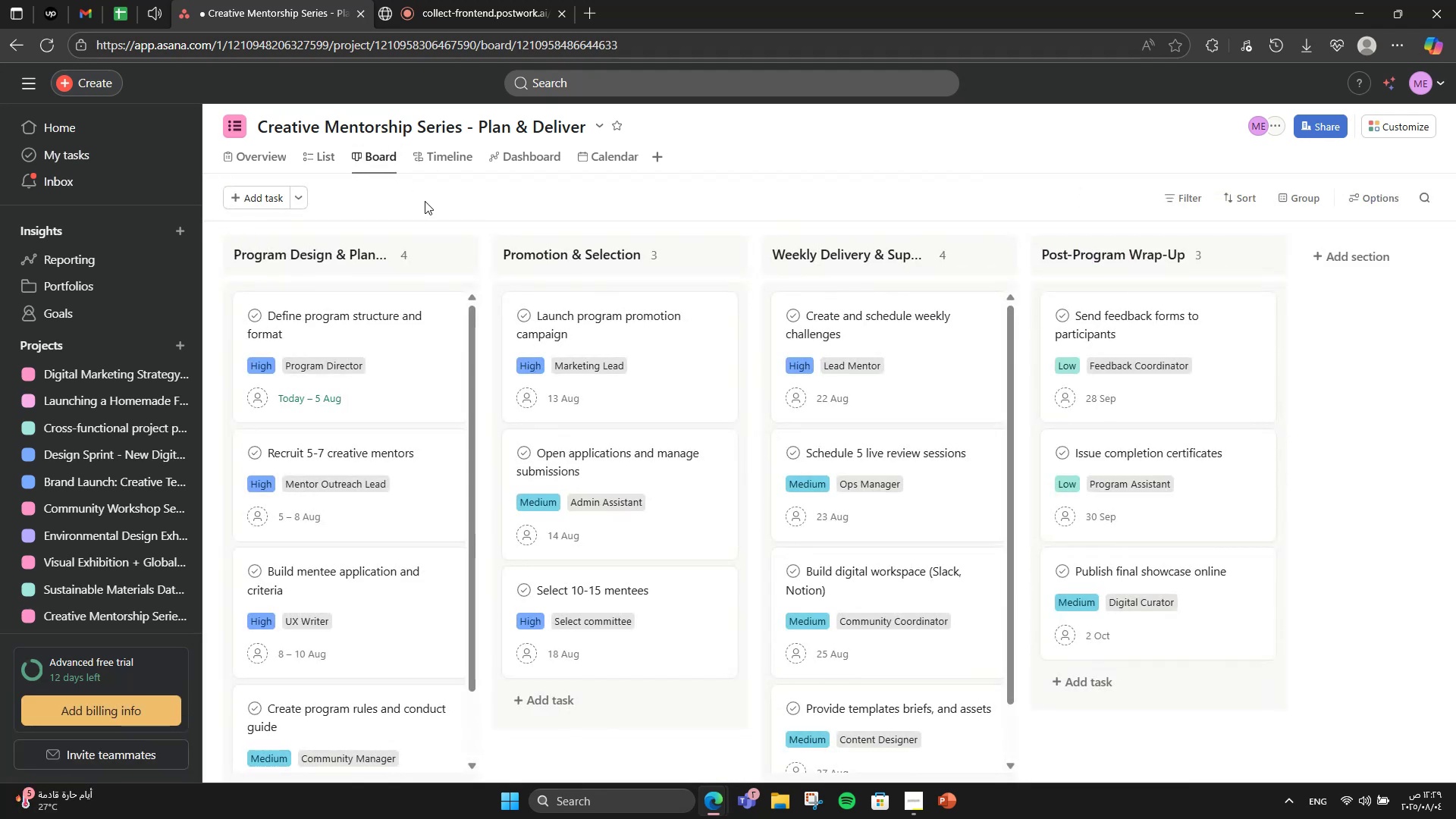 
left_click([475, 182])
 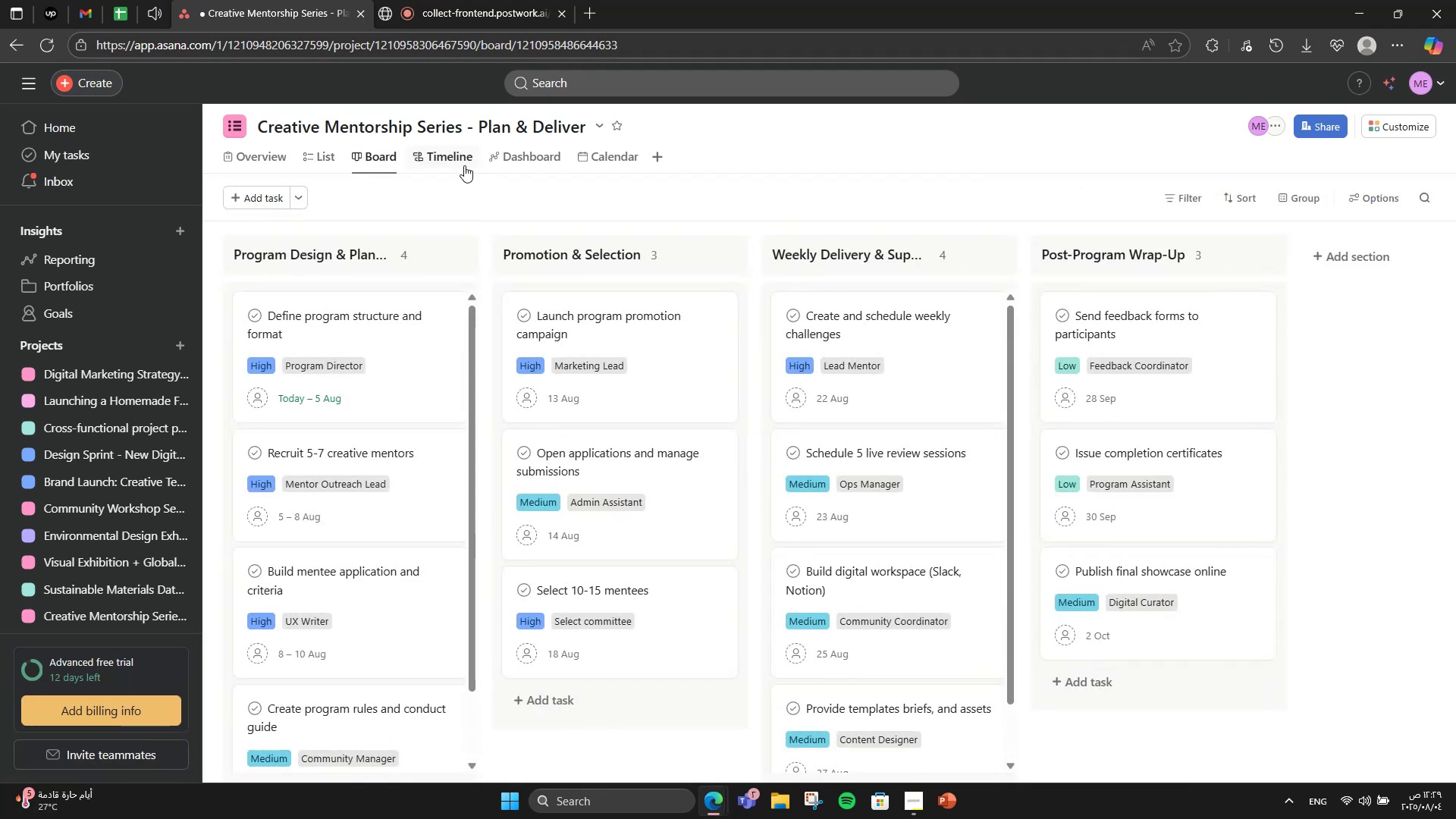 
left_click([459, 162])
 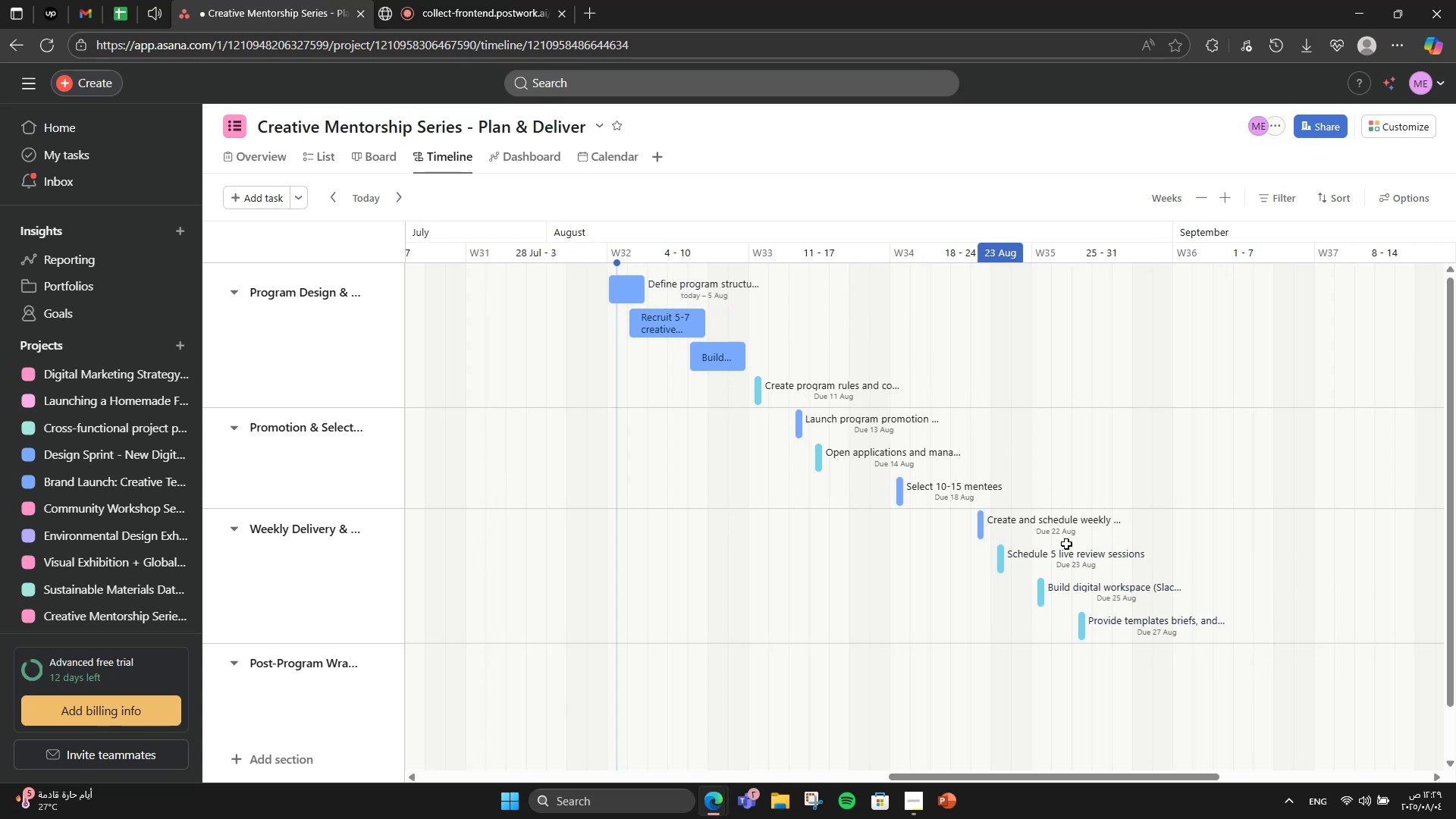 
wait(6.37)
 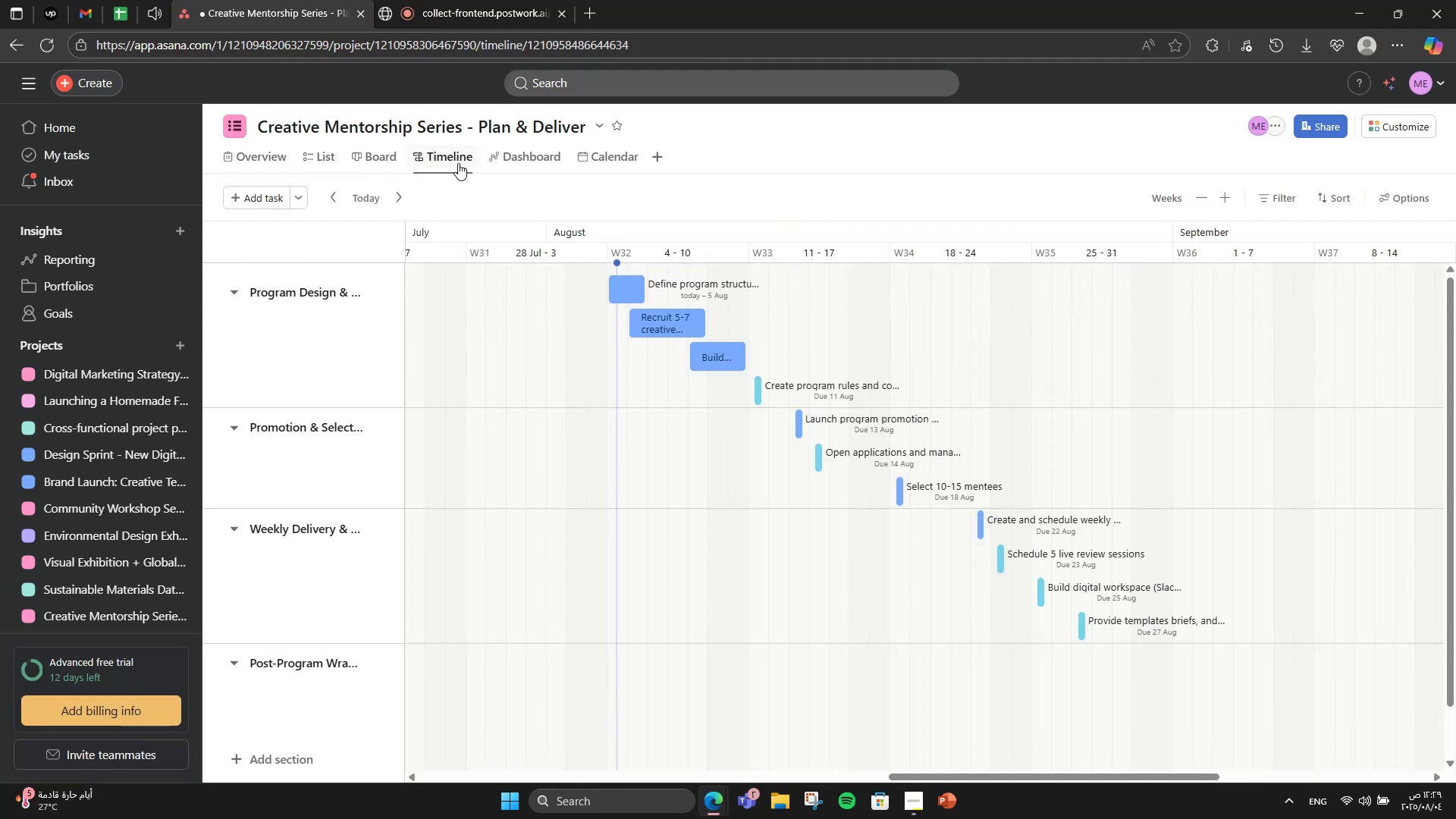 
left_click([513, 164])
 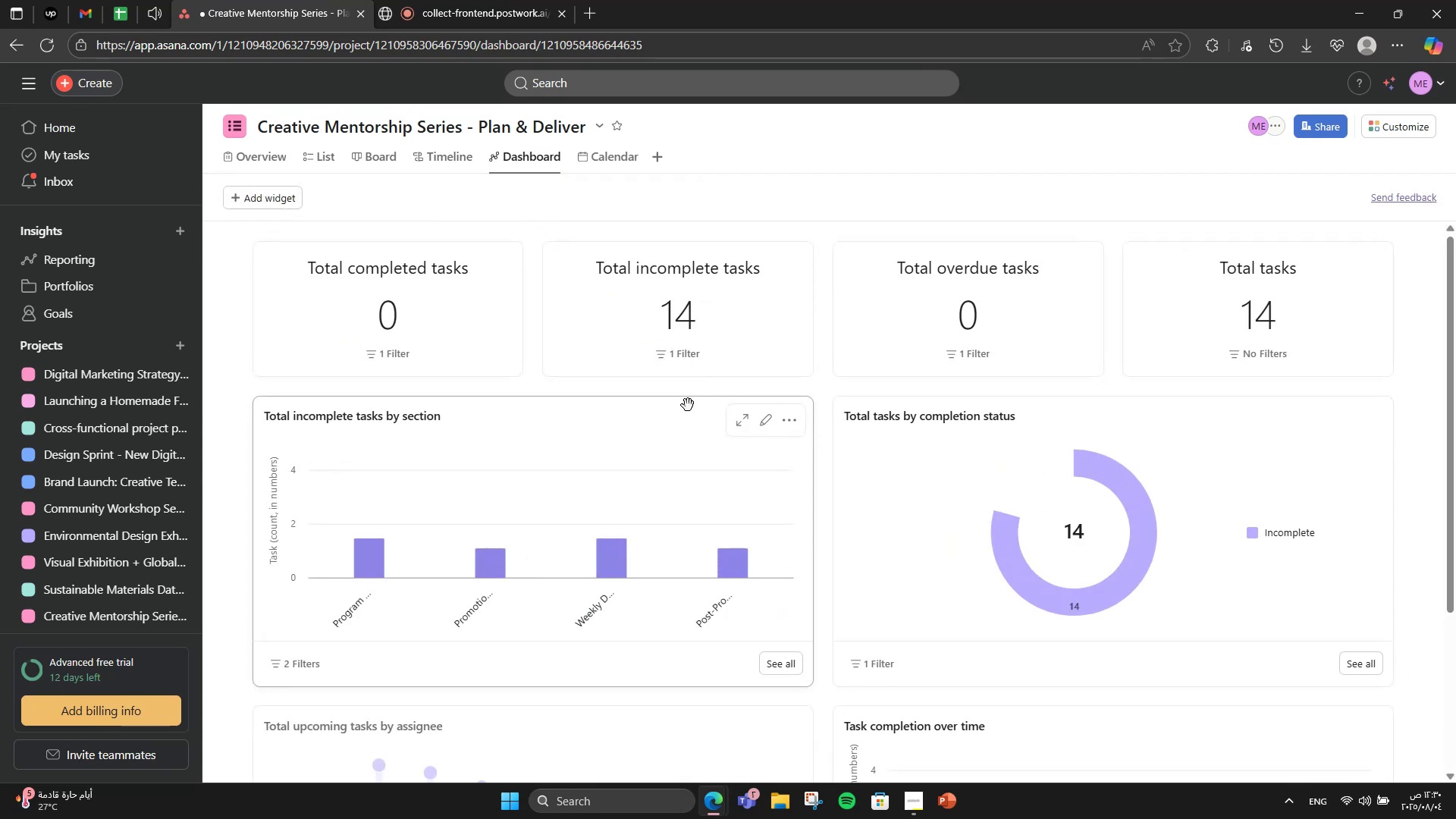 
scroll: coordinate [688, 405], scroll_direction: down, amount: 1.0
 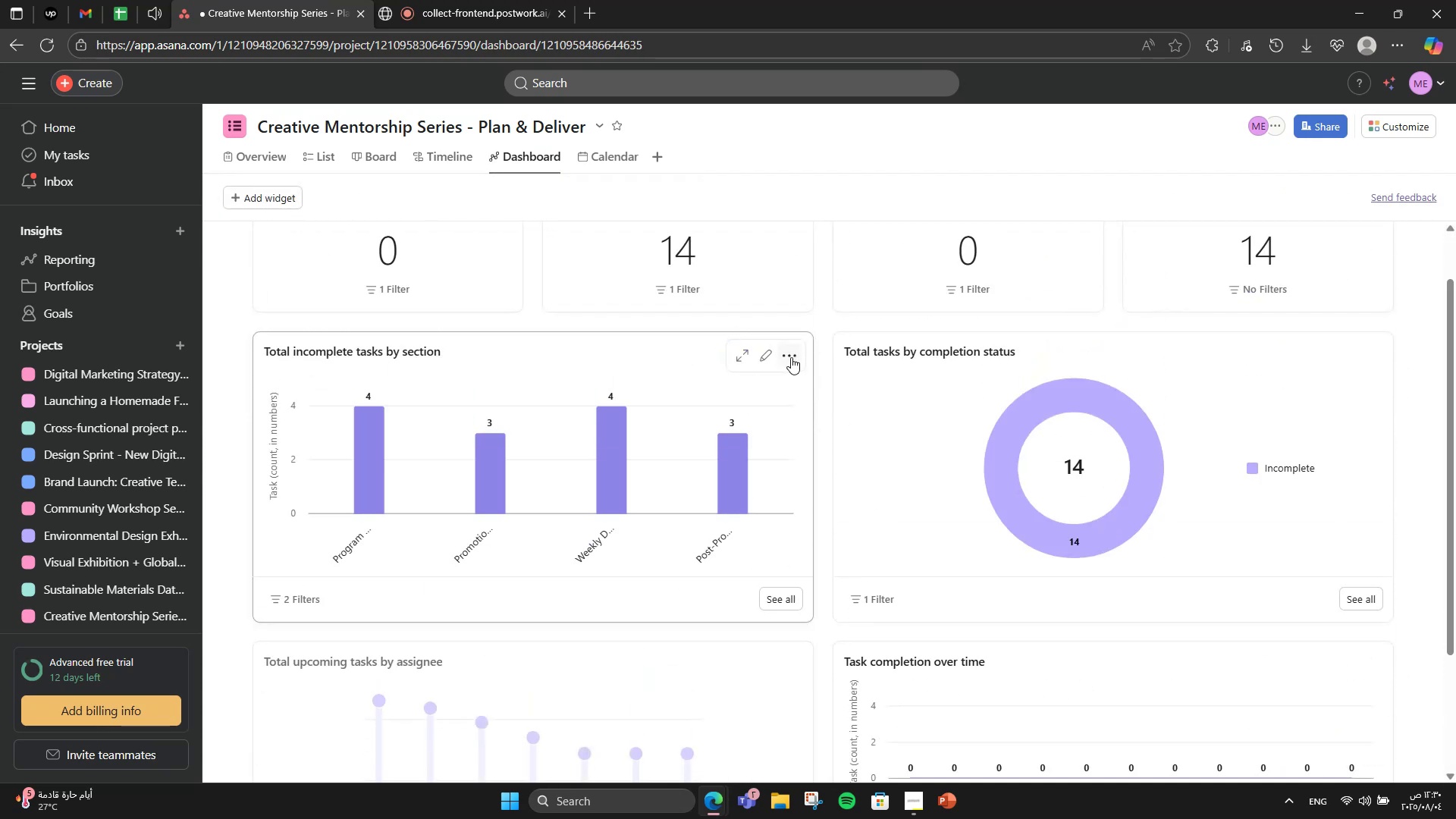 
left_click([767, 362])
 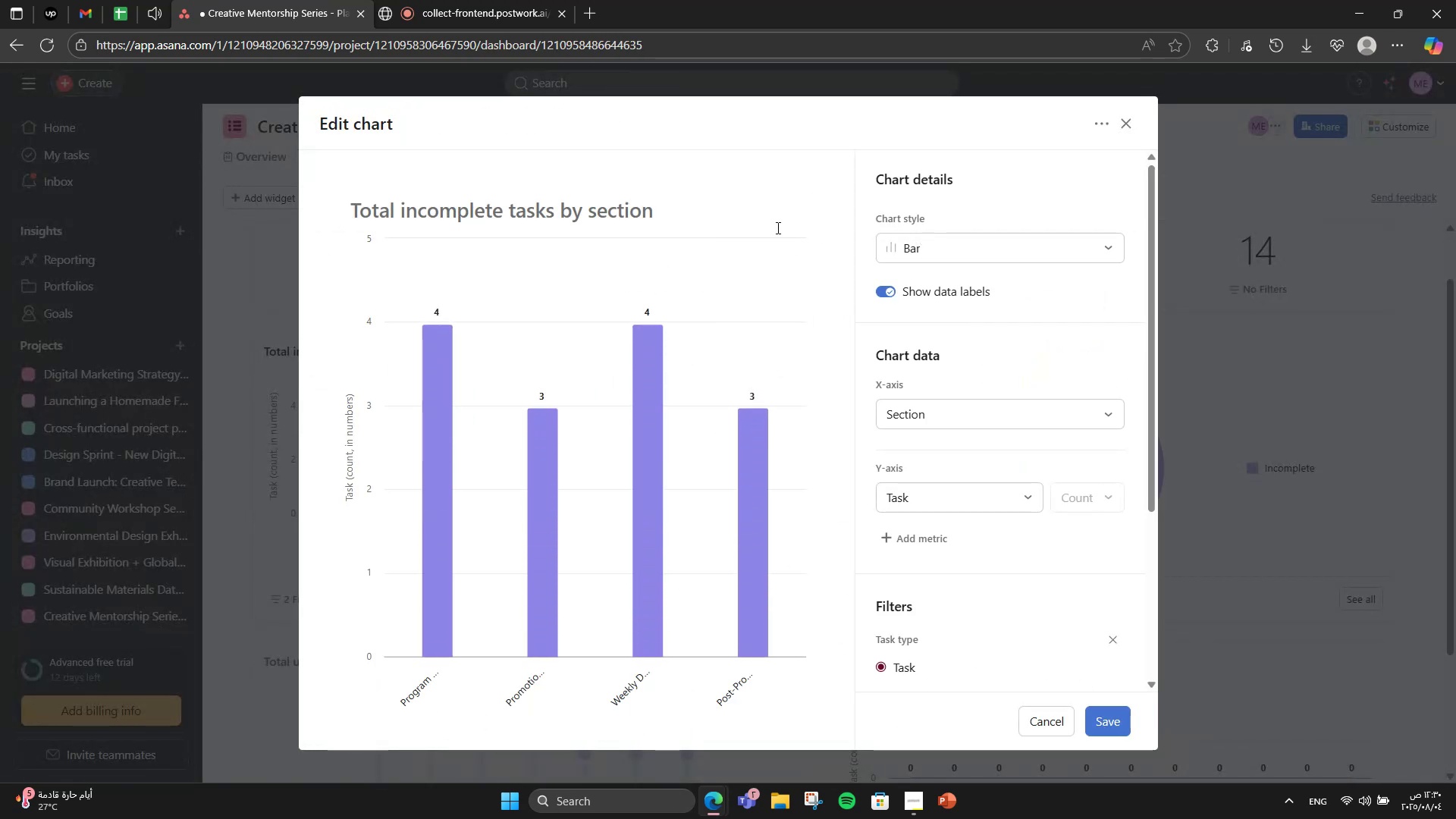 
left_click([993, 243])
 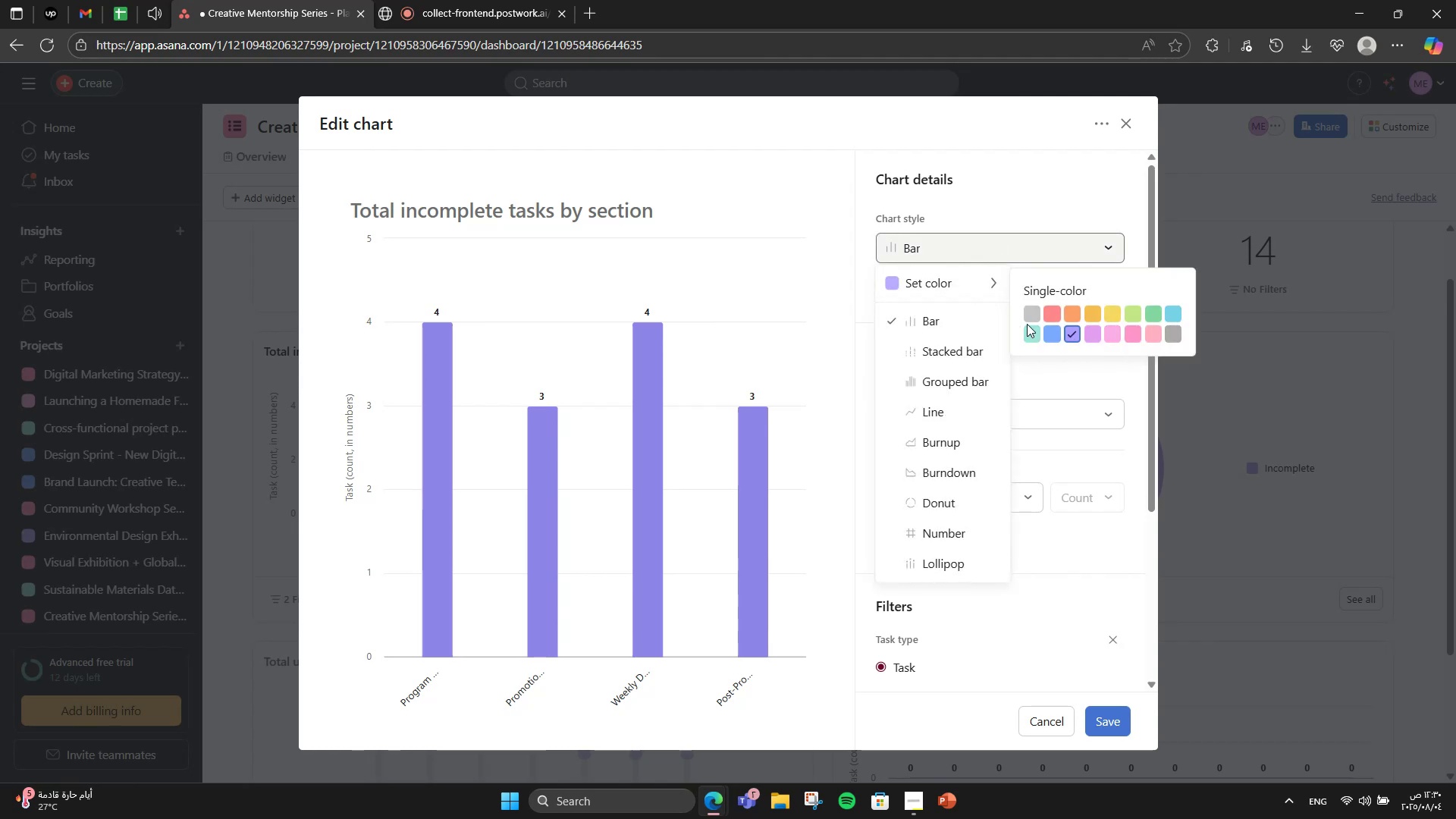 
double_click([1036, 341])
 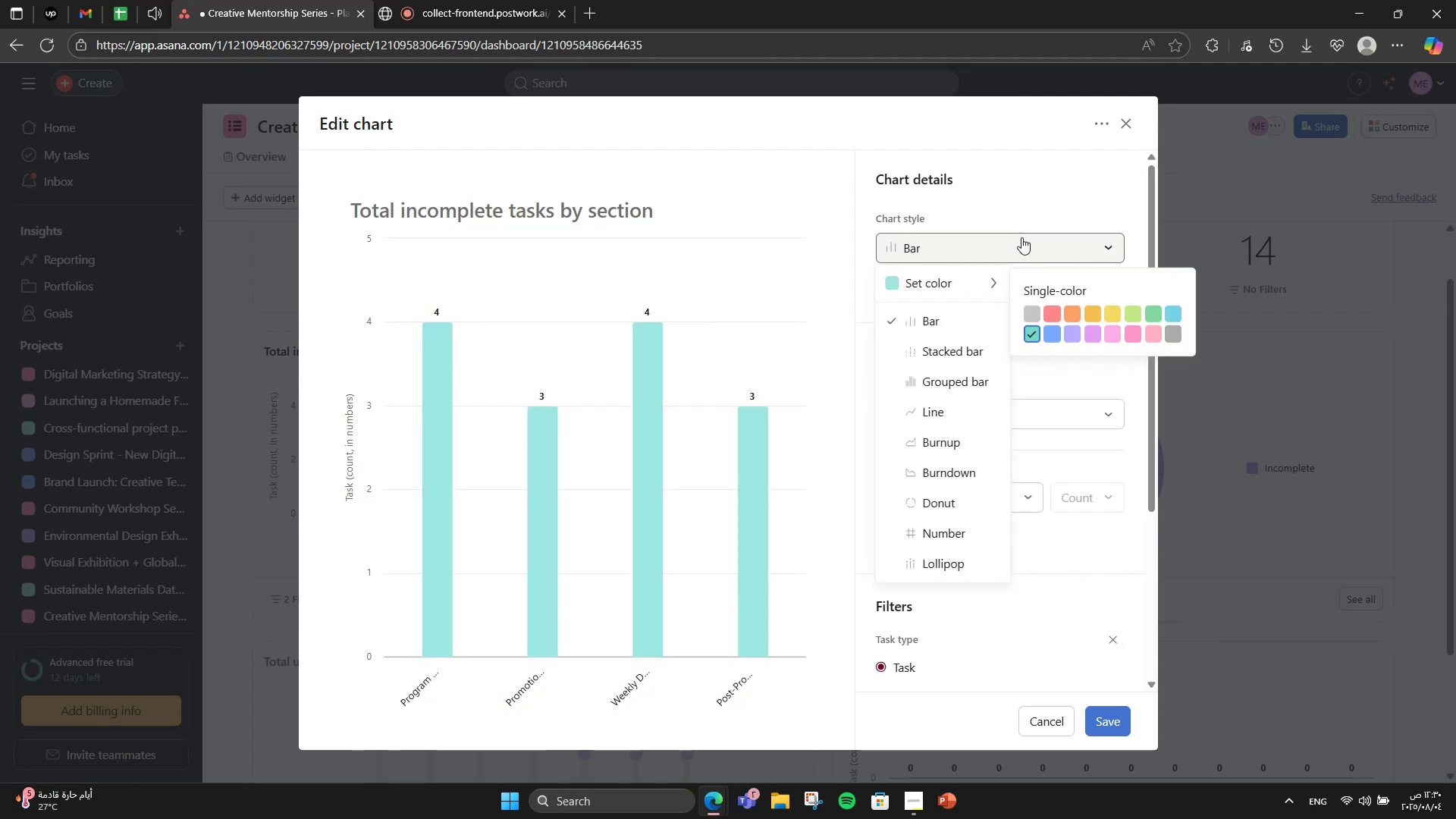 
left_click([1012, 216])
 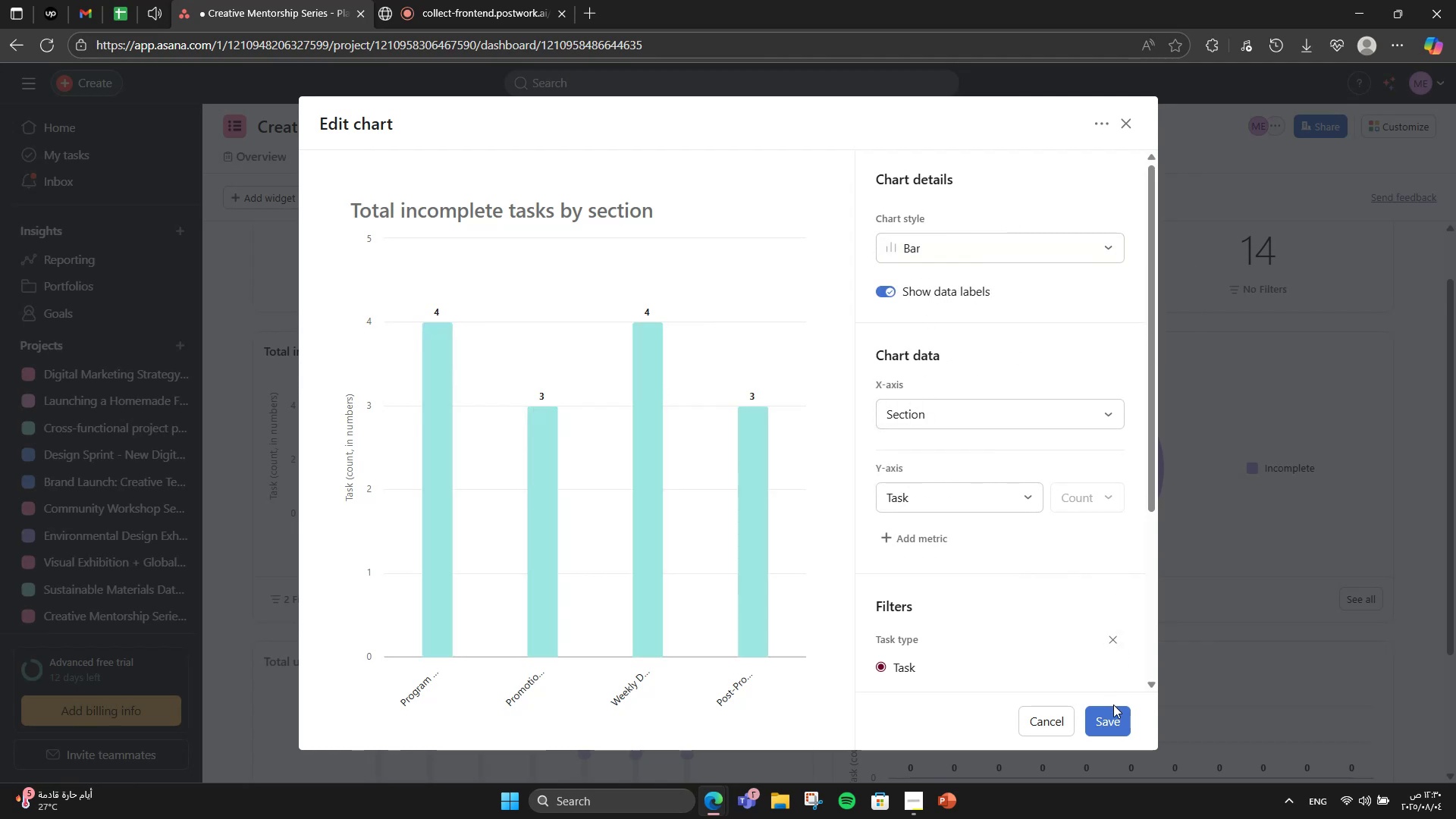 
double_click([1112, 718])
 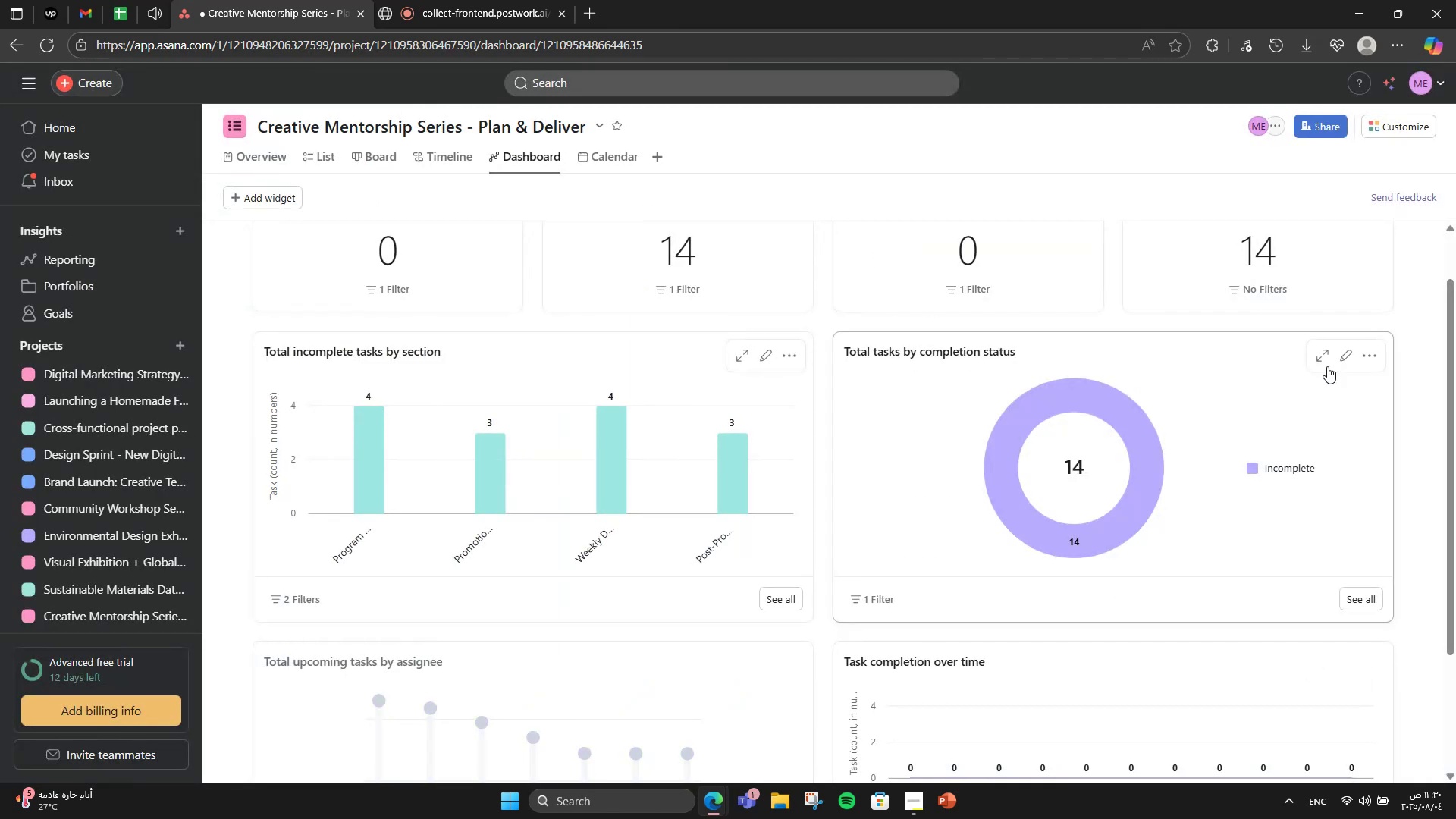 
left_click([1345, 362])
 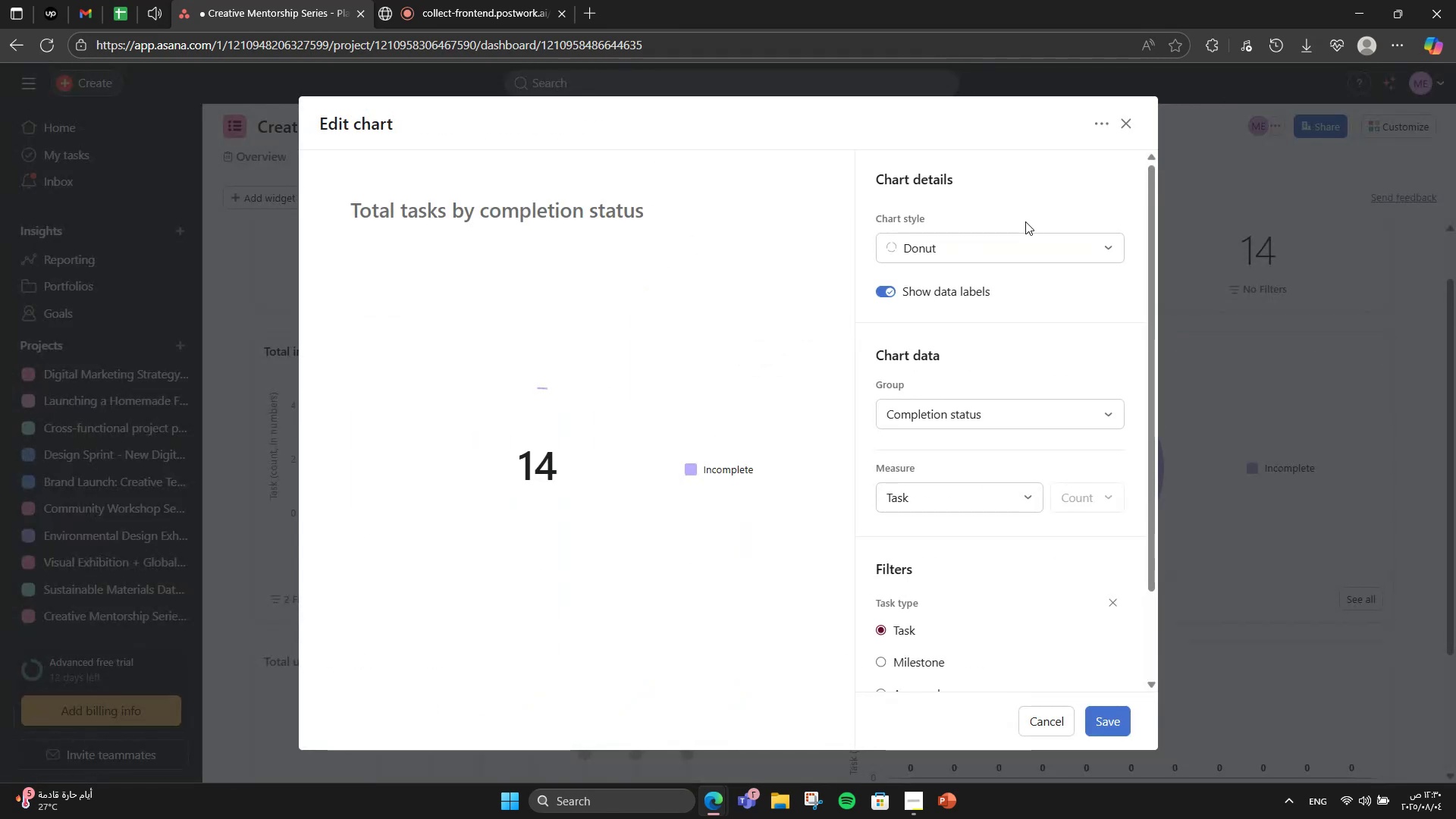 
left_click([1004, 261])
 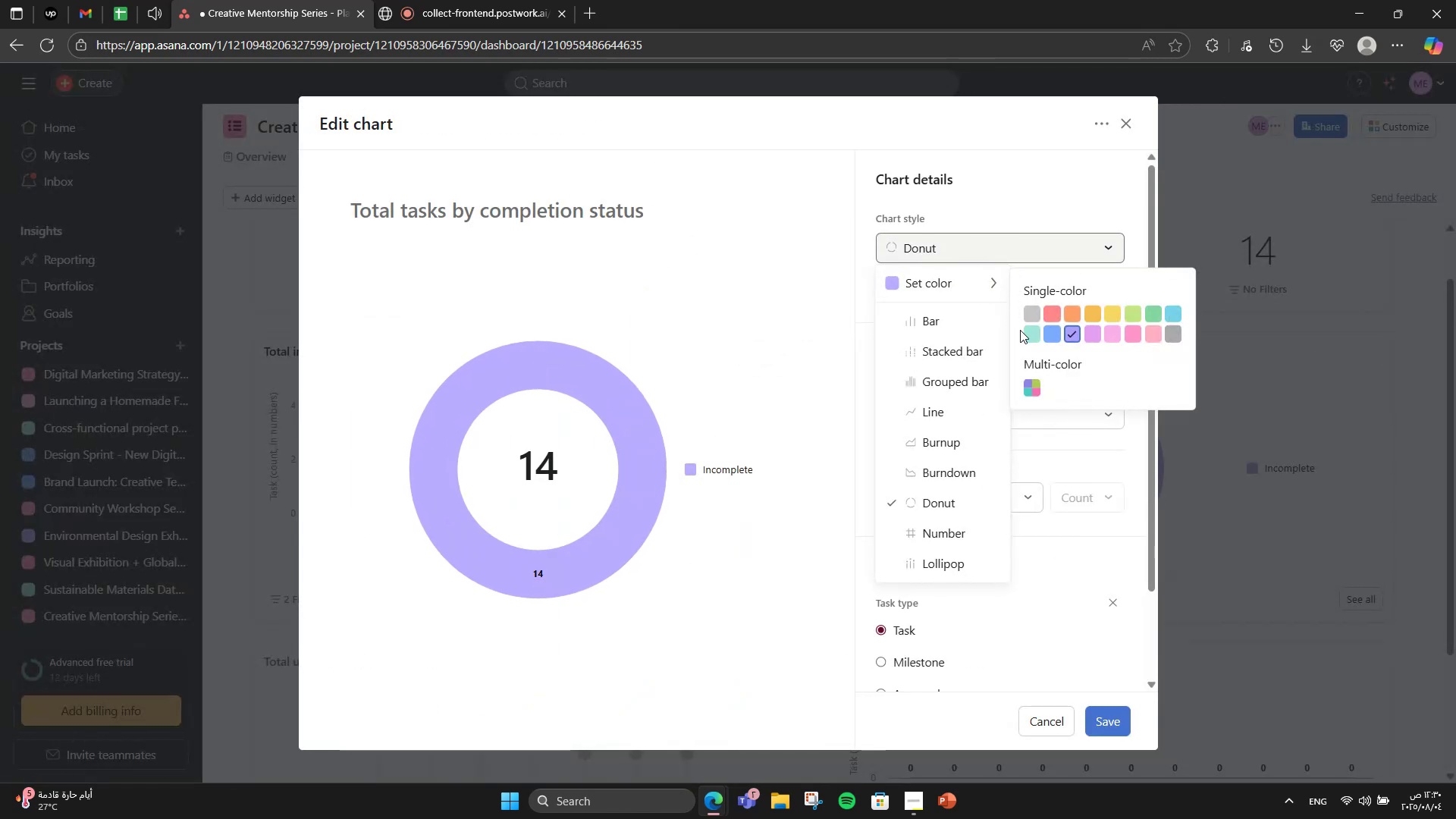 
double_click([1035, 333])
 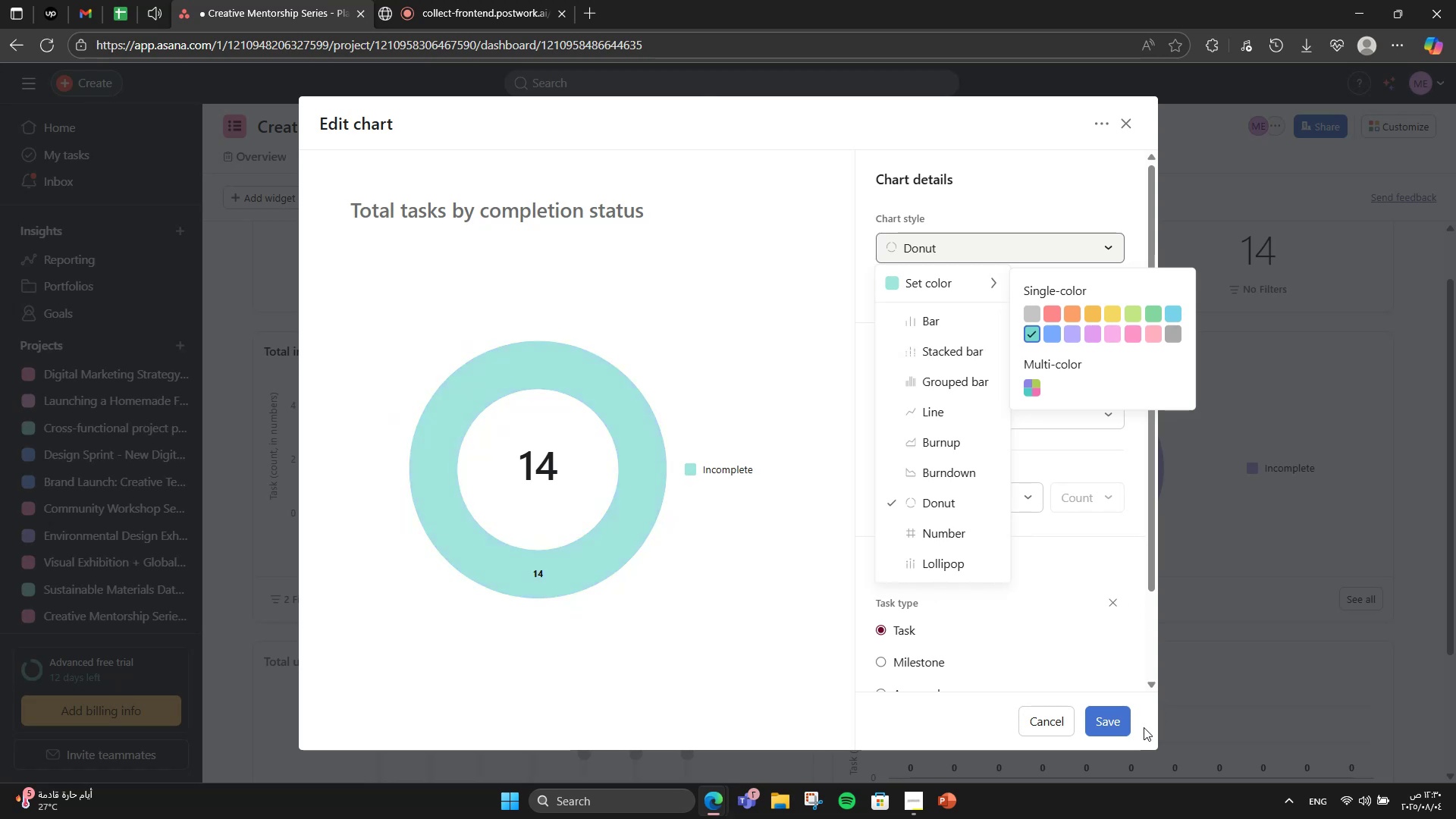 
left_click([1125, 731])
 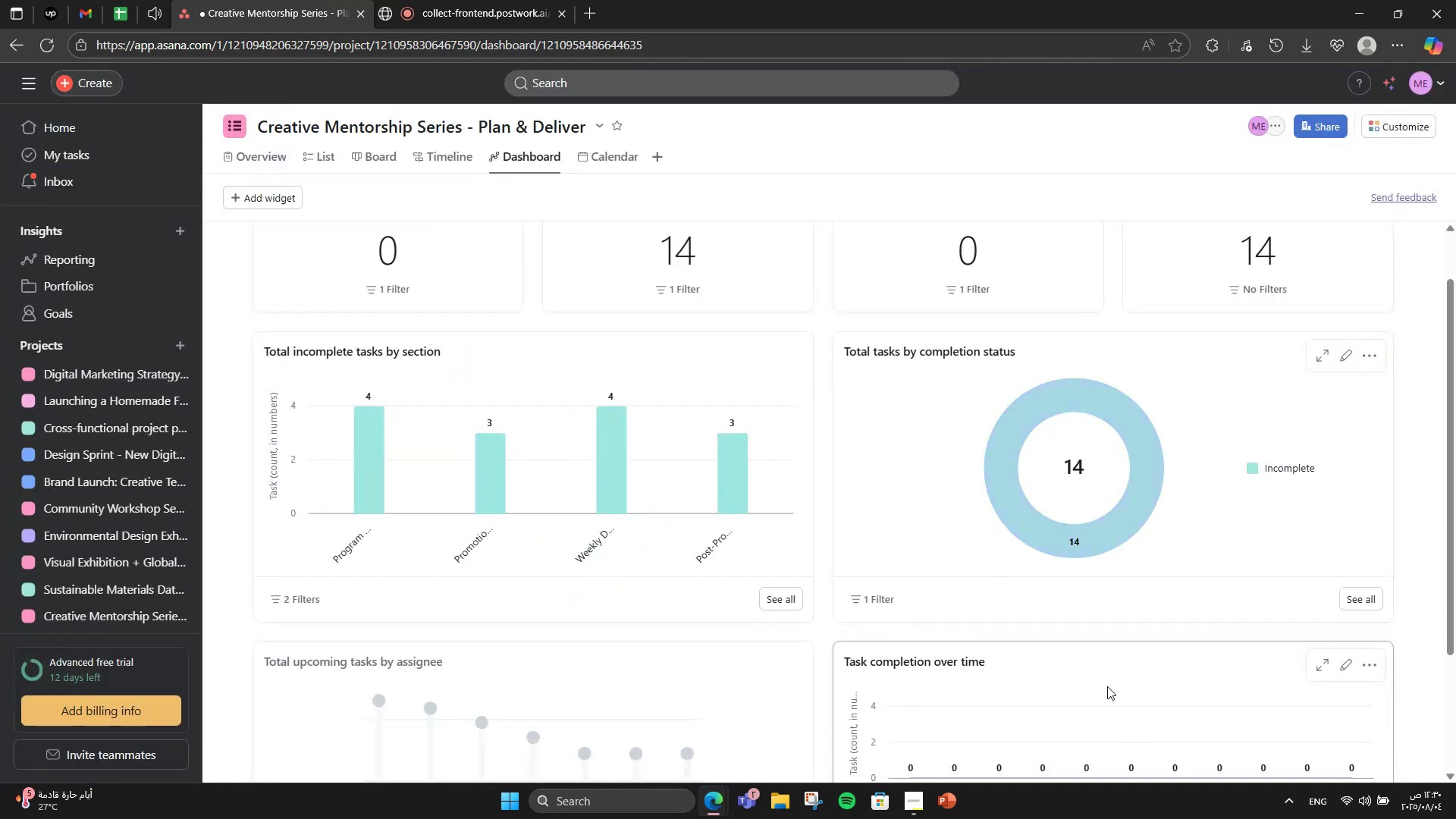 
scroll: coordinate [1405, 502], scroll_direction: down, amount: 6.0
 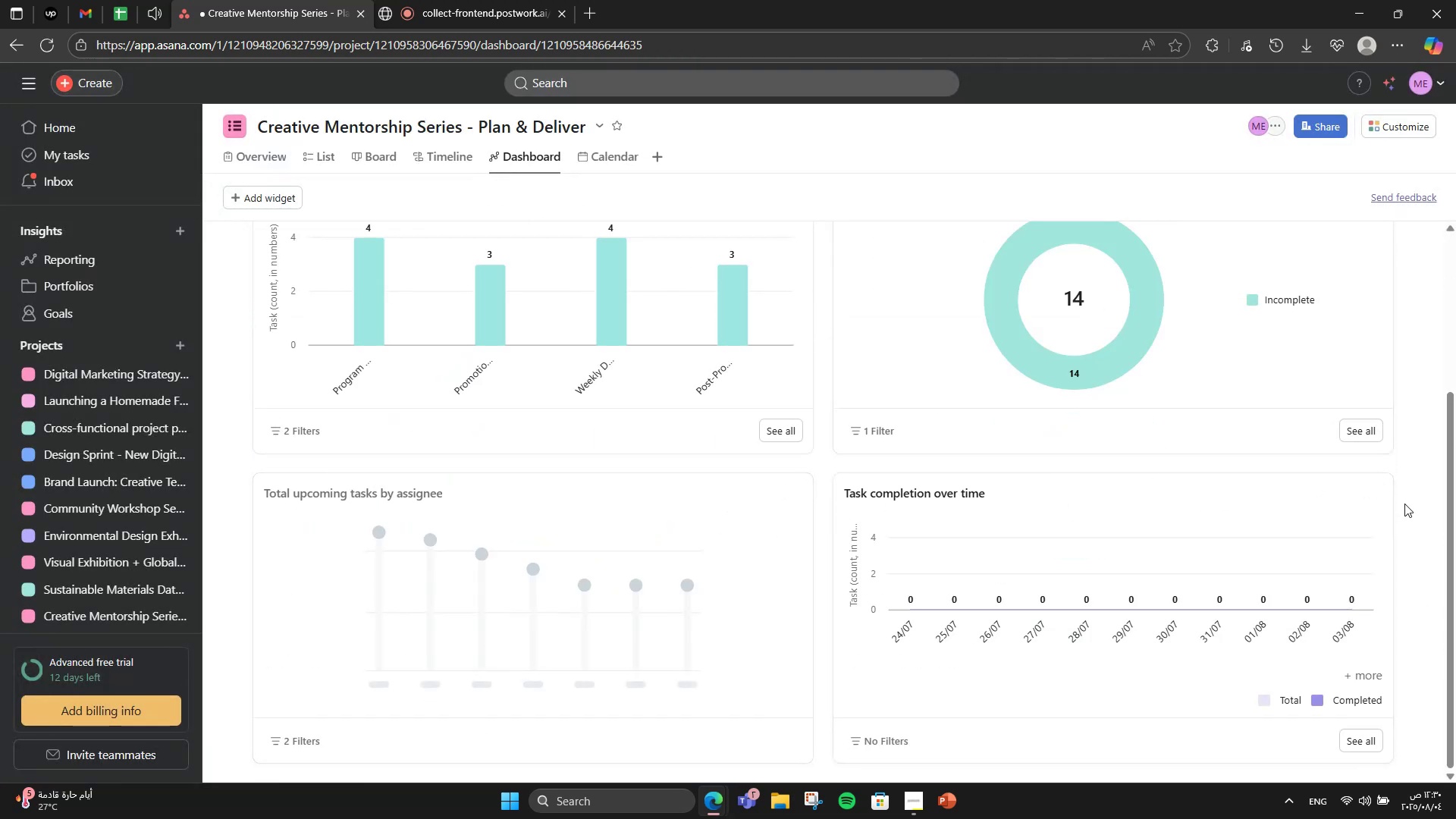 
scroll: coordinate [428, 628], scroll_direction: up, amount: 4.0
 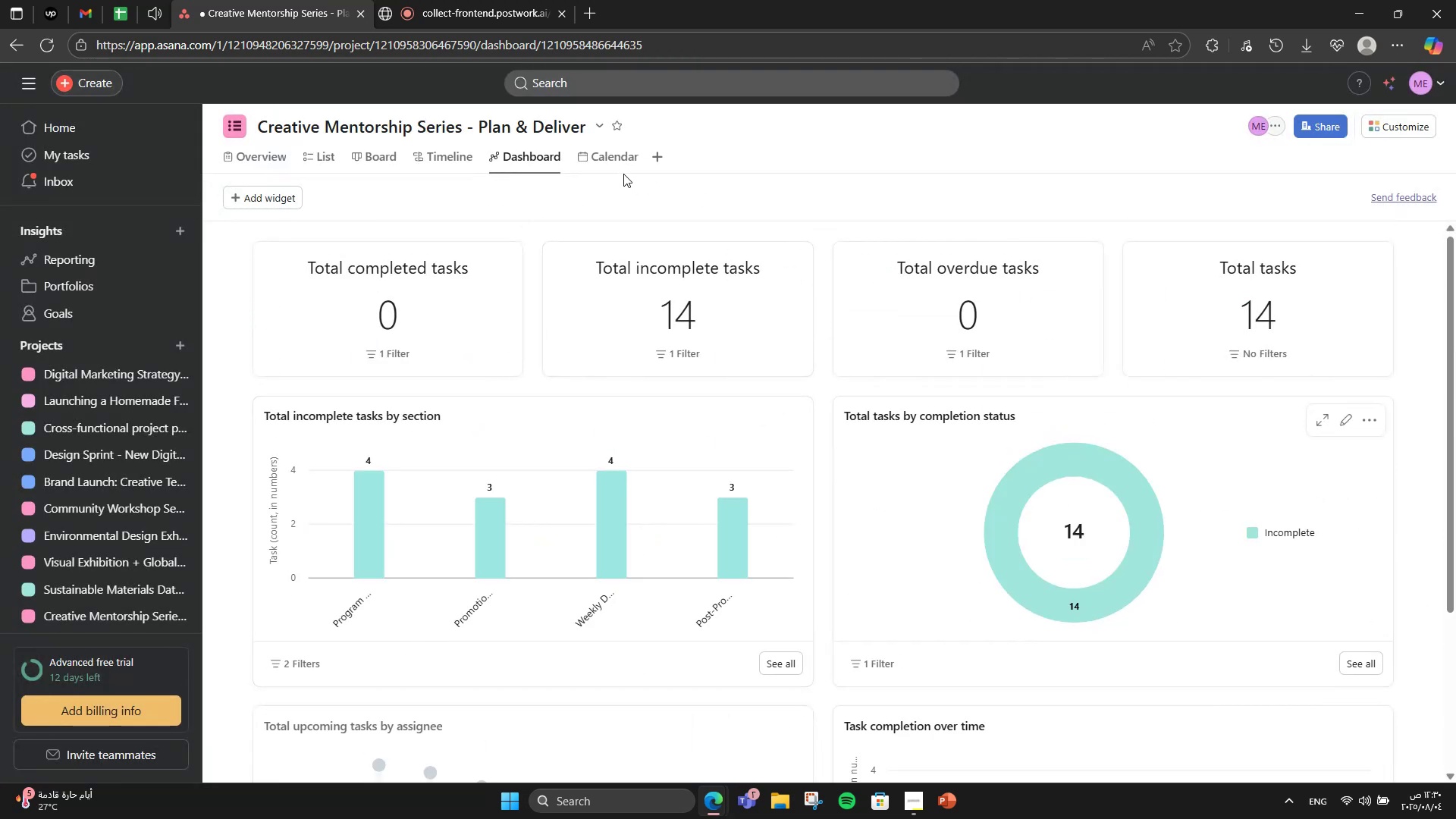 
left_click([579, 157])
 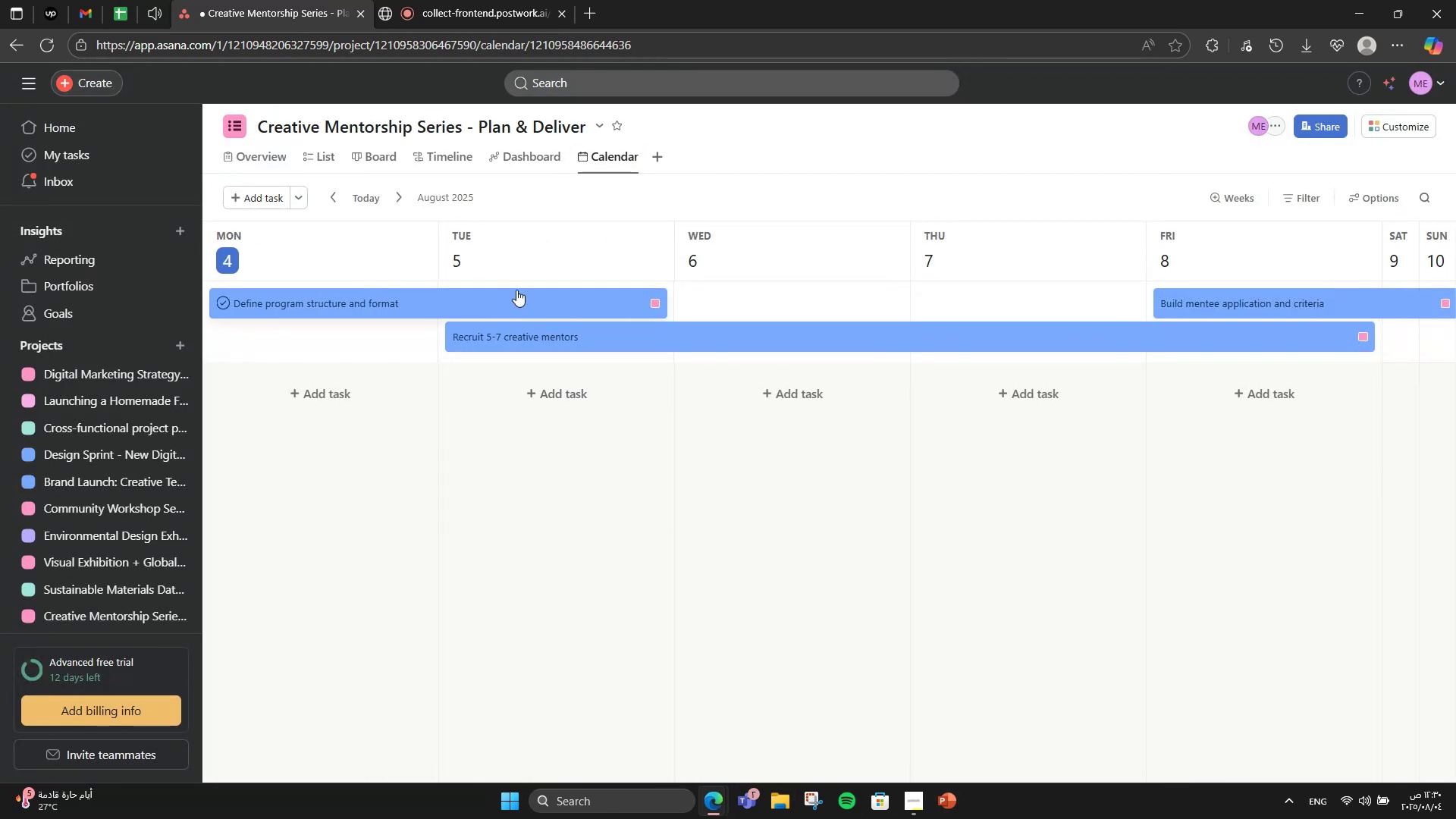 
left_click([657, 300])
 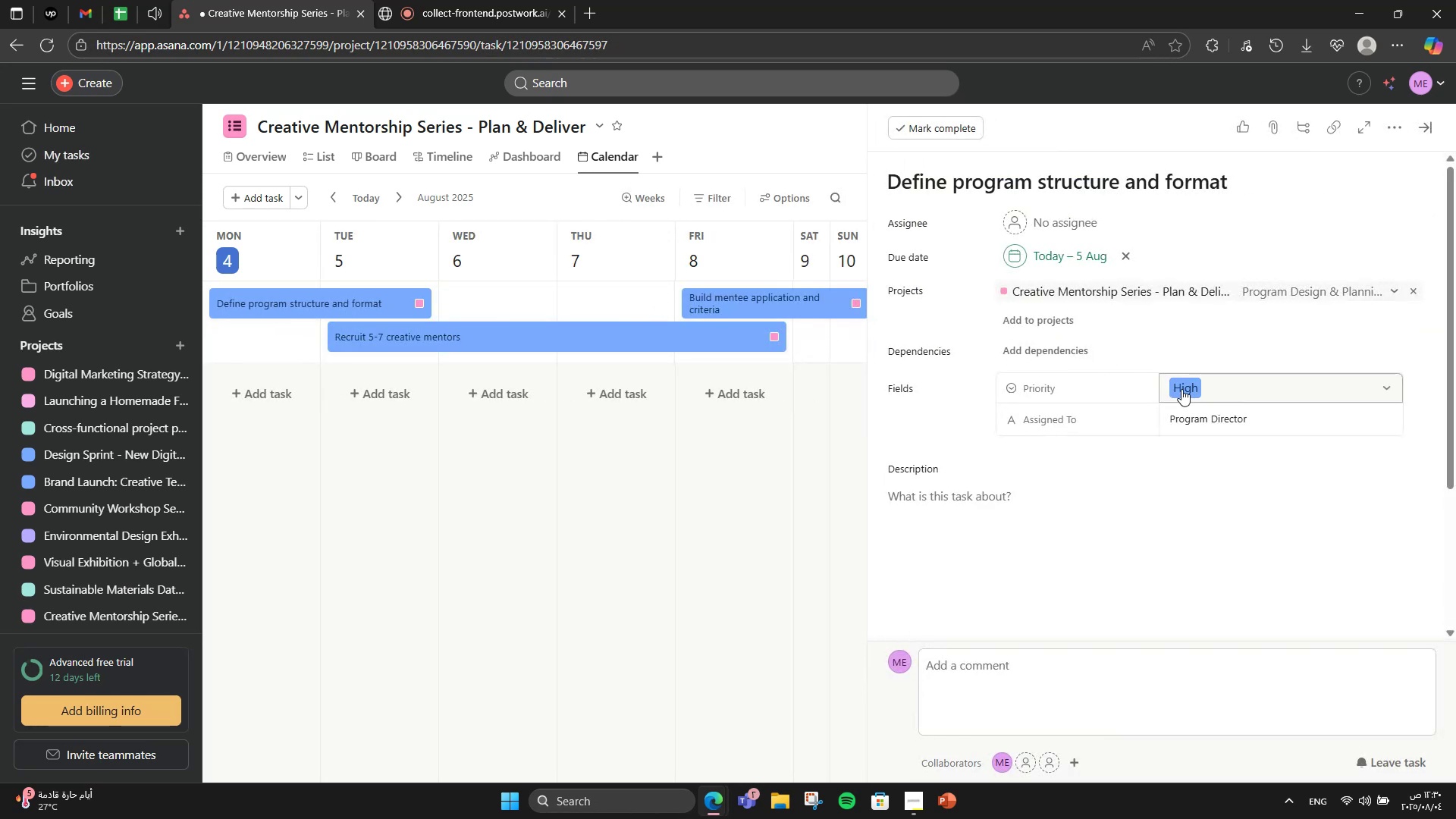 
left_click([1181, 389])
 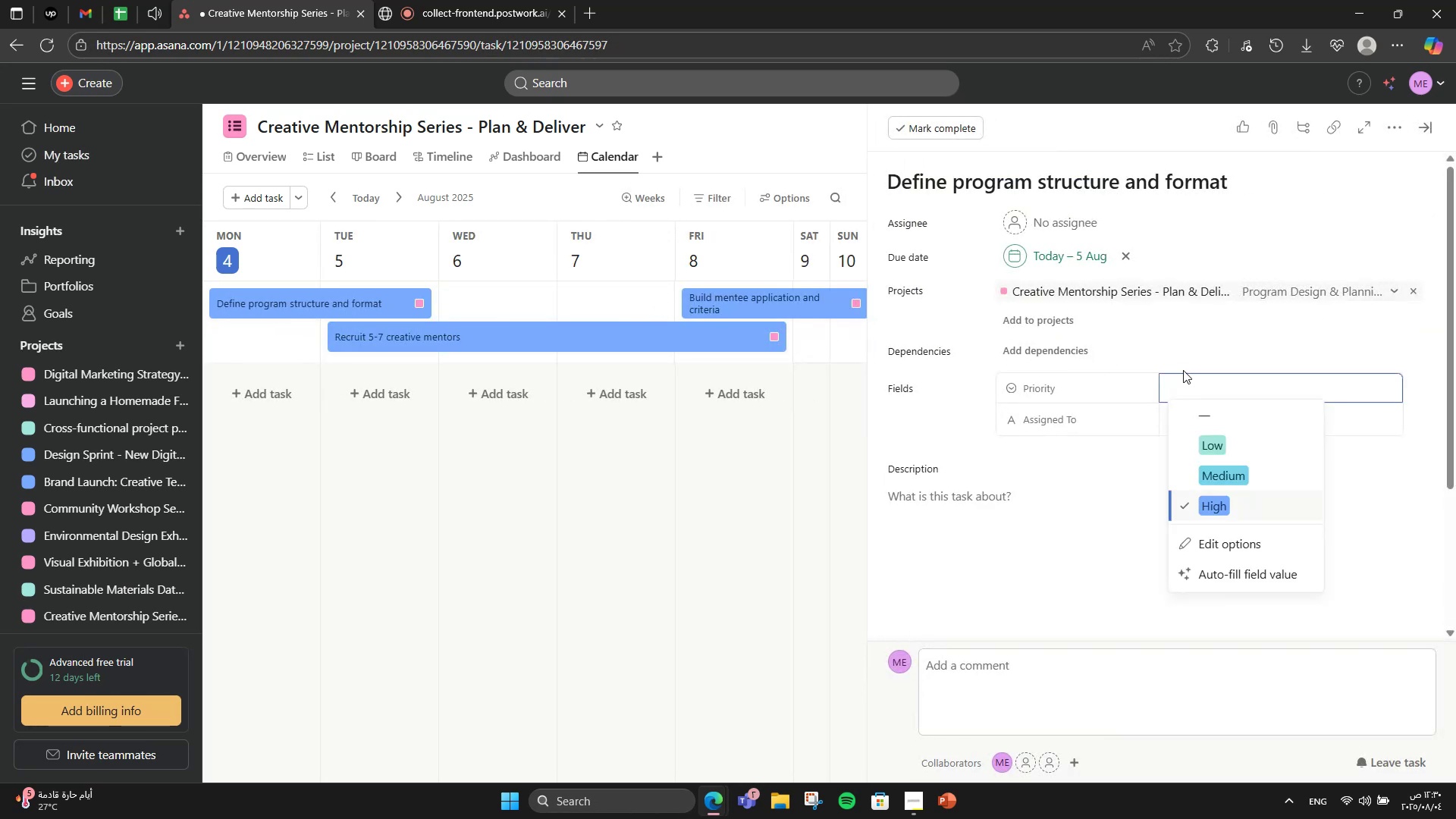 
left_click([1183, 370])
 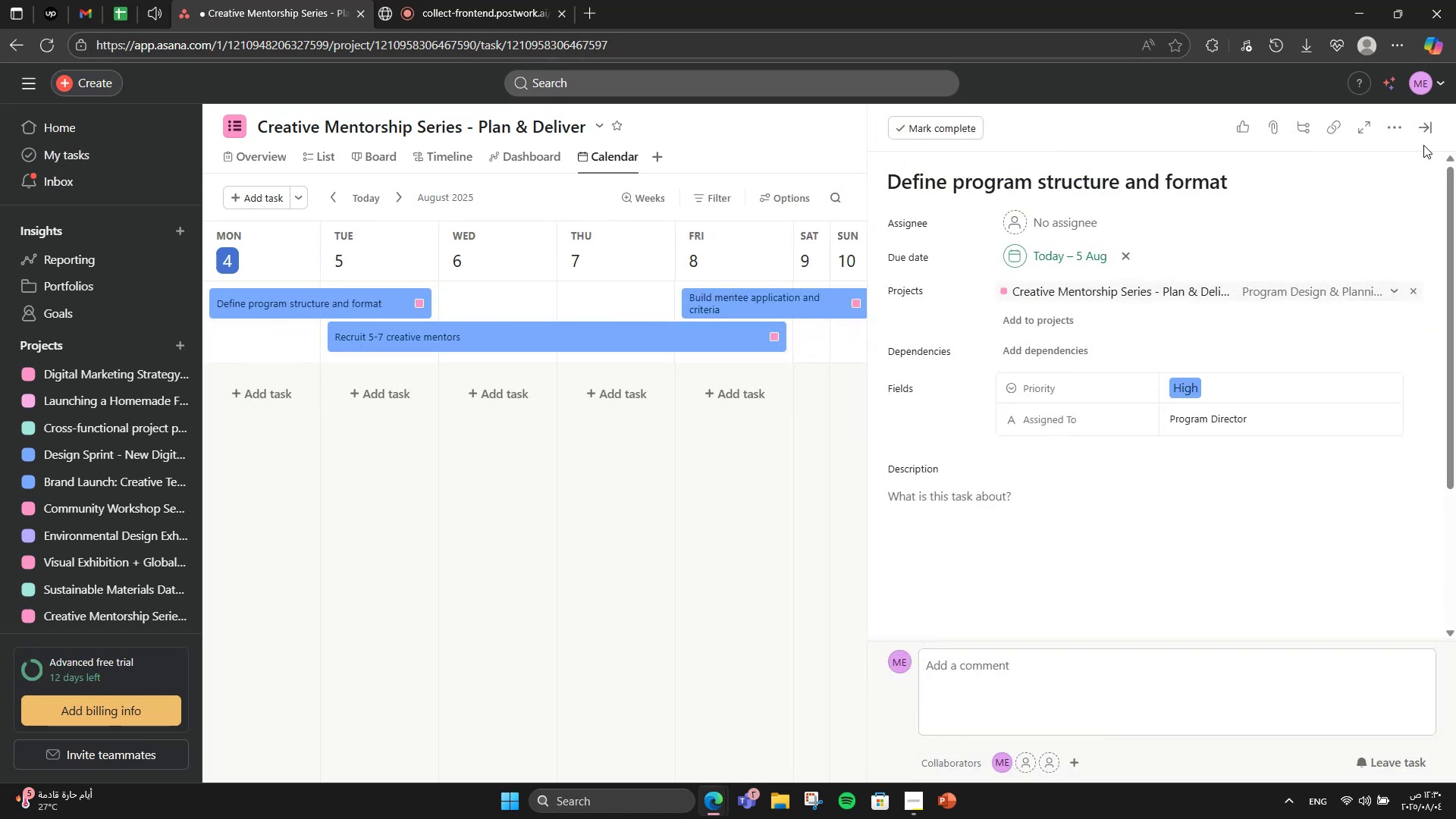 
left_click([1422, 135])
 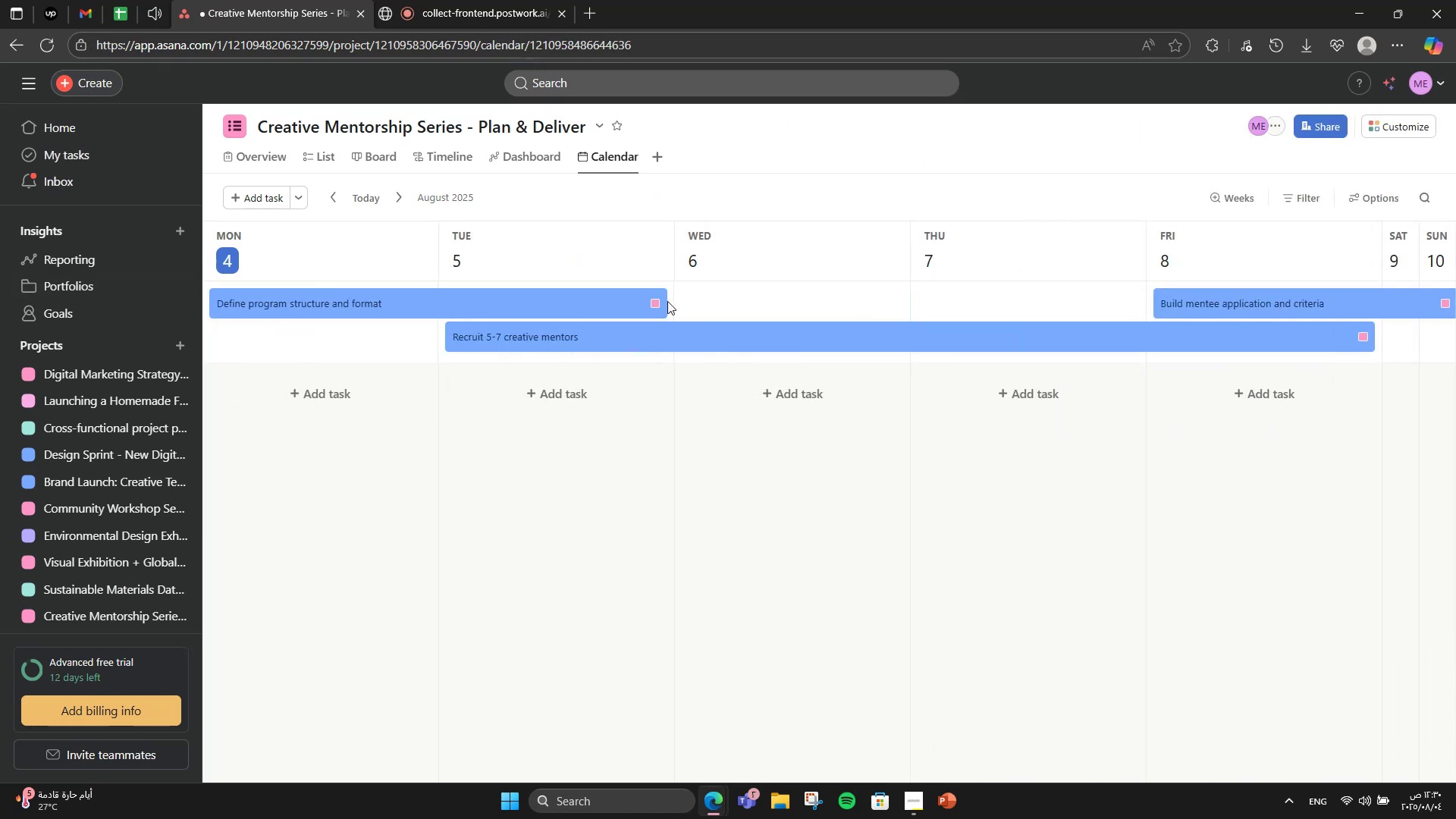 
left_click([667, 331])
 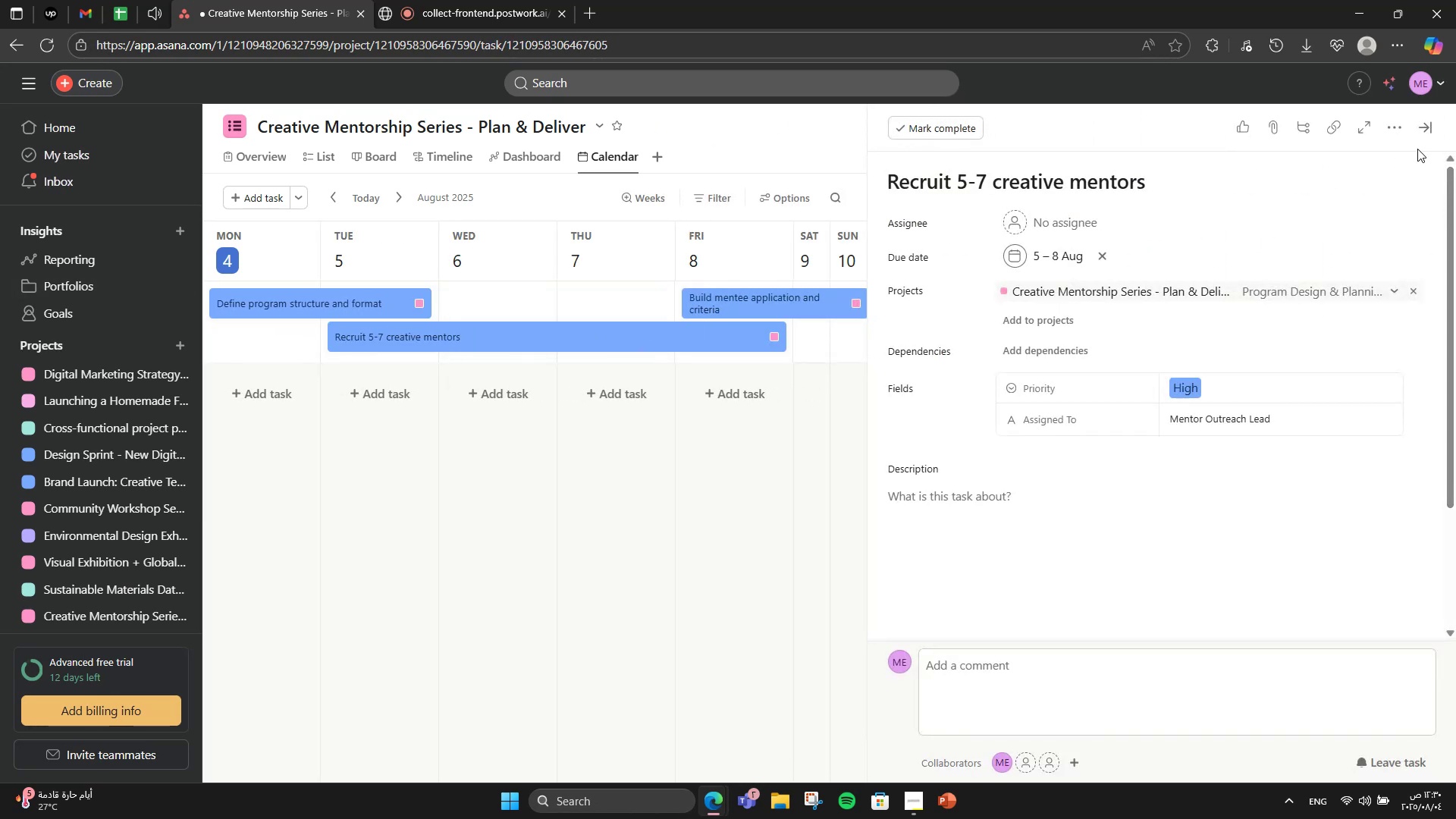 
double_click([1401, 138])
 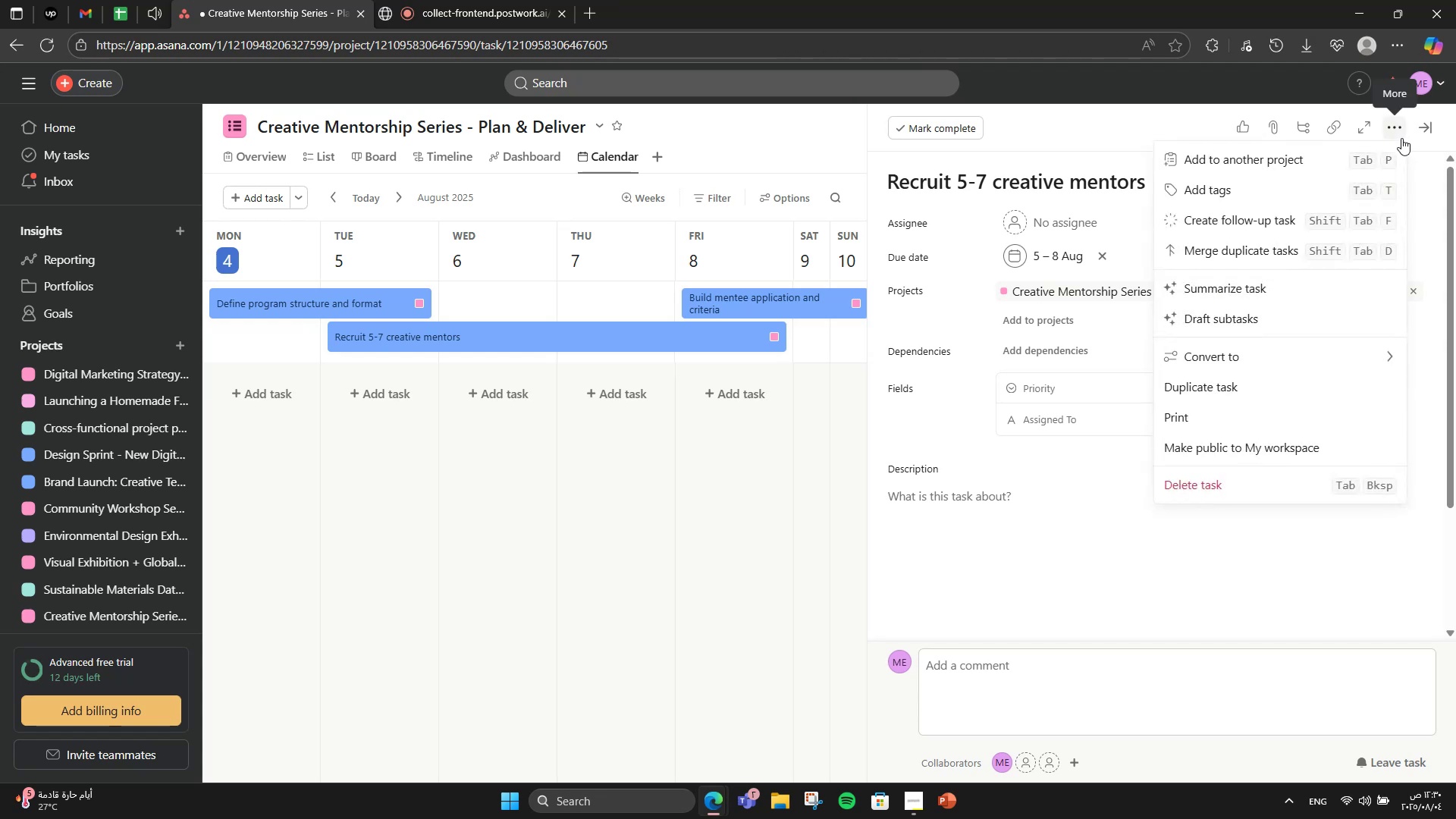 
left_click([1401, 138])
 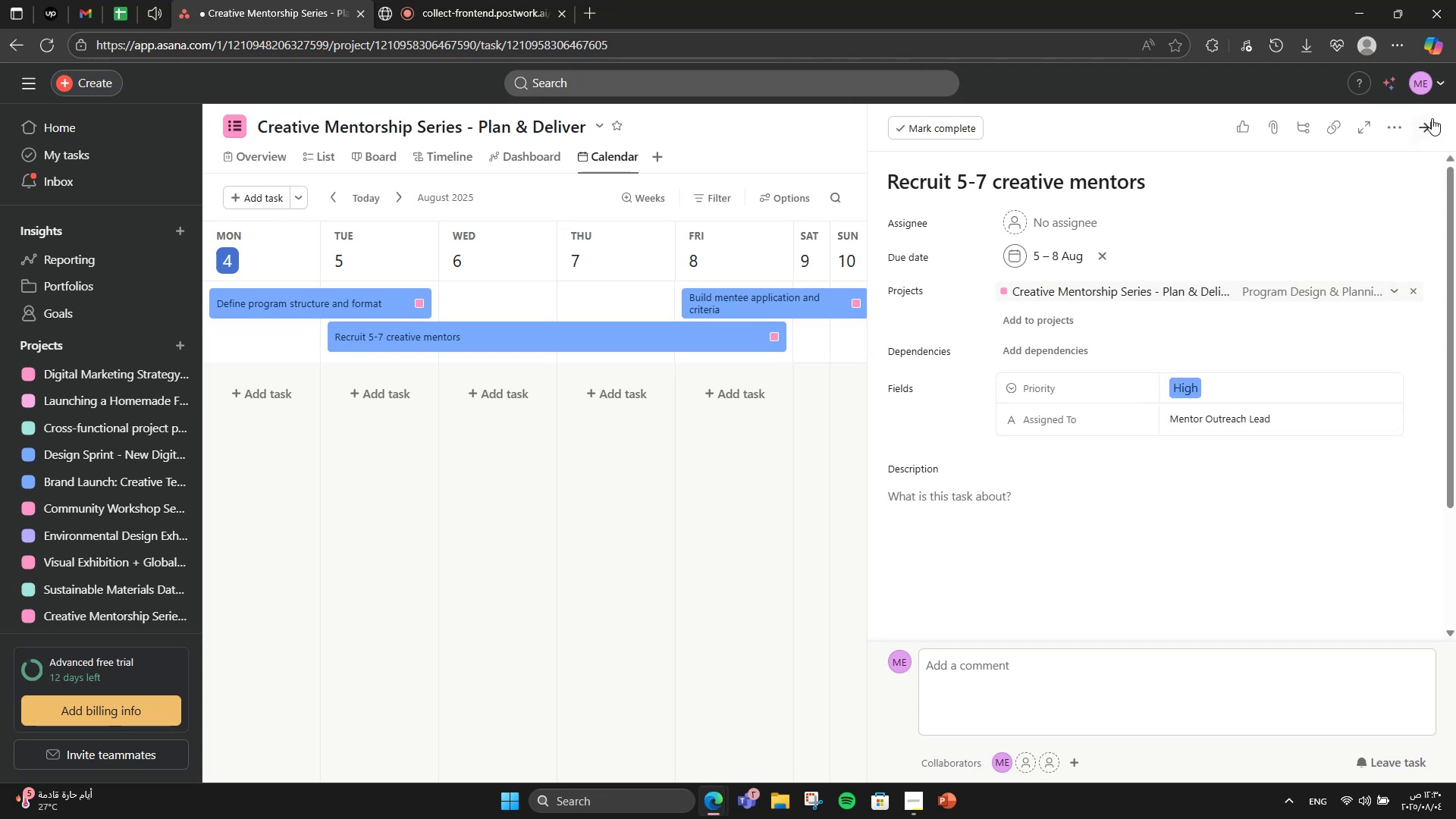 
left_click([1444, 125])
 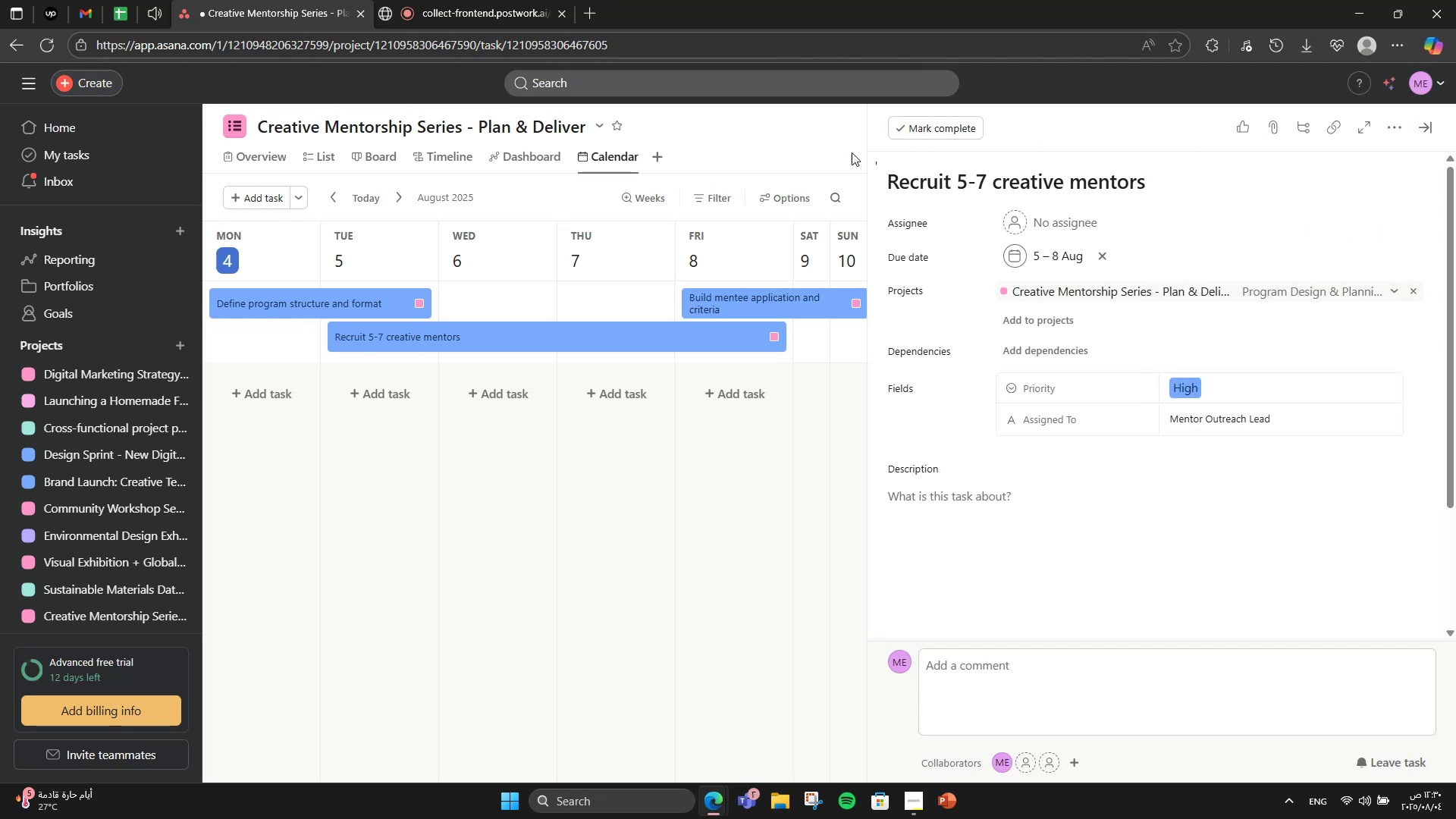 
left_click([909, 128])
 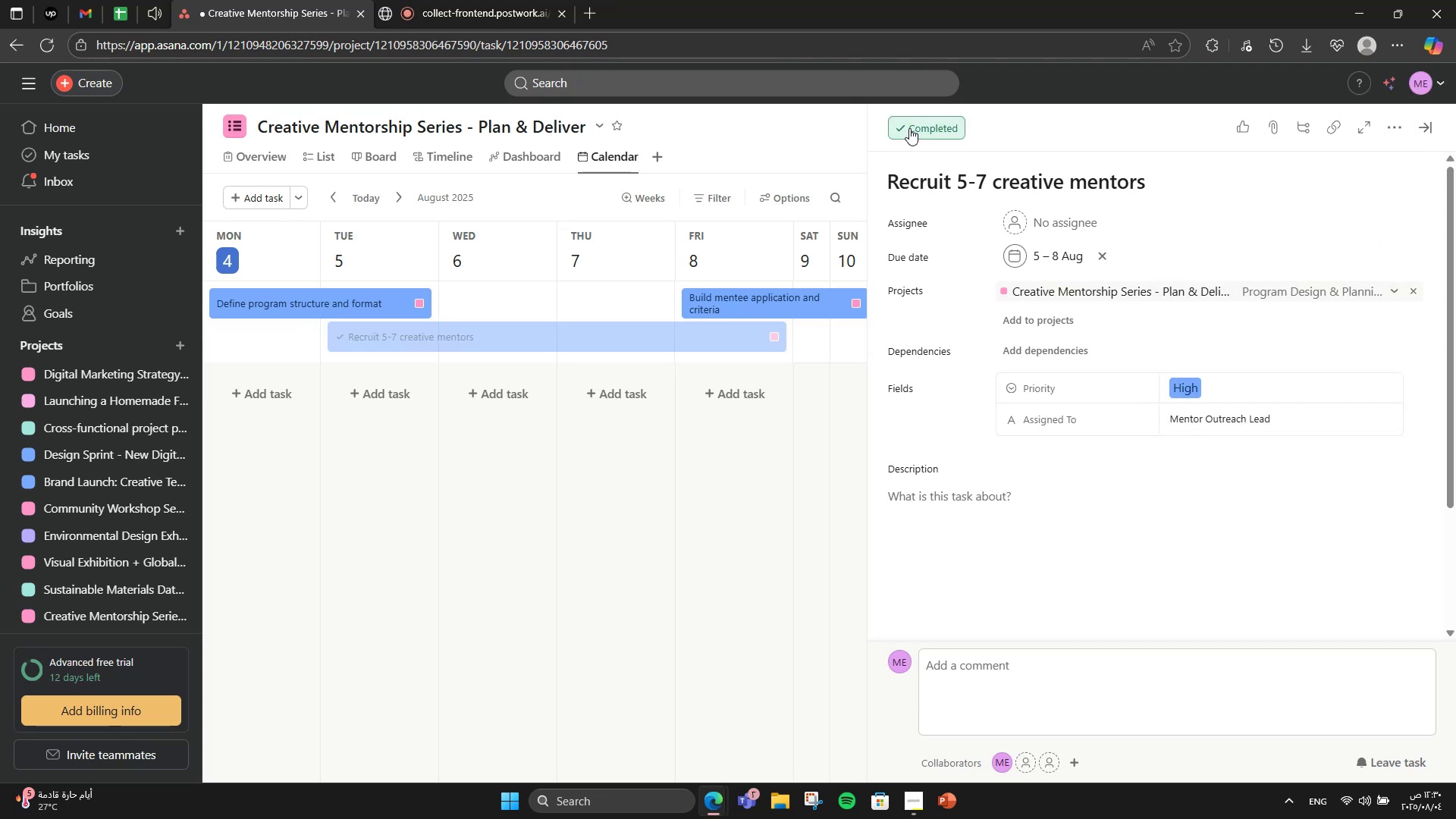 
left_click([909, 128])
 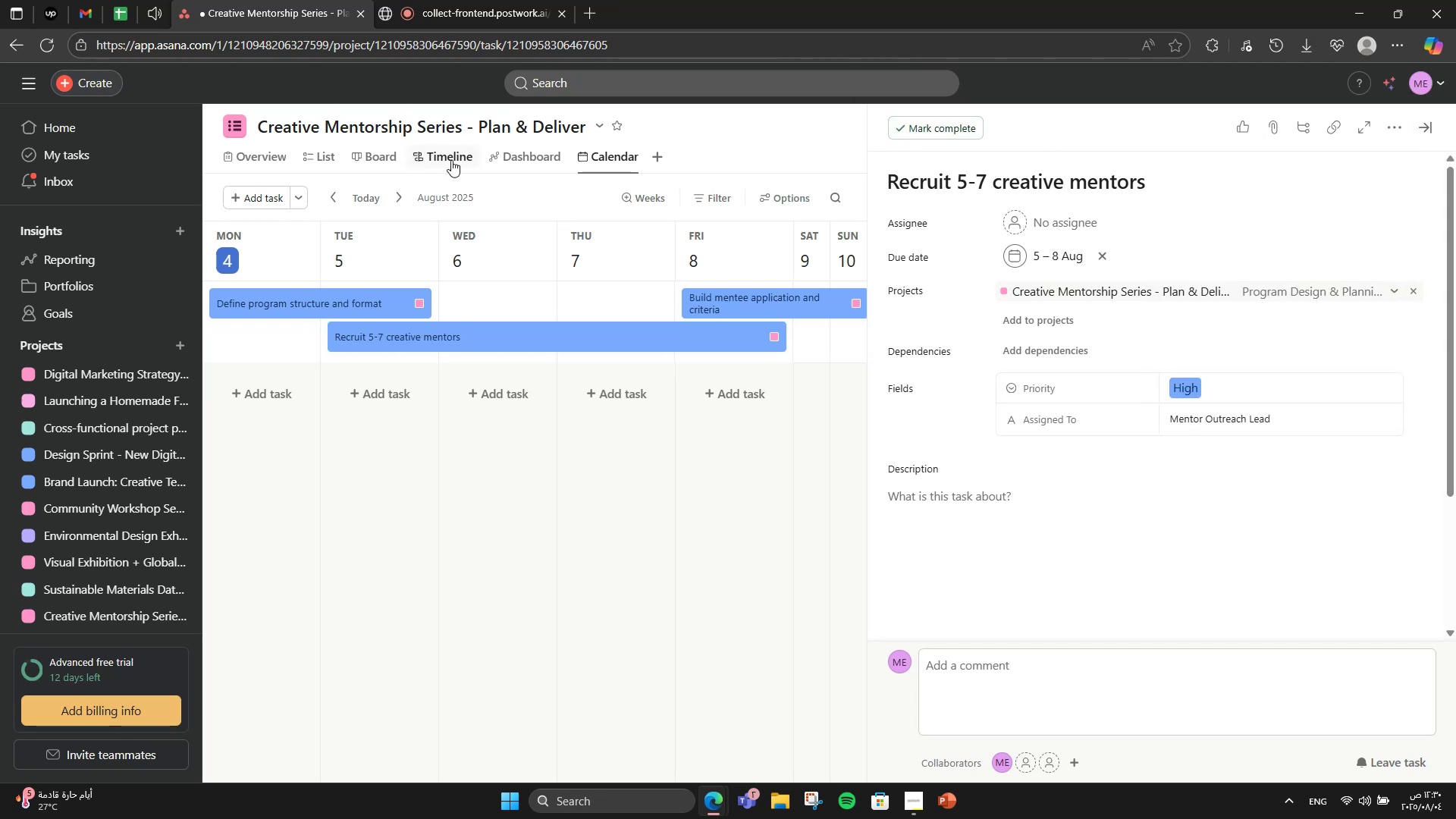 
left_click([447, 164])
 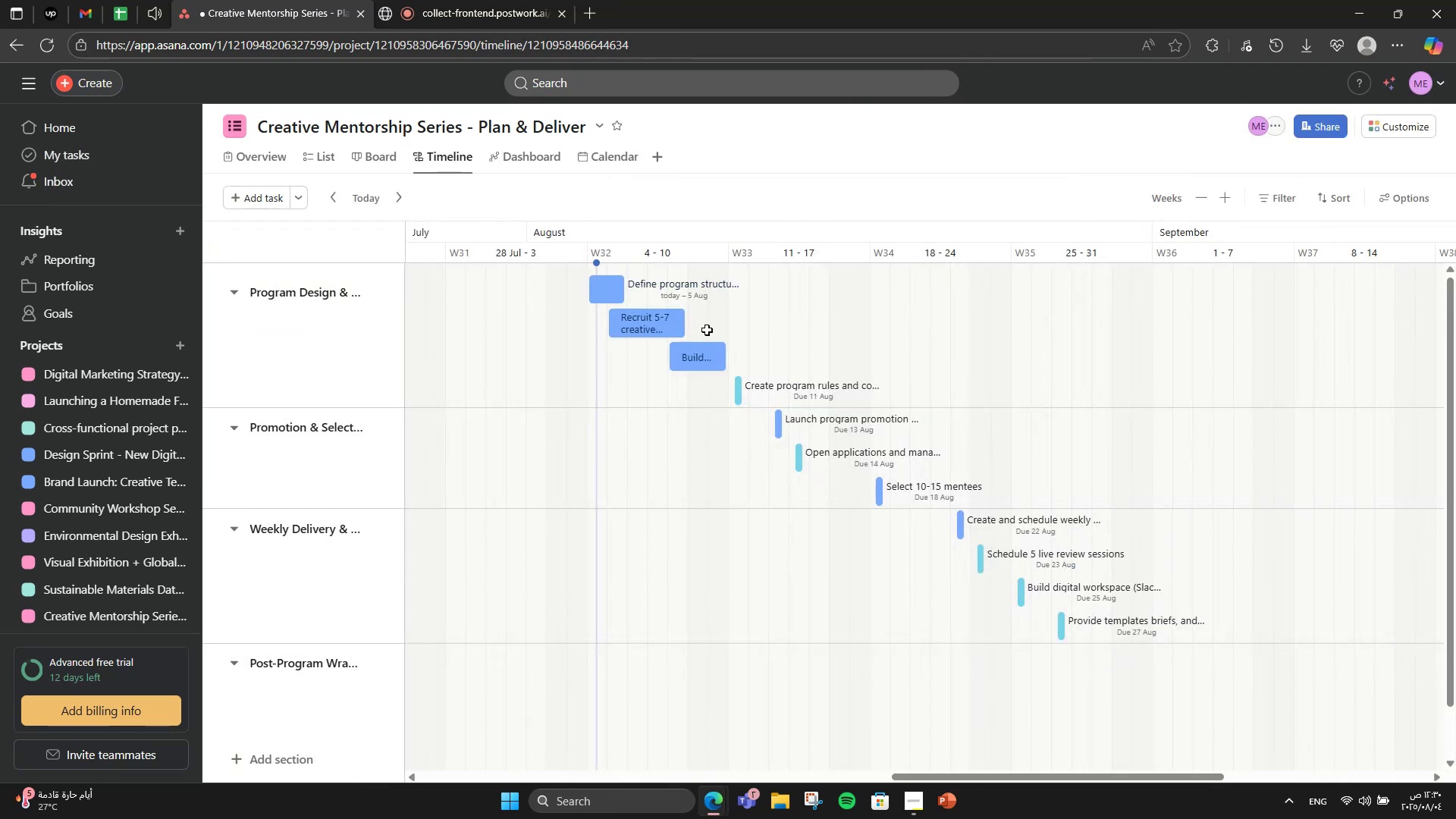 
left_click([609, 286])
 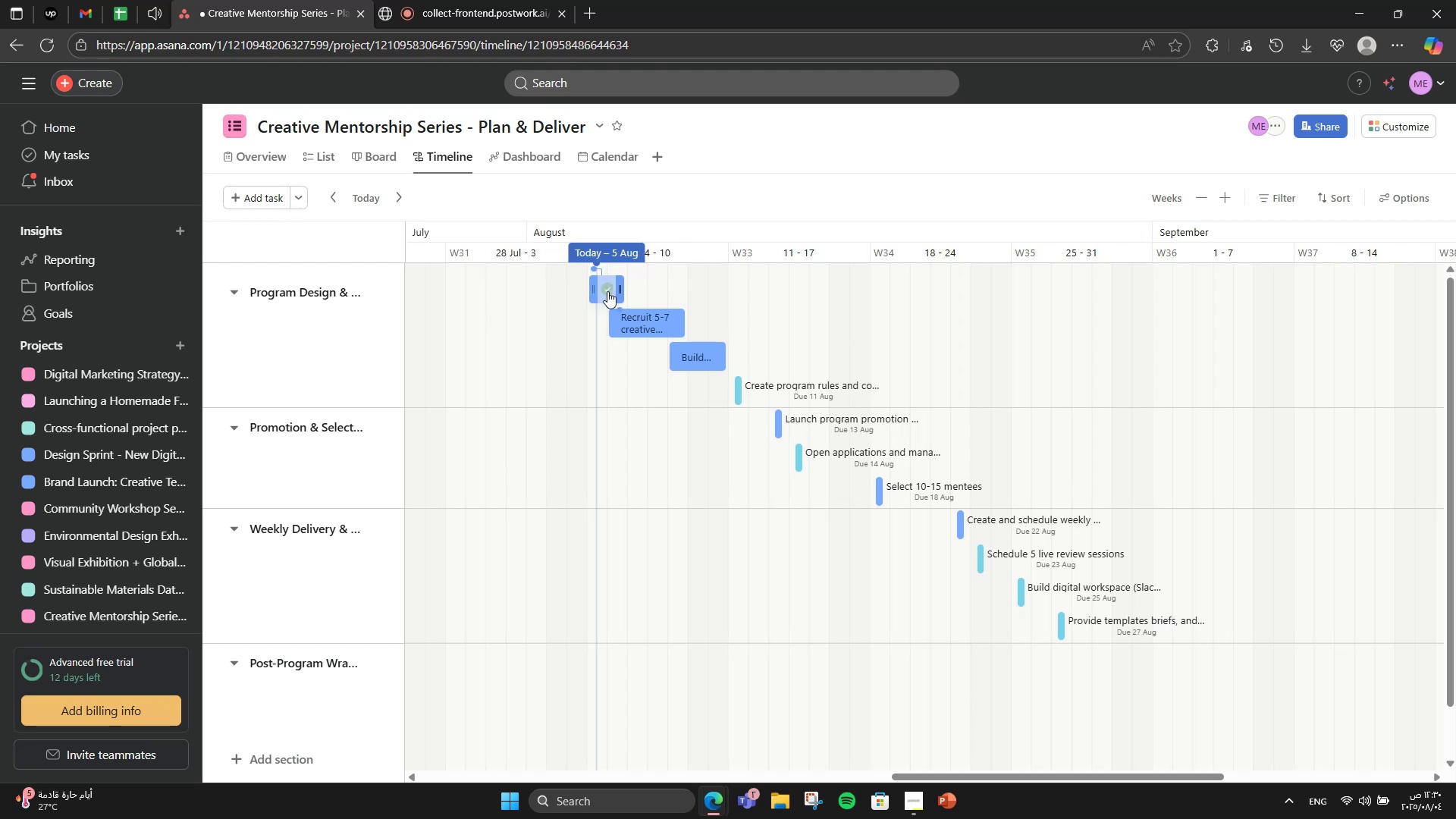 
left_click([609, 289])
 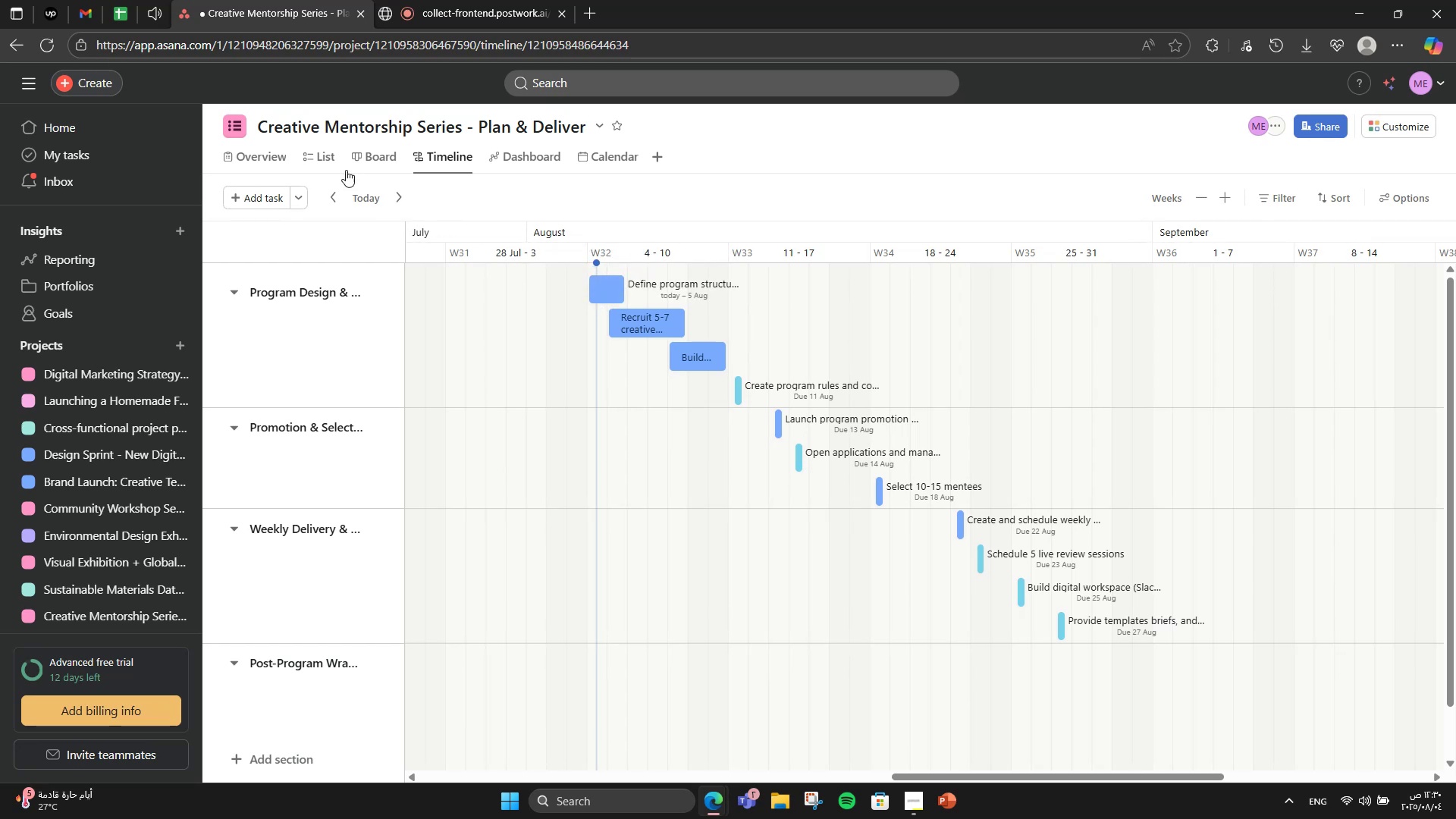 
left_click([368, 156])
 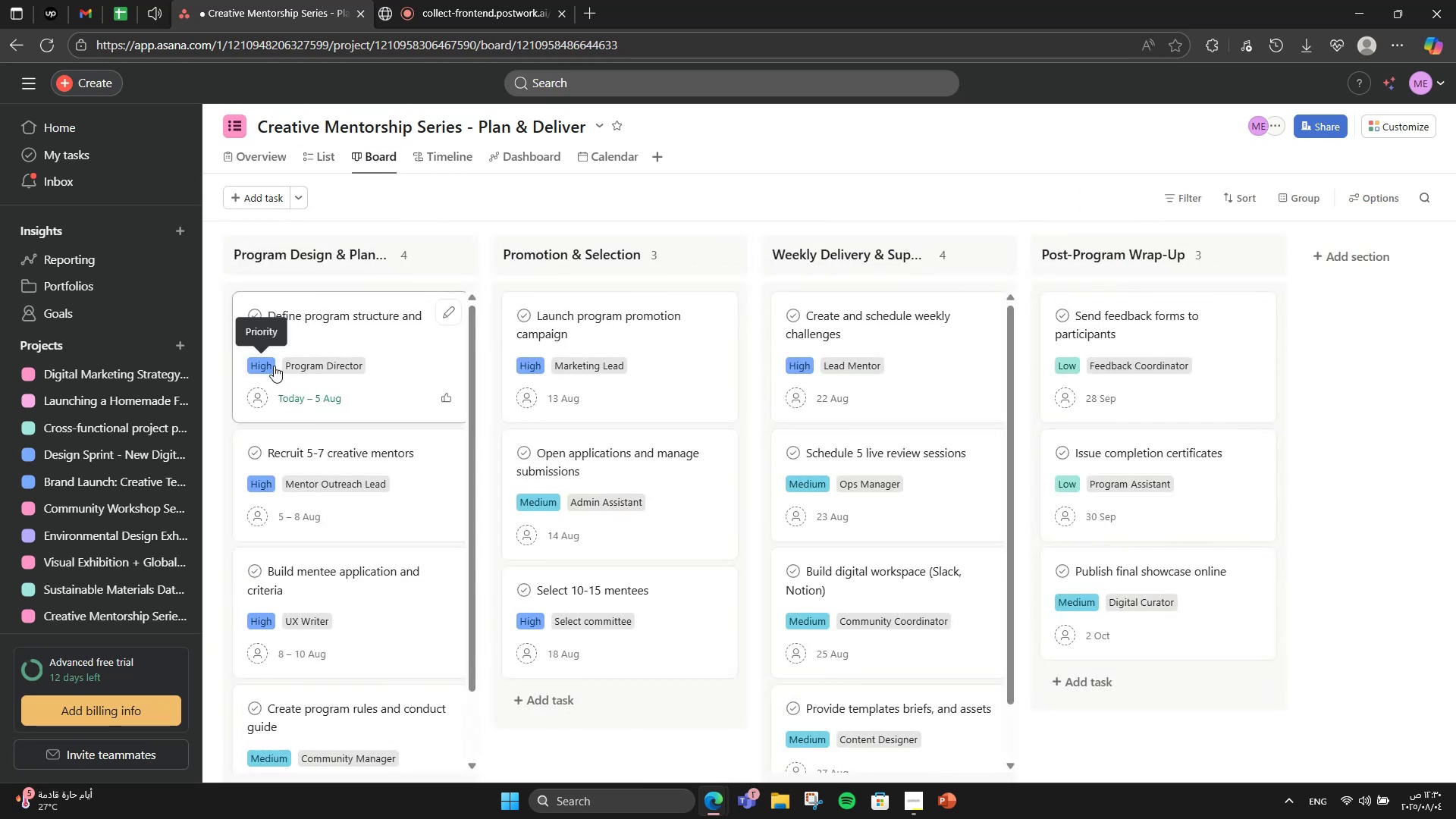 
left_click([257, 317])
 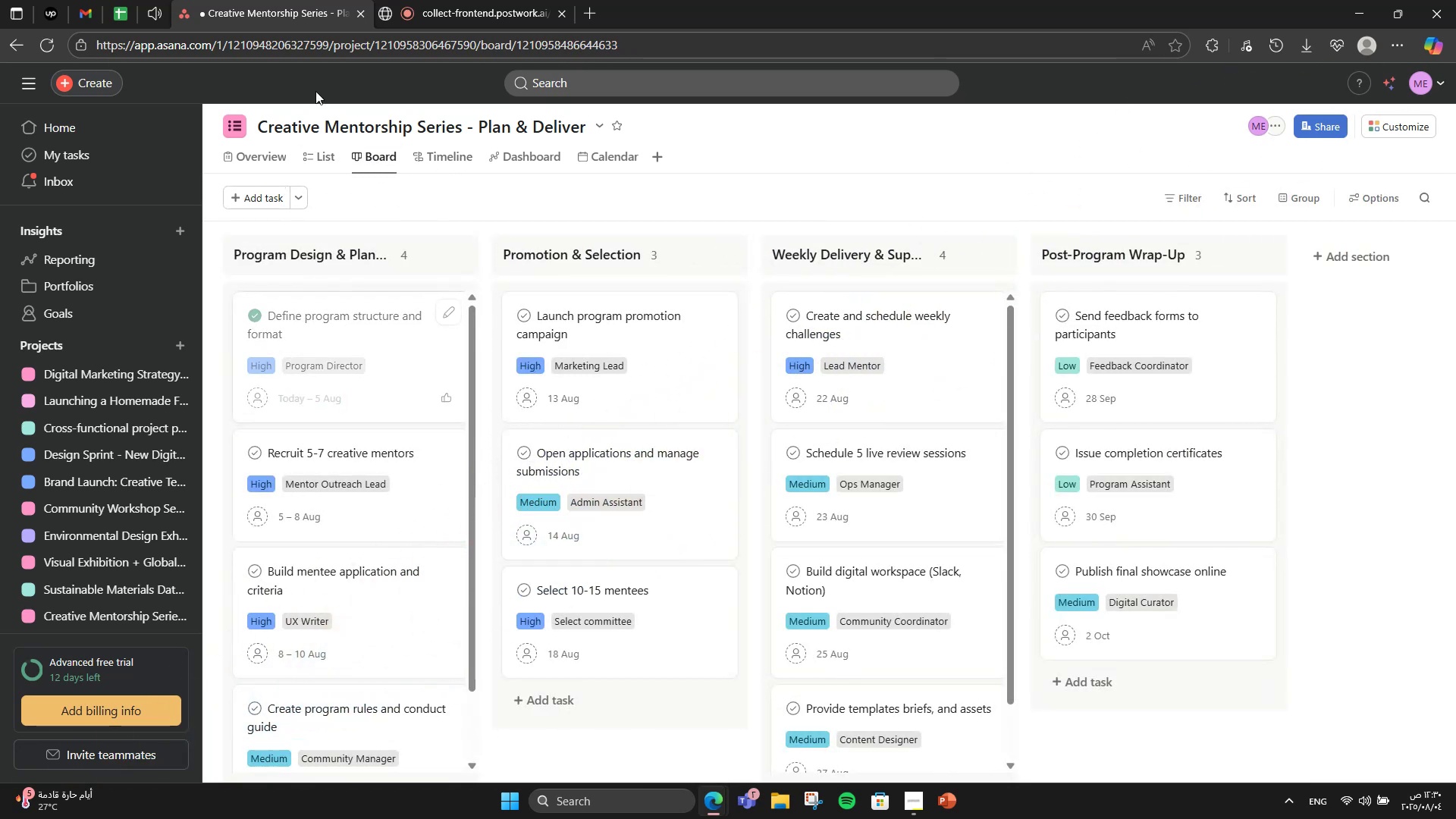 
left_click([395, 0])
 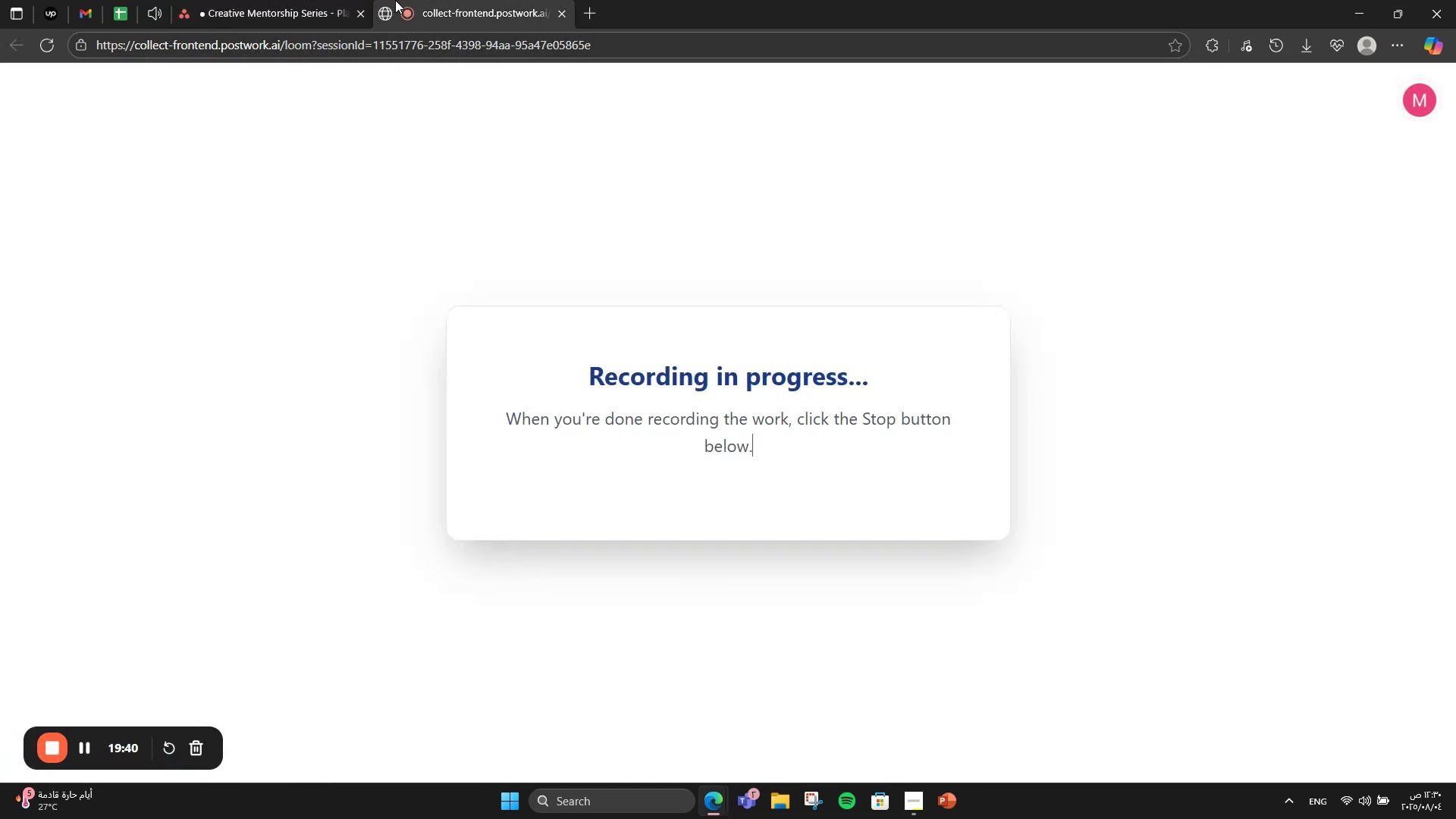 
left_click([330, 0])
 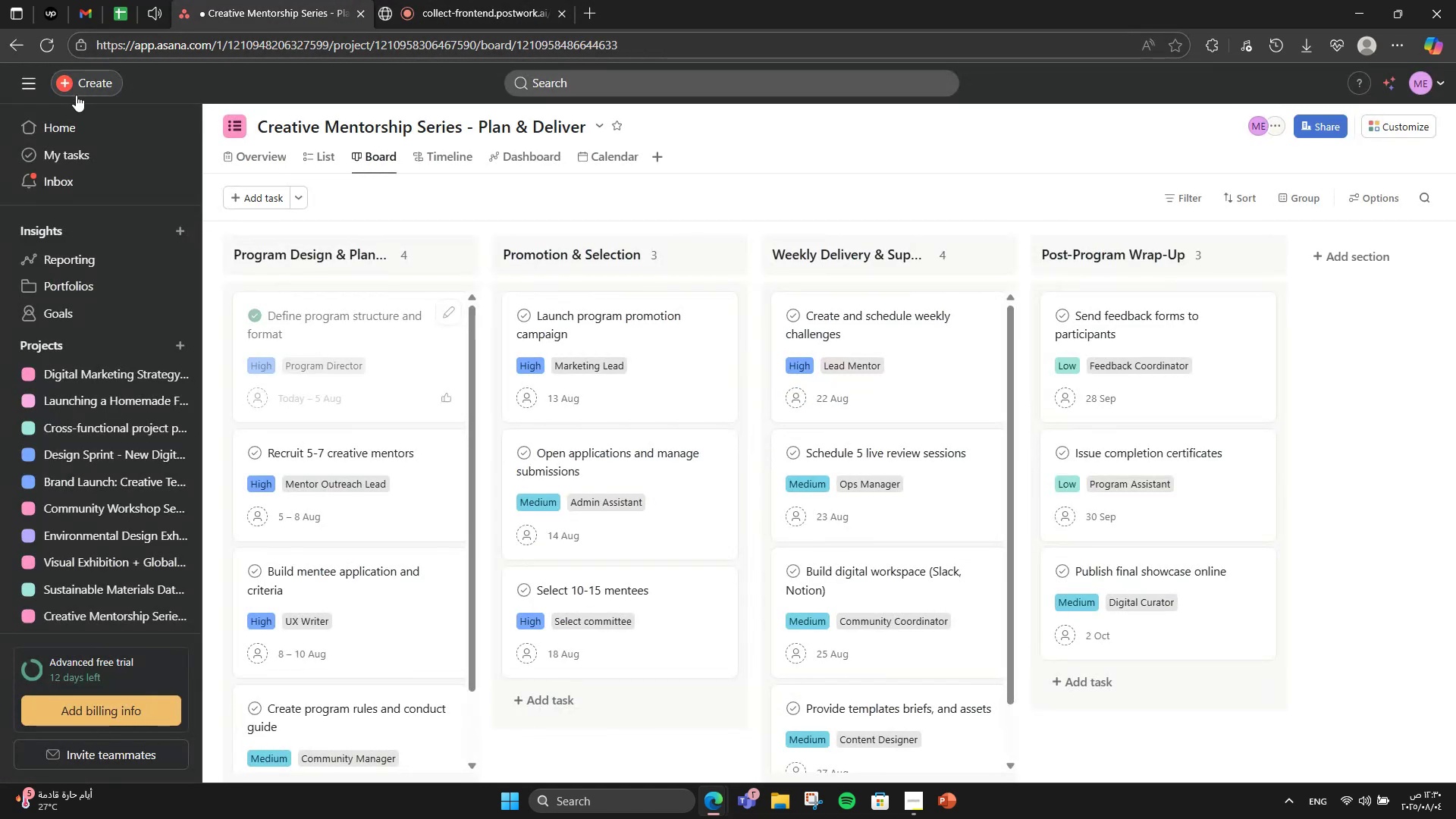 
left_click([76, 95])
 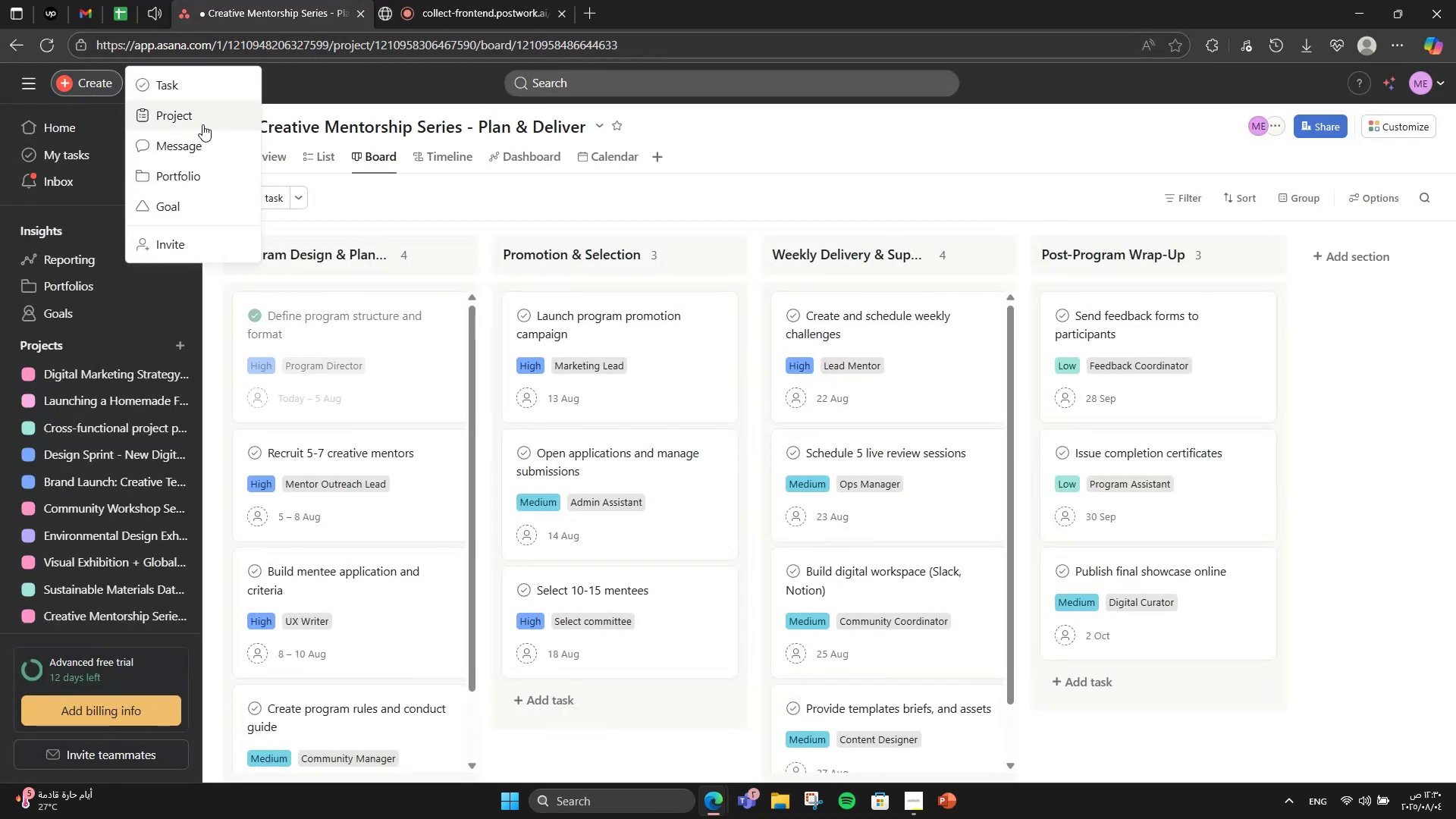 
left_click([202, 124])
 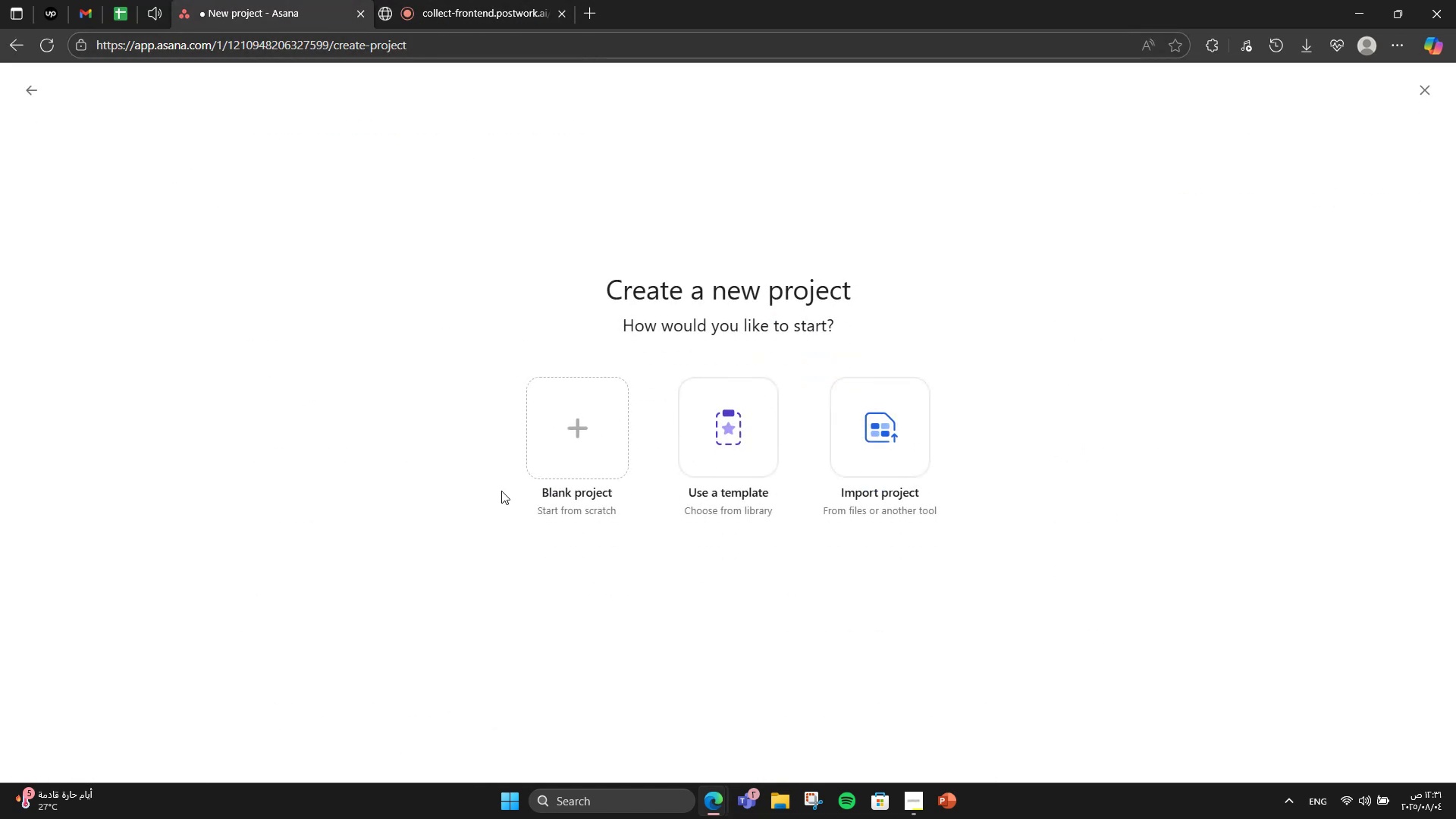 
left_click([570, 420])
 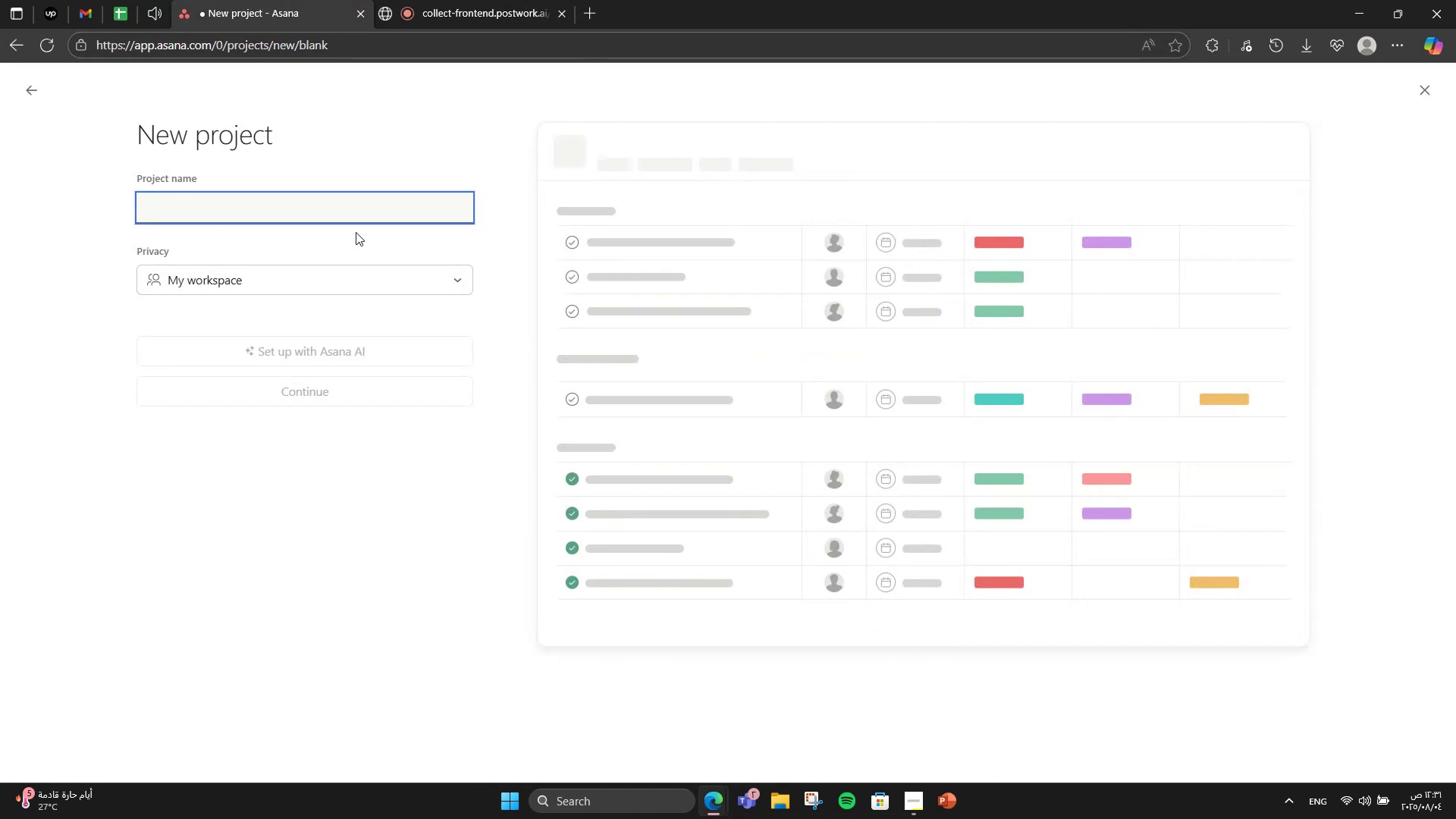 
type(Difgi)
key(Backspace)
key(Backspace)
key(Backspace)
type(gital X)
key(Backspace)
type(Exhibit Catalog - Archive )
 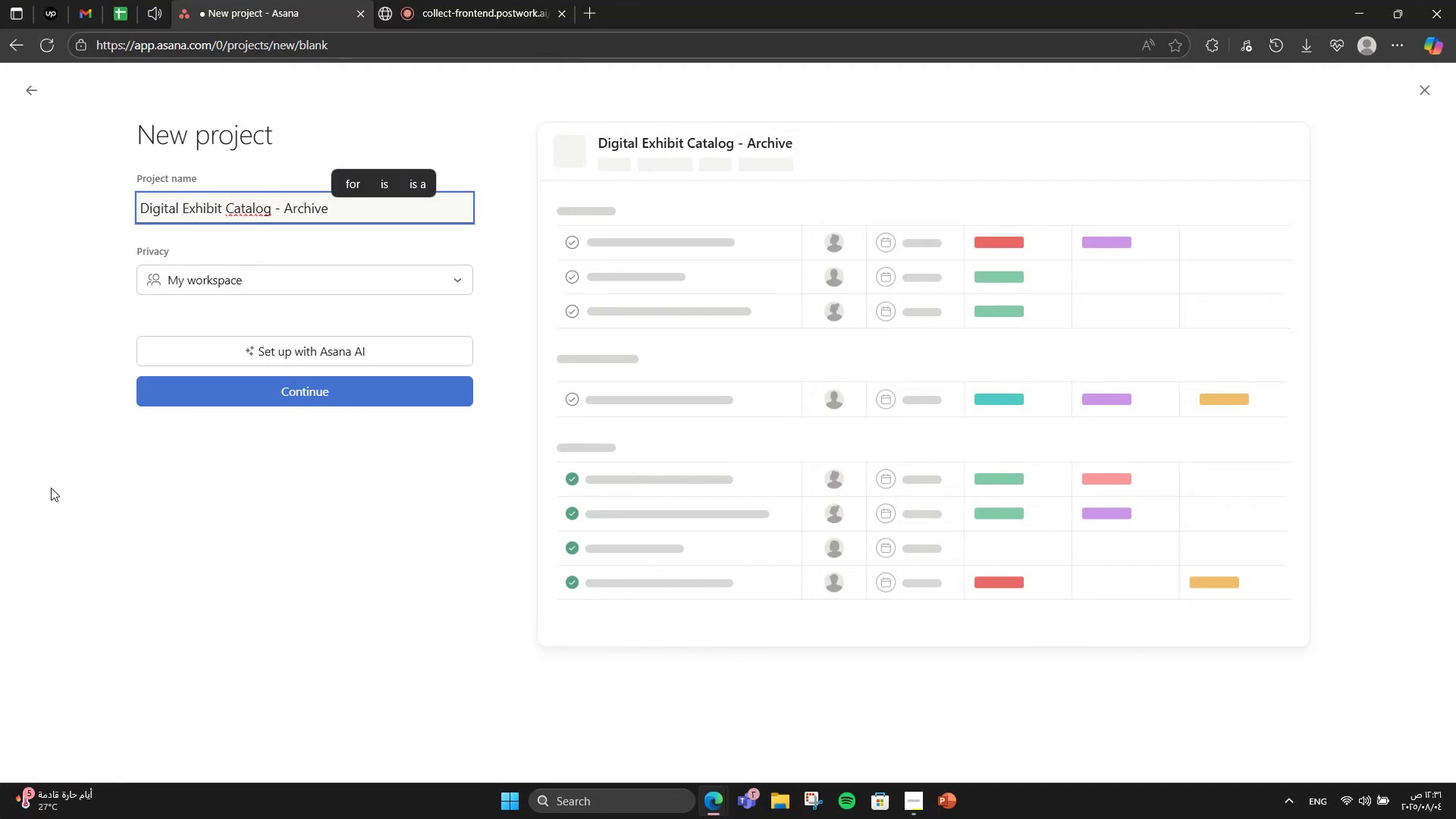 
left_click([241, 199])
 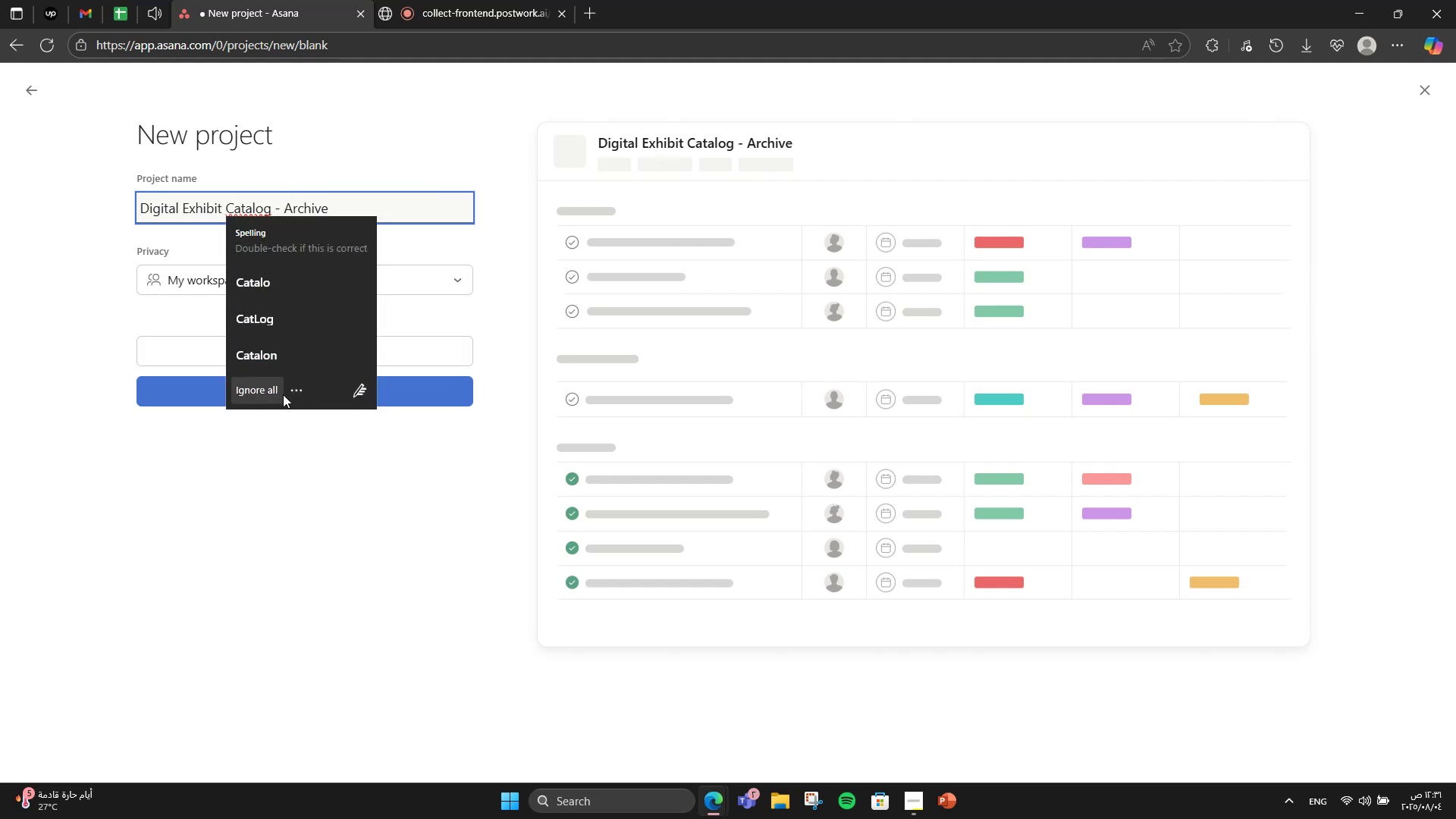 
left_click([294, 392])
 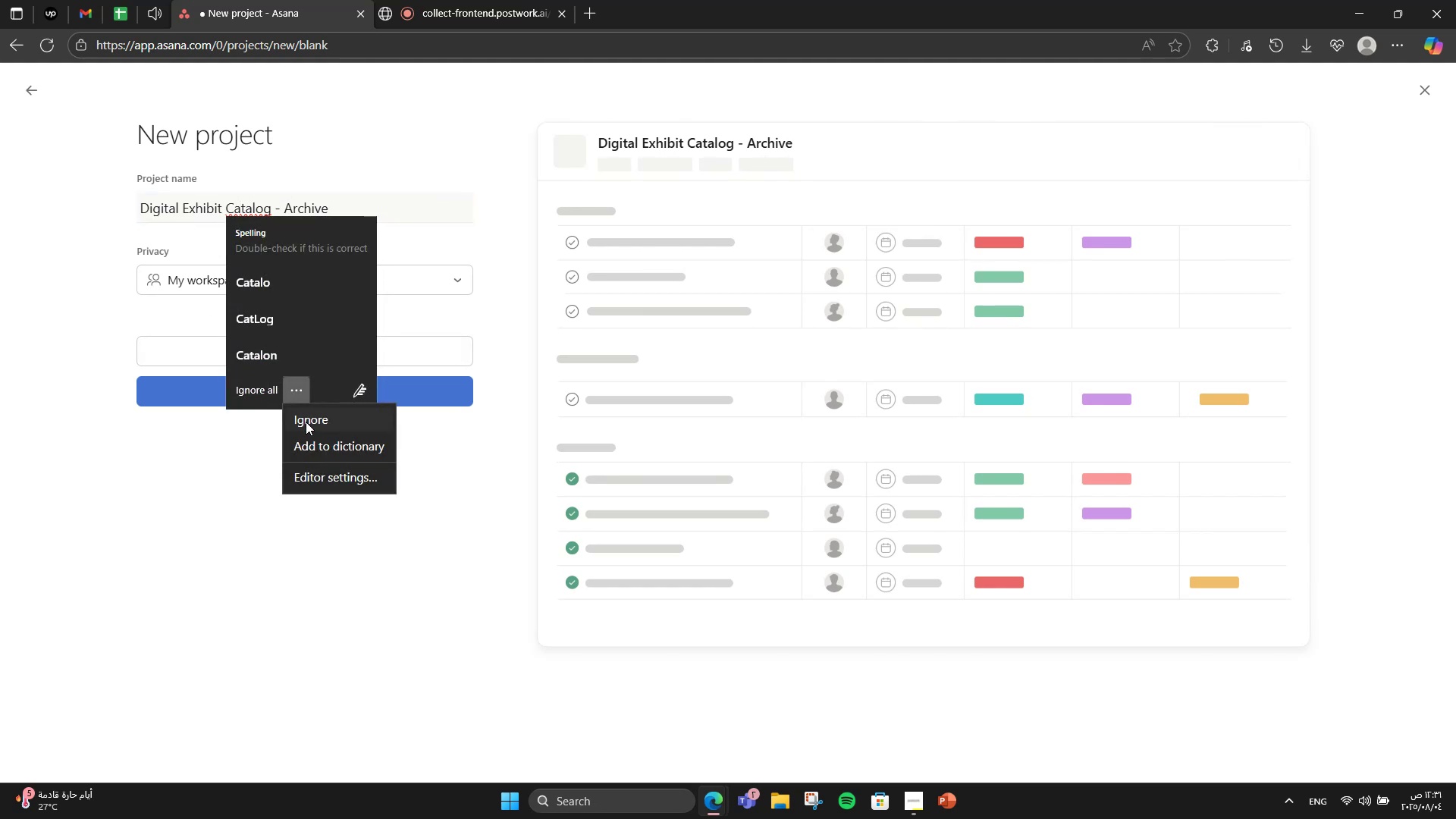 
left_click([306, 422])
 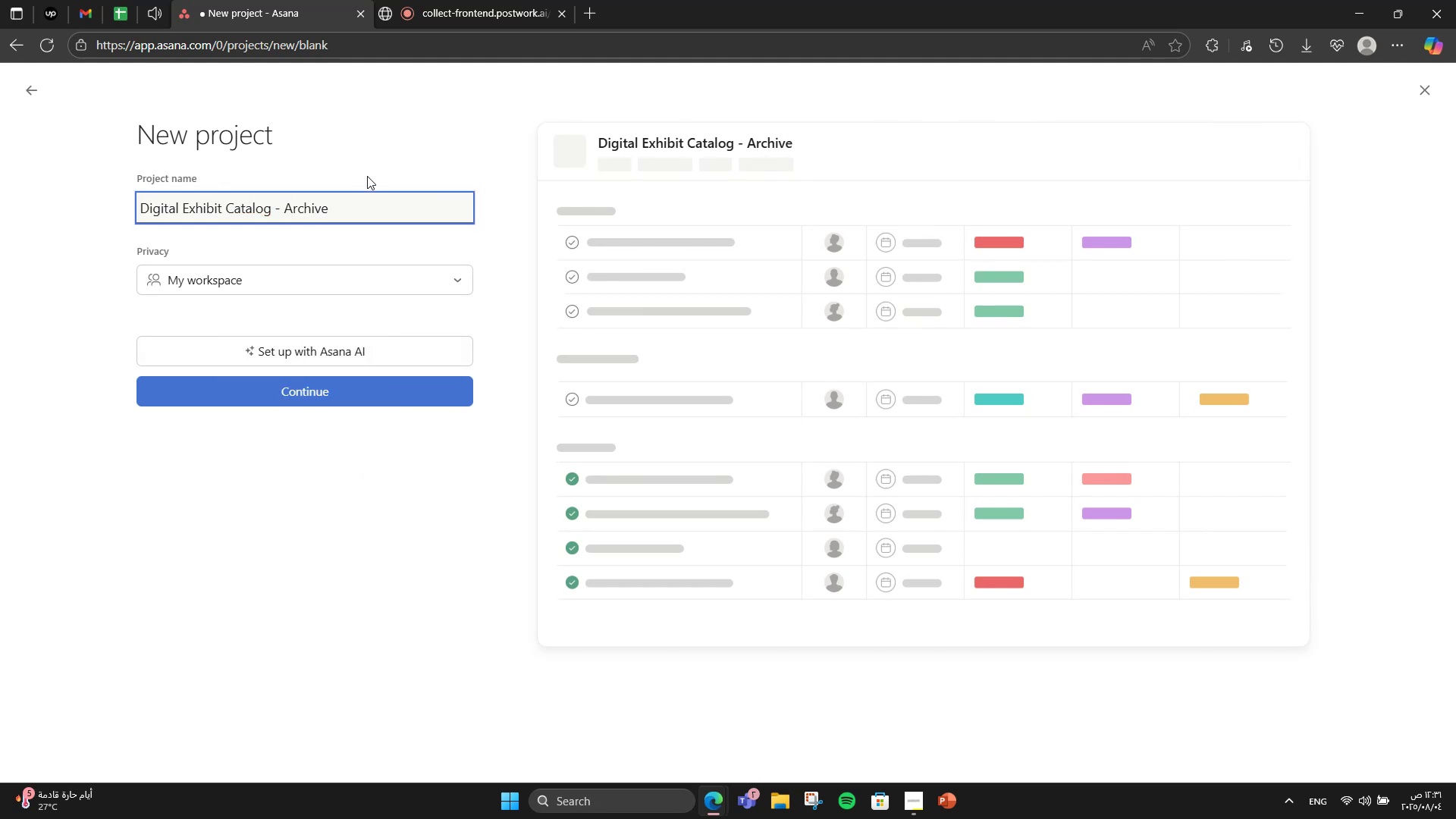 
left_click([356, 201])
 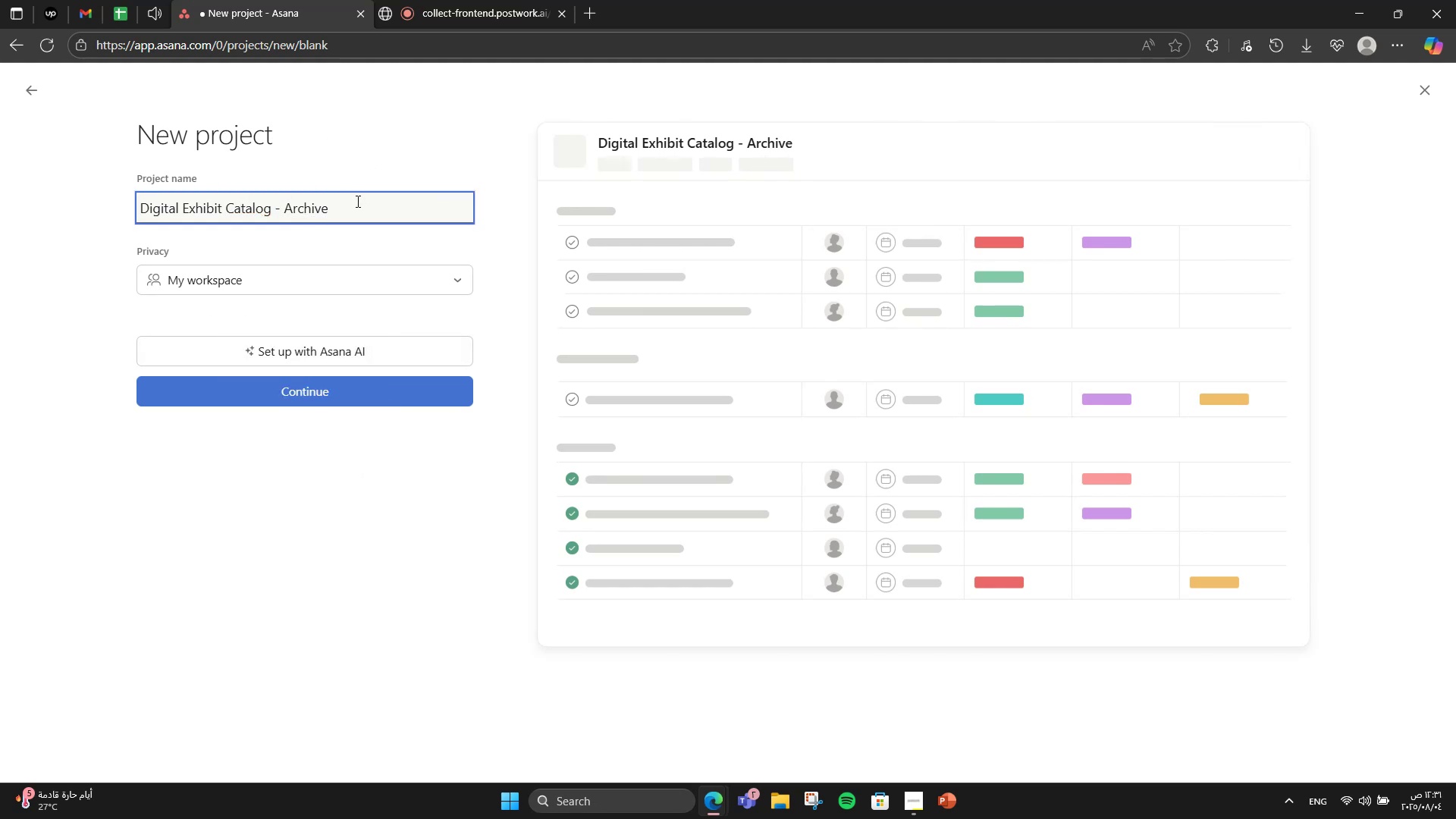 
type(& Design)
 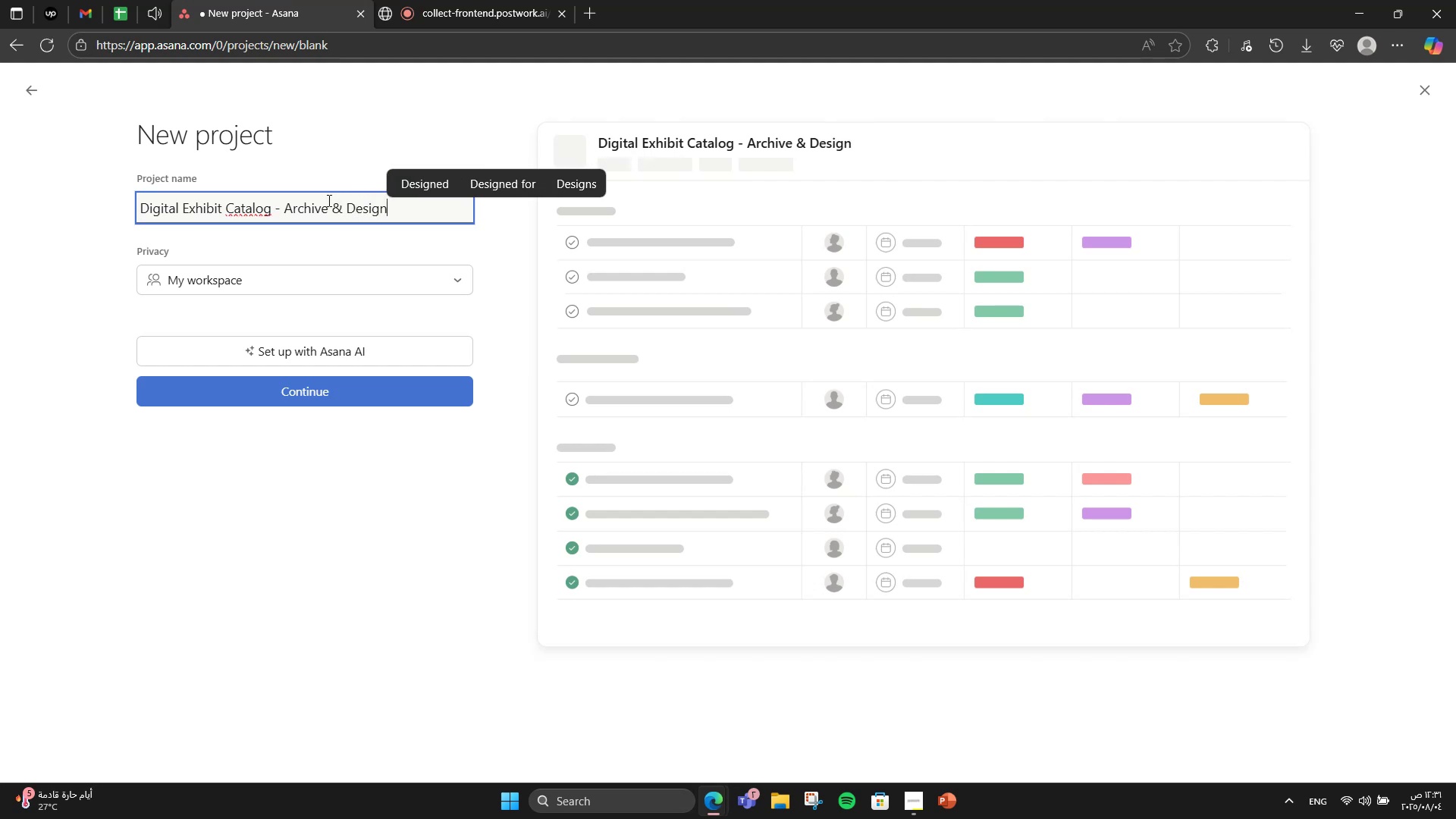 
left_click([257, 216])
 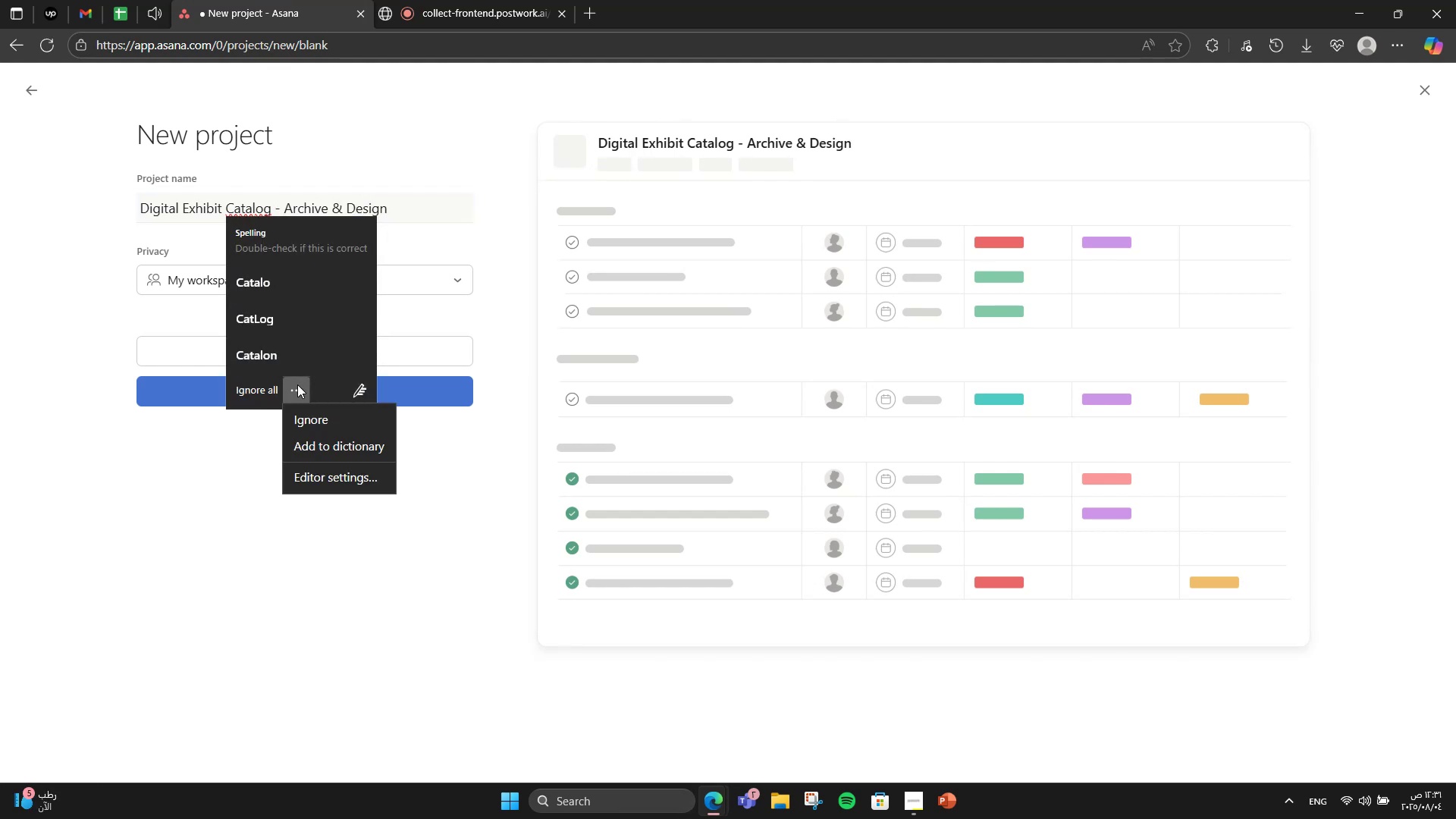 
left_click([332, 476])
 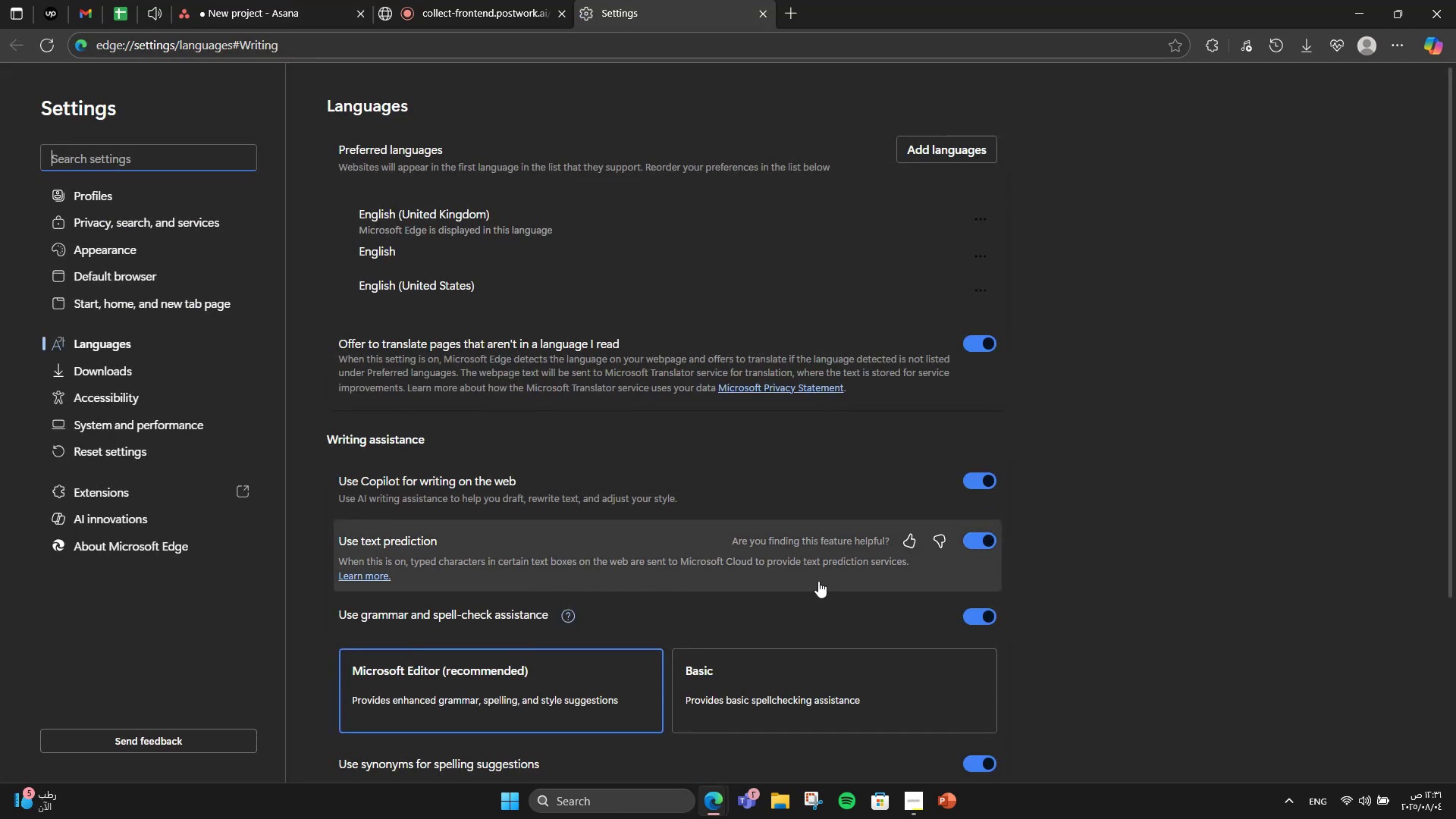 
left_click([969, 617])
 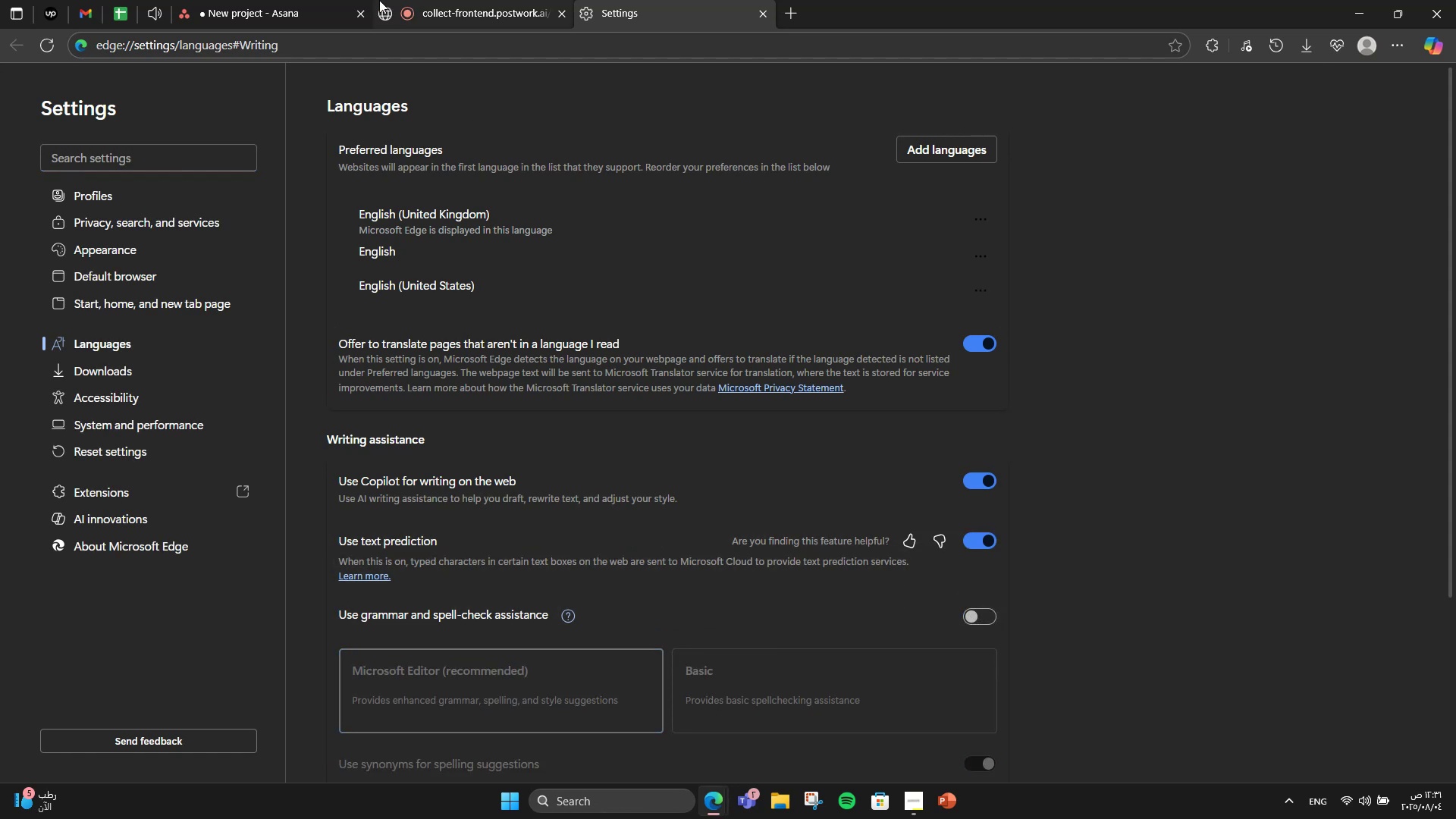 
left_click([274, 0])
 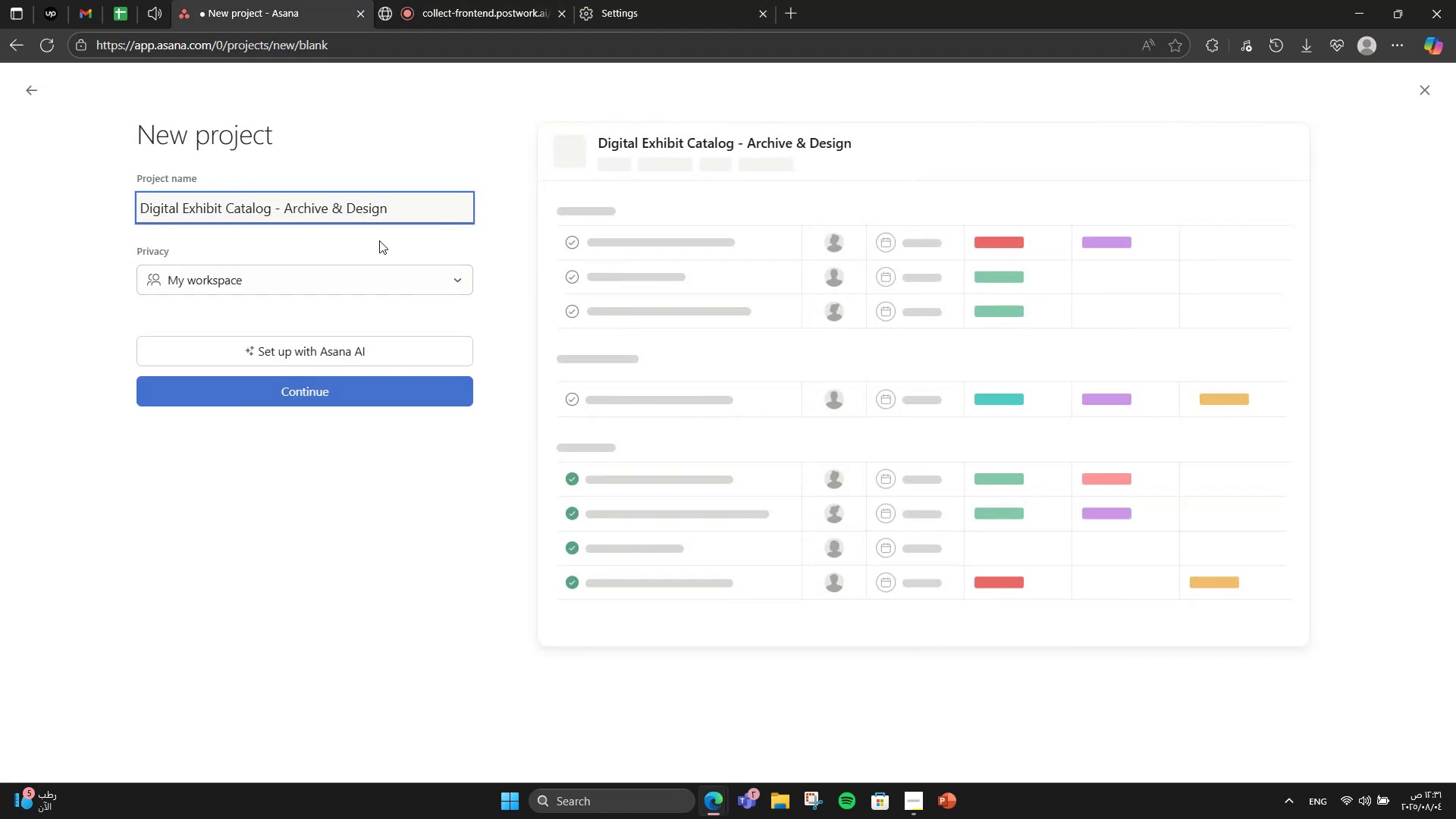 
left_click([398, 222])
 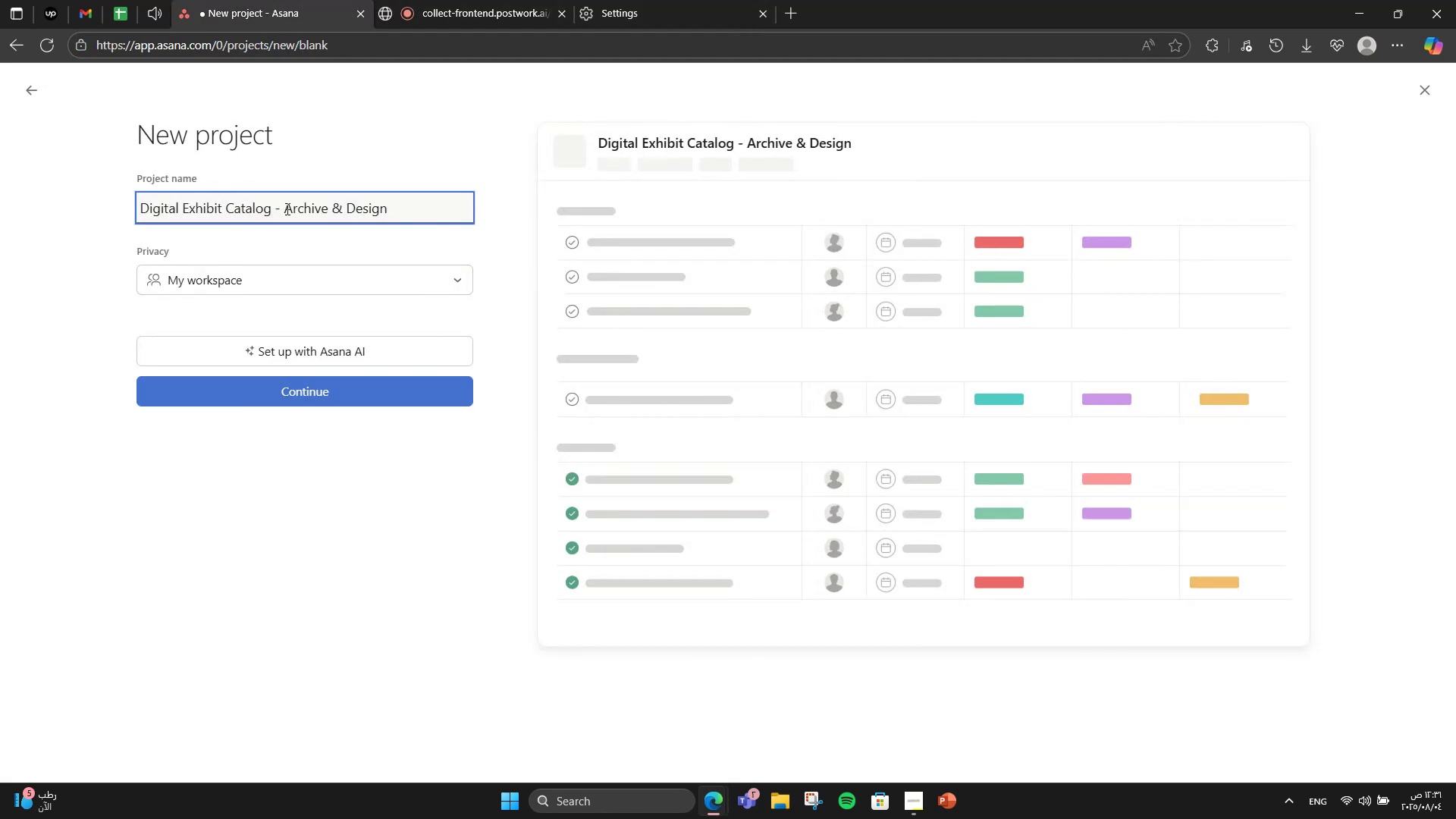 
left_click([255, 213])
 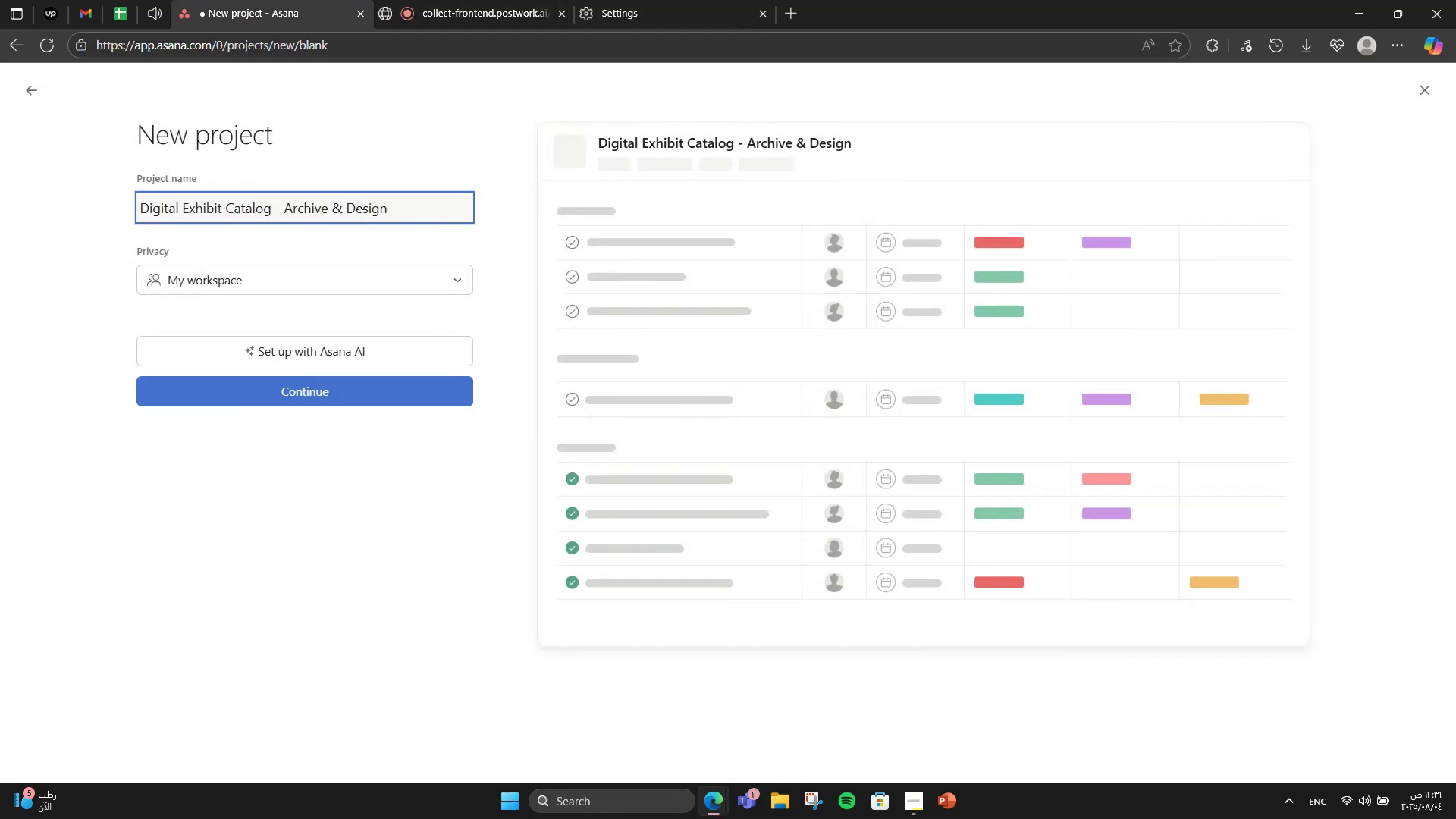 
left_click([363, 216])
 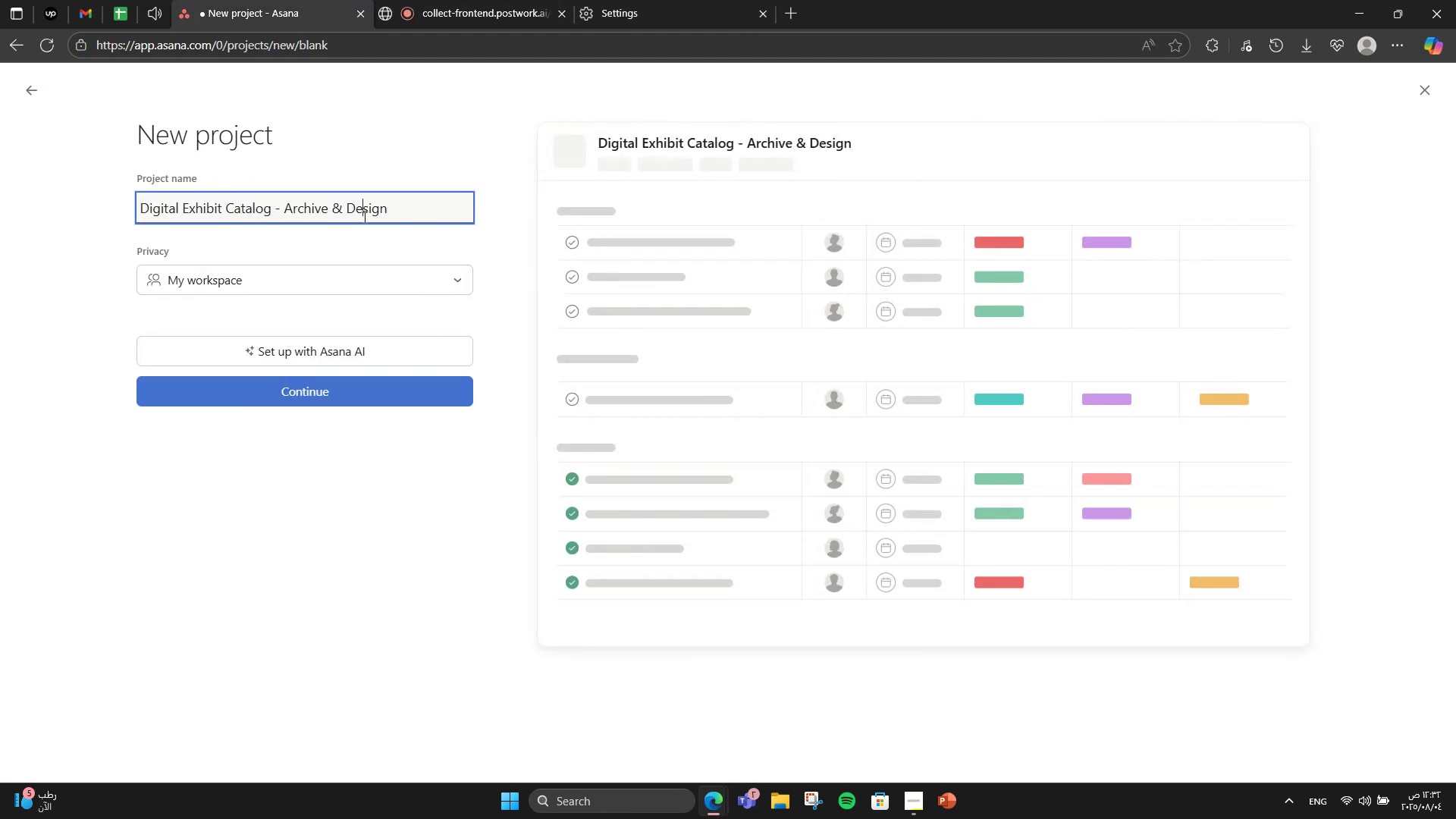 
left_click([719, 0])
 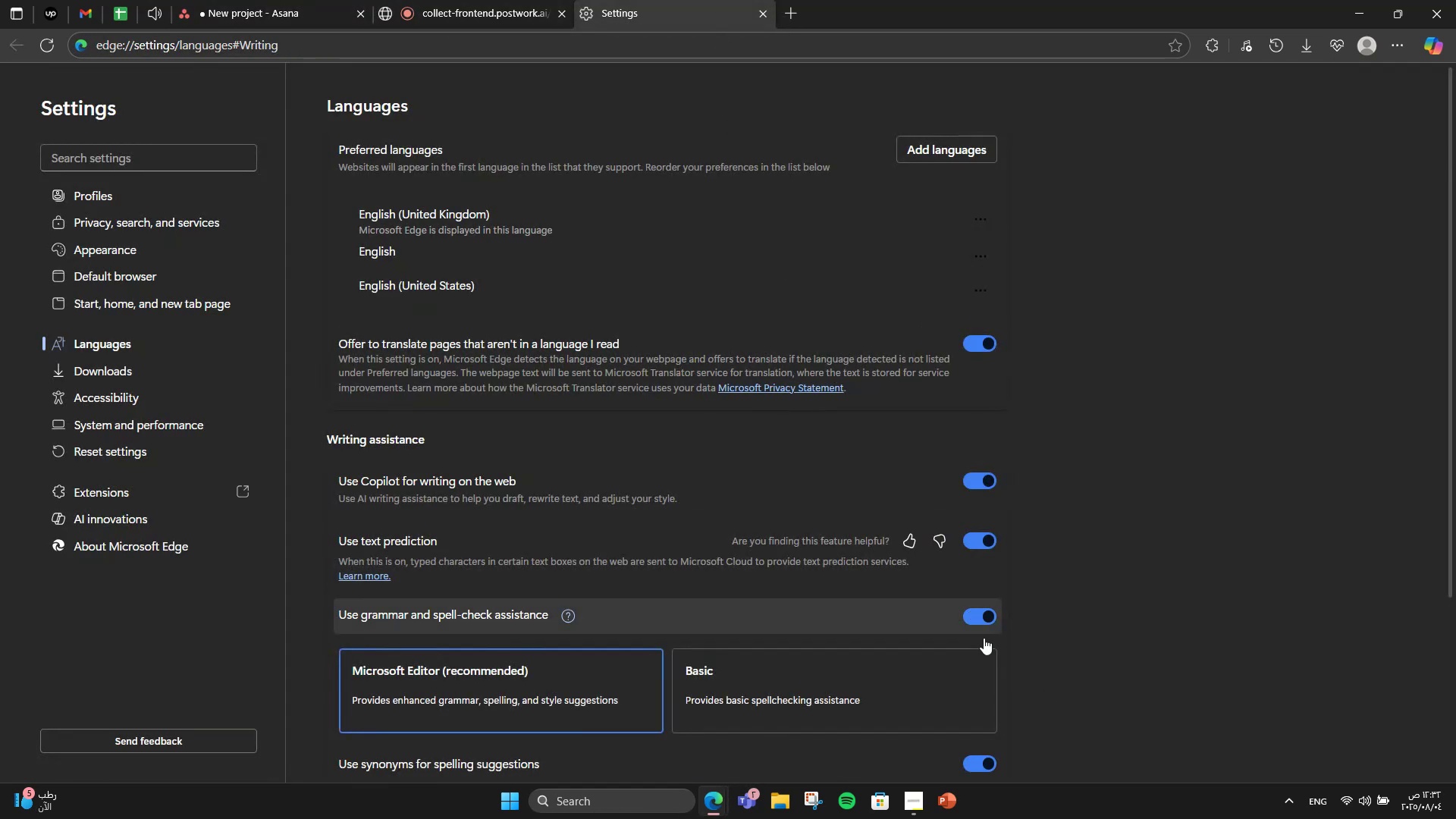 
left_click([962, 723])
 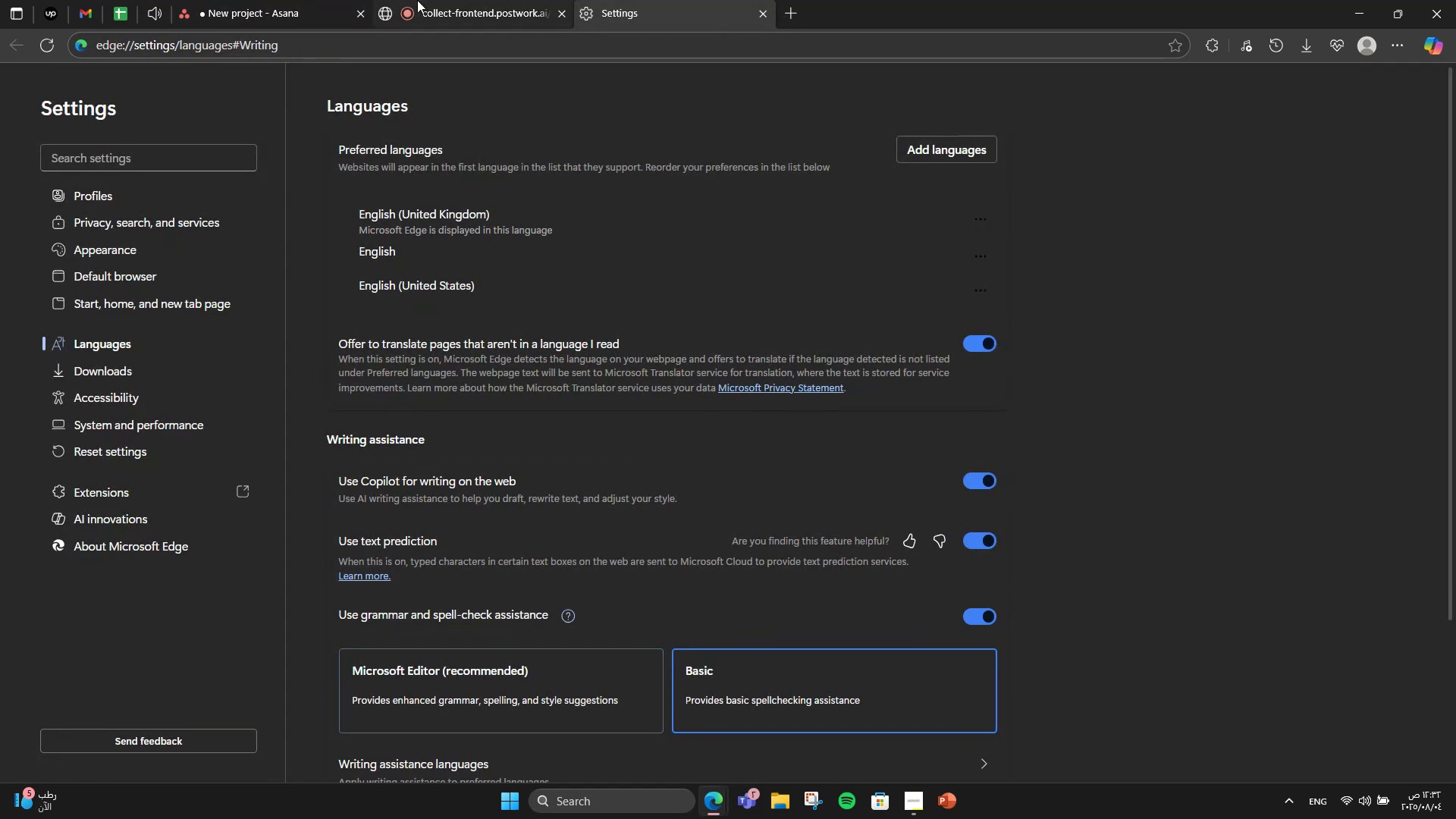 
left_click([301, 0])
 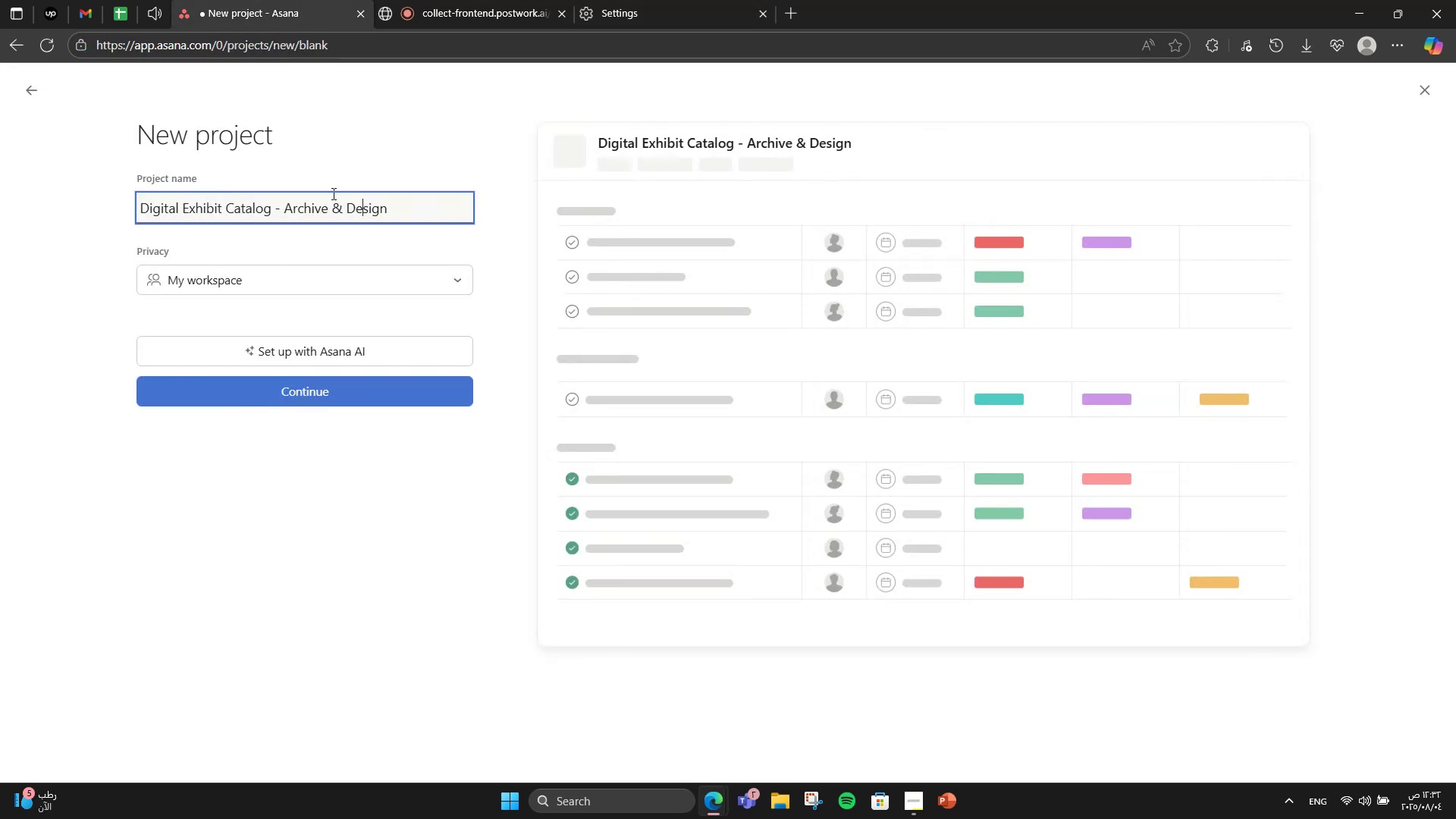 
left_click([262, 201])
 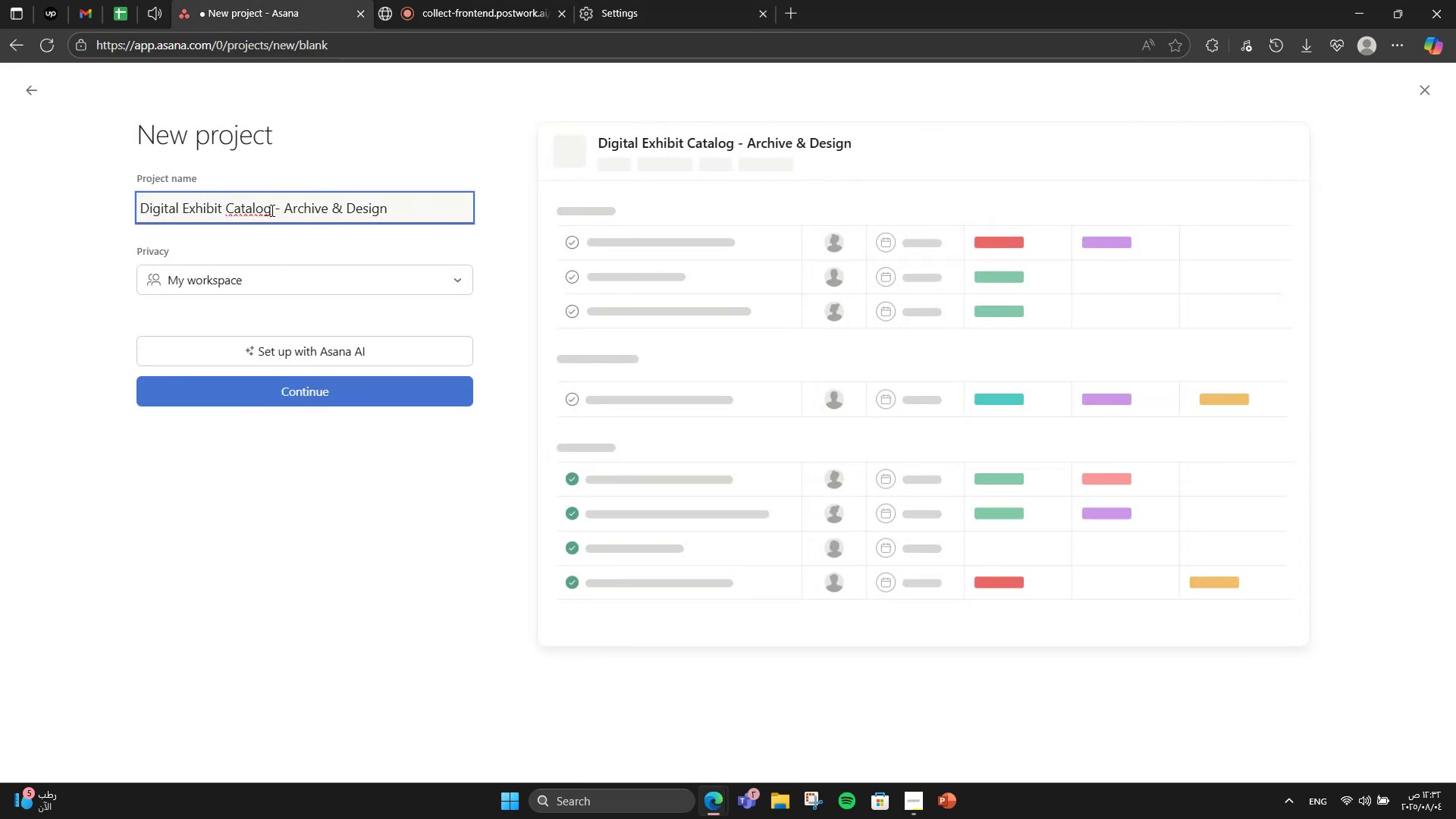 
right_click([271, 210])
 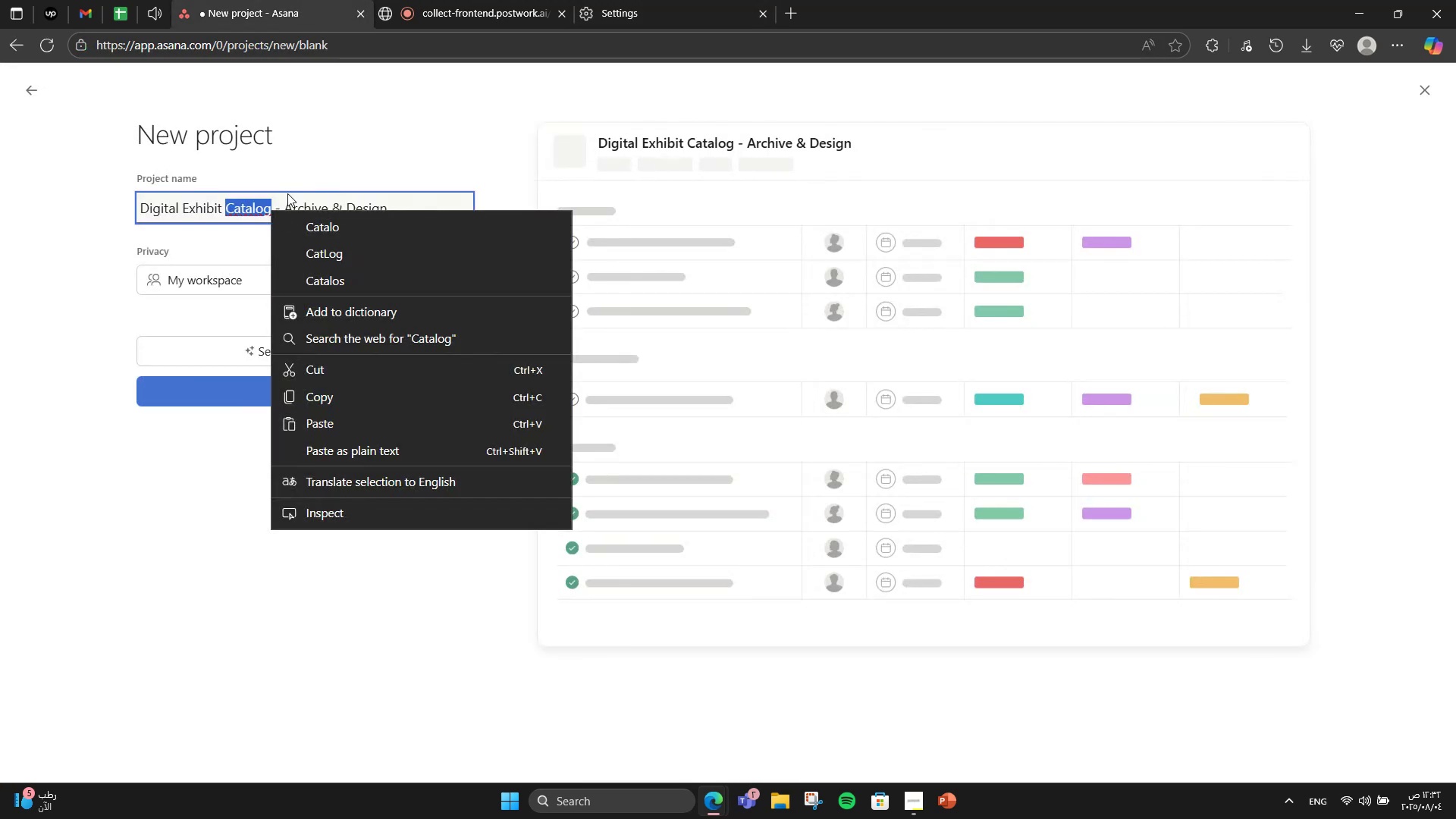 
left_click([299, 171])
 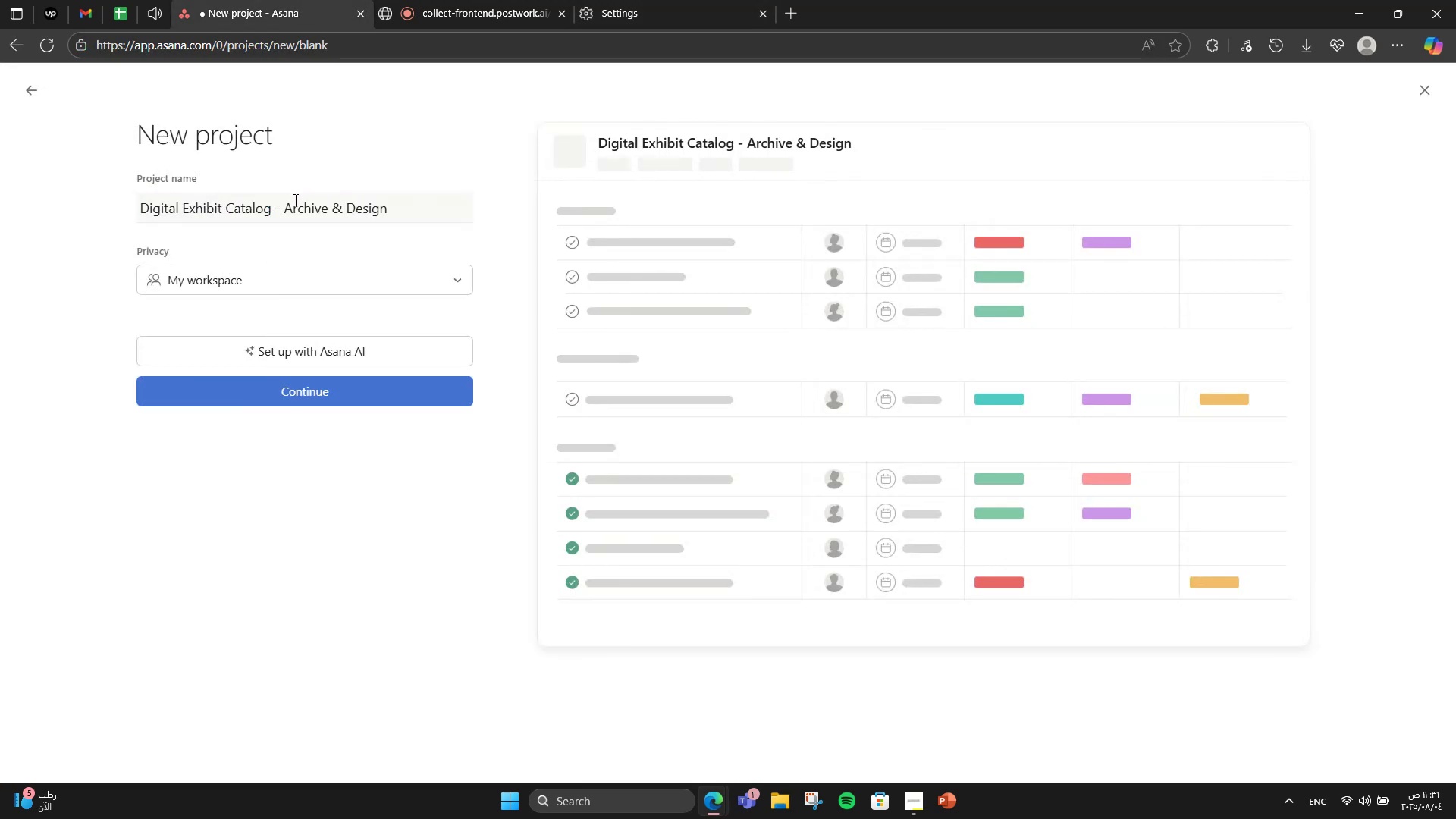 
left_click([354, 397])
 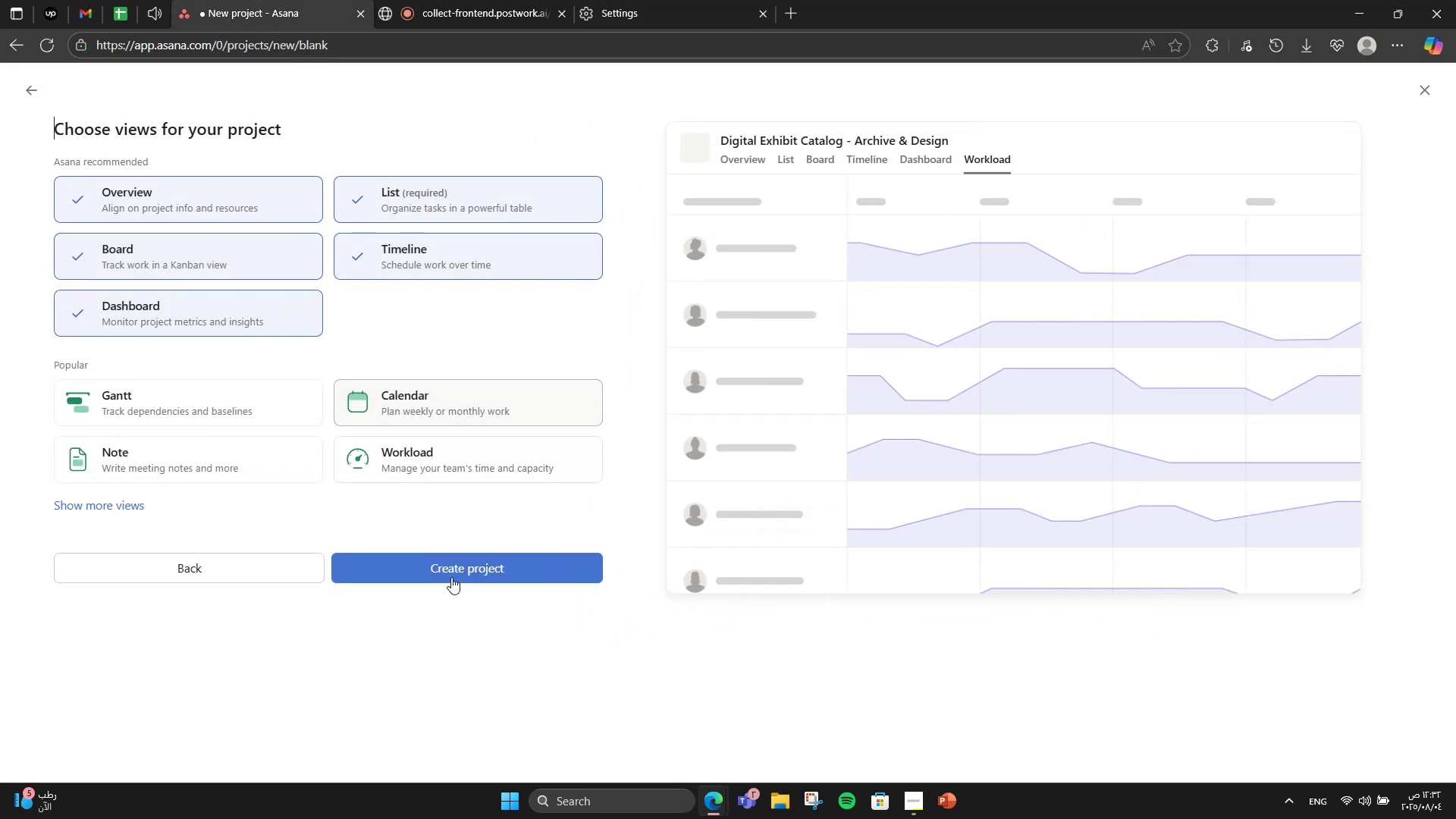 
left_click([475, 566])
 